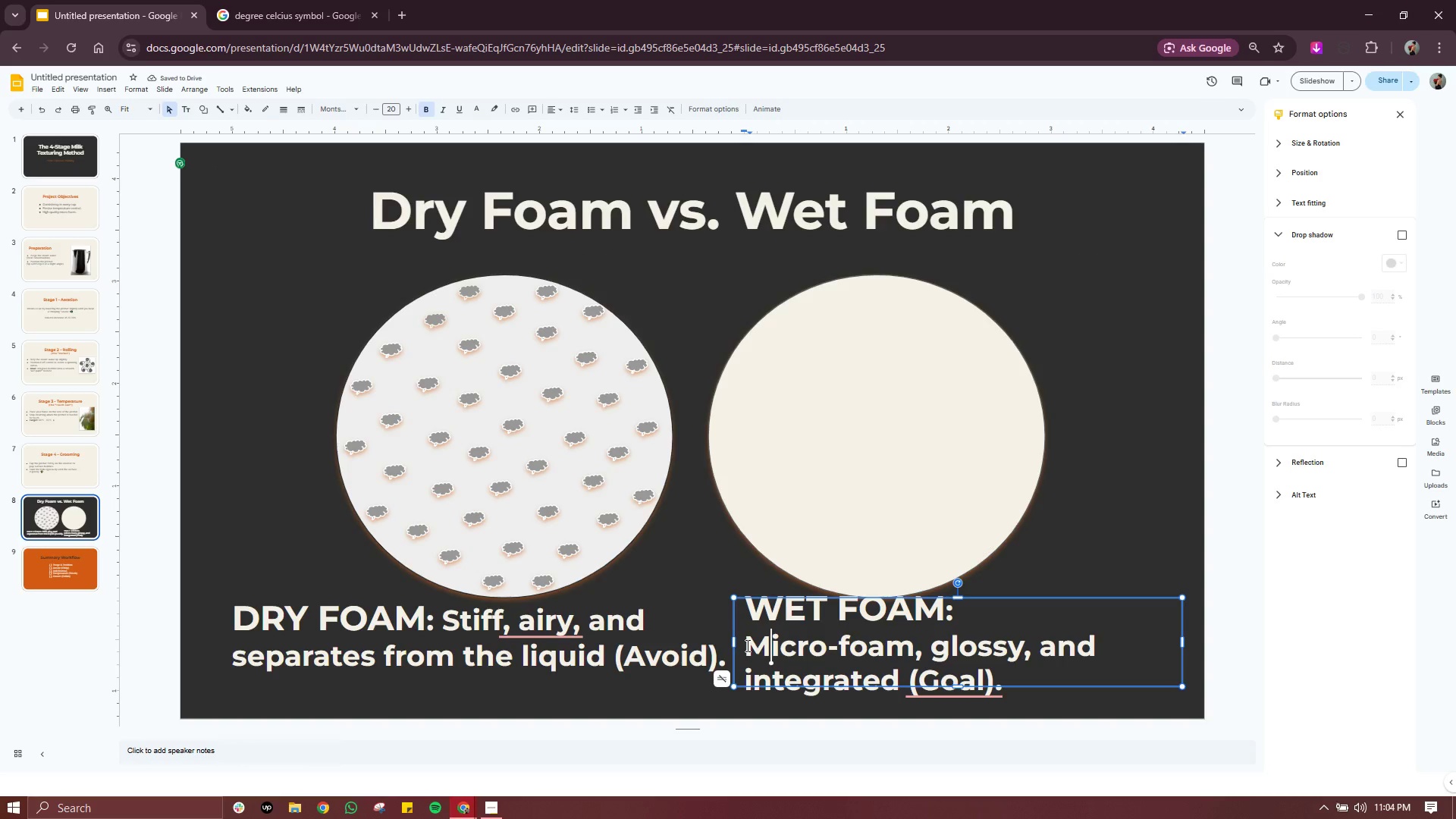 
left_click([746, 645])
 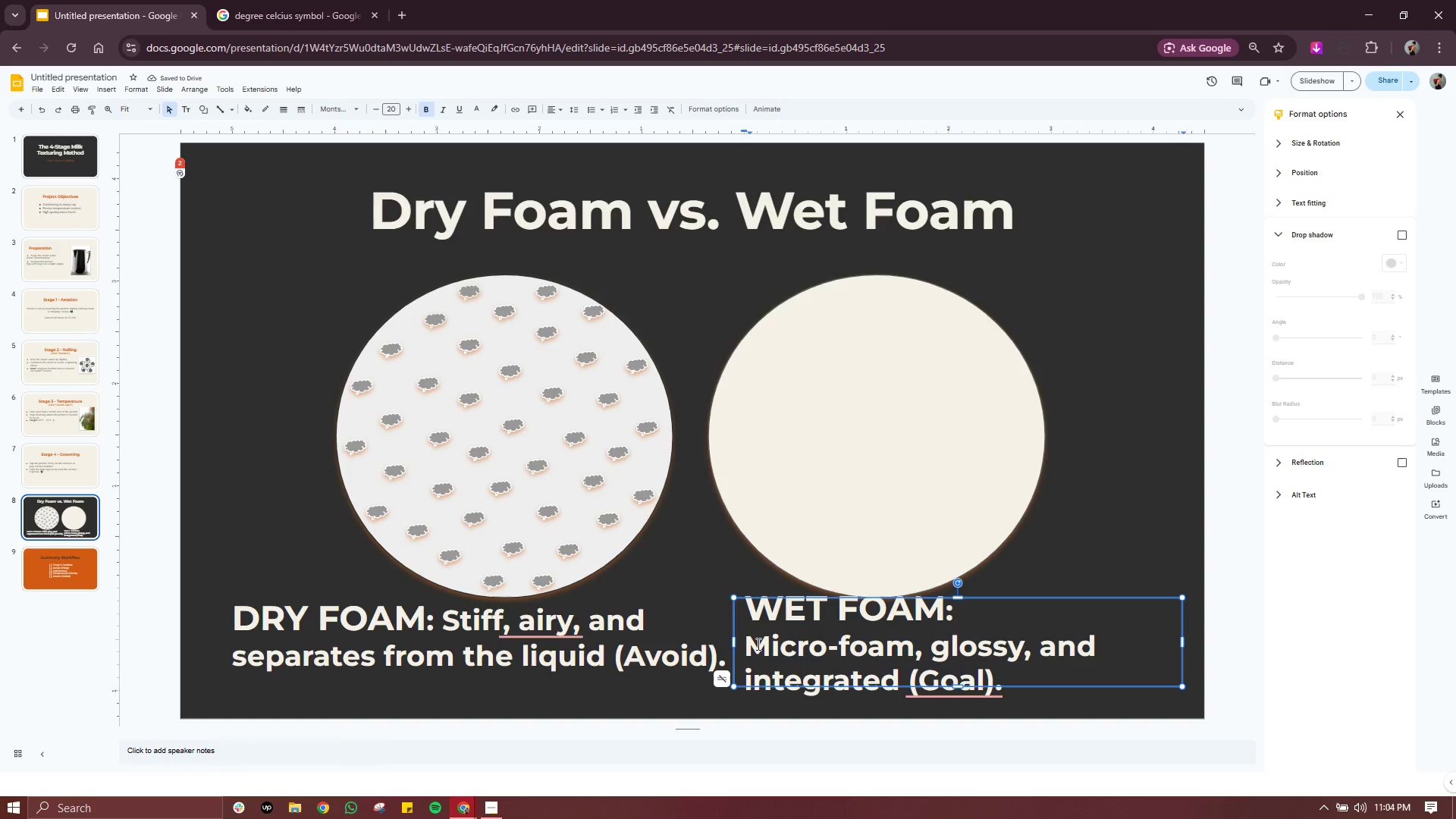 
key(Backspace)
 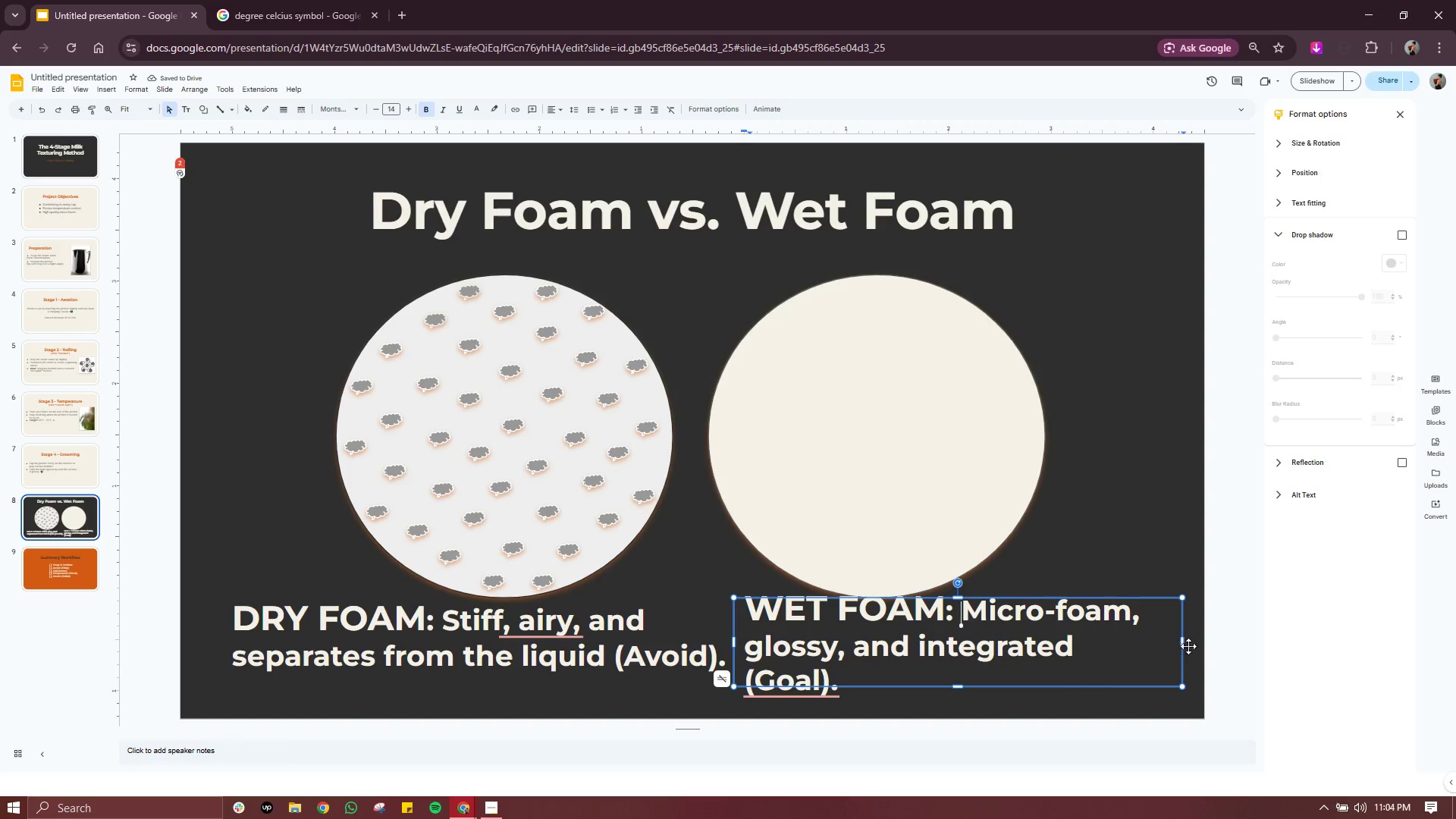 
left_click_drag(start_coordinate=[1181, 641], to_coordinate=[1196, 637])
 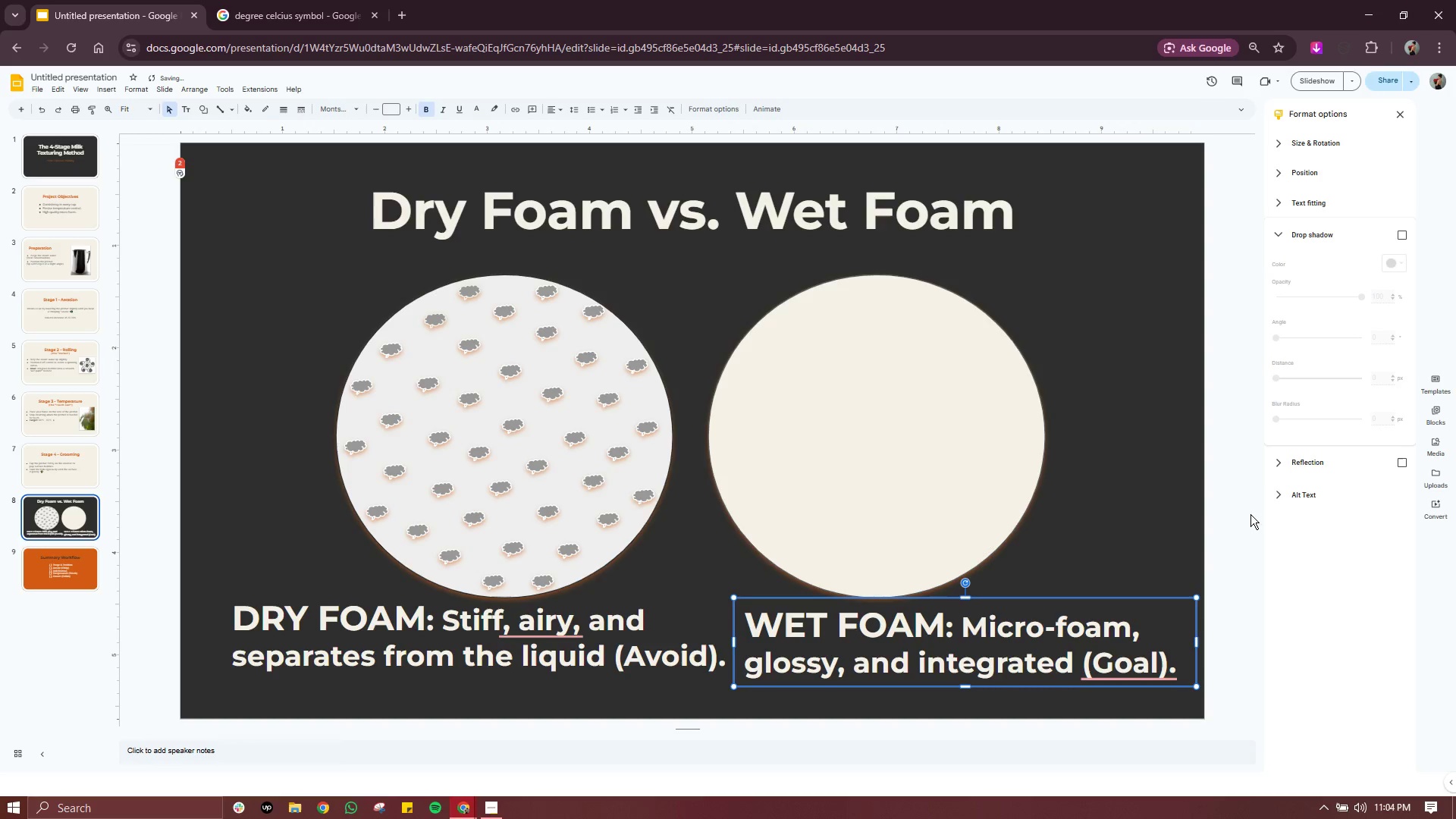 
left_click([1093, 456])
 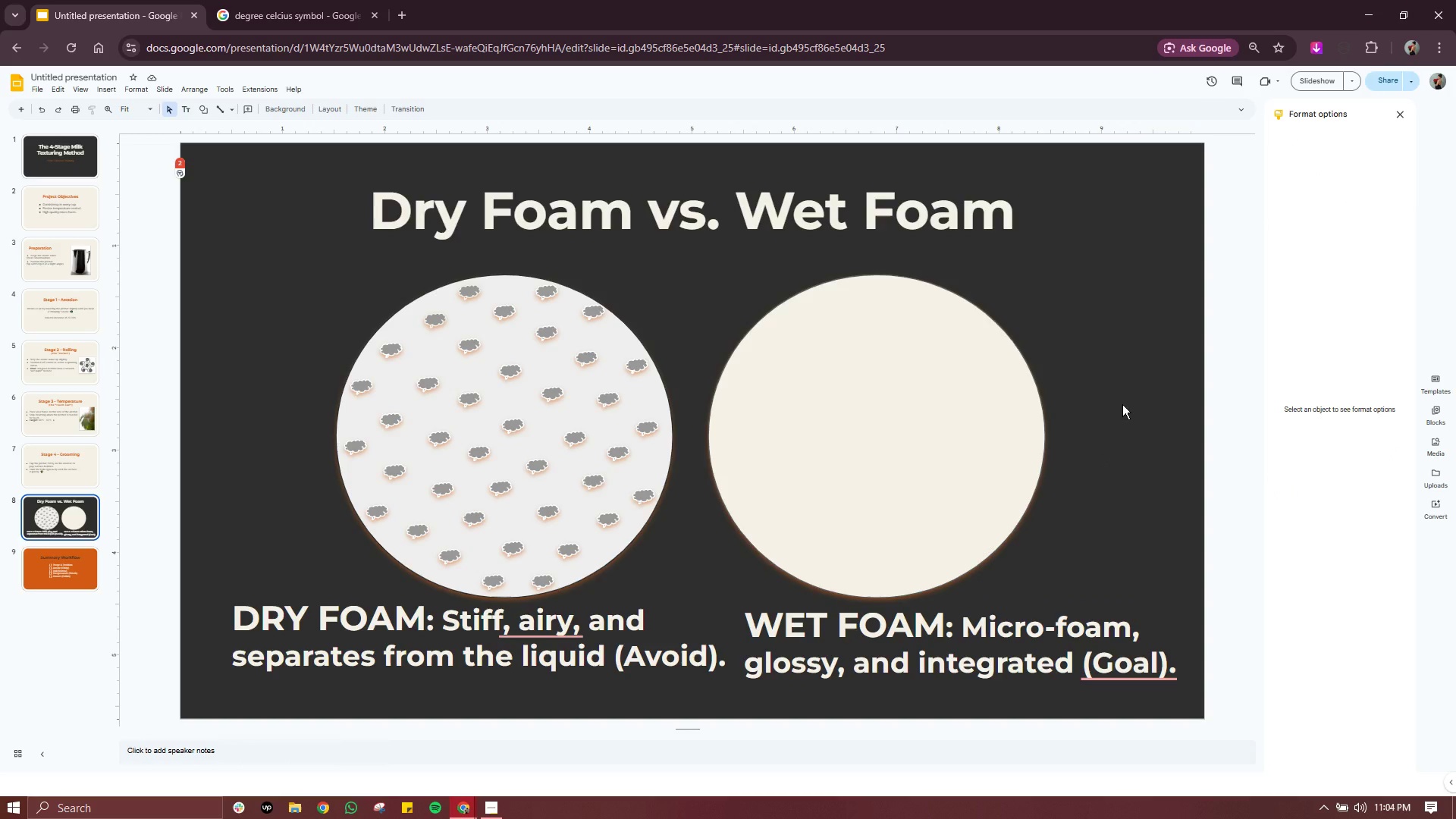 
wait(15.56)
 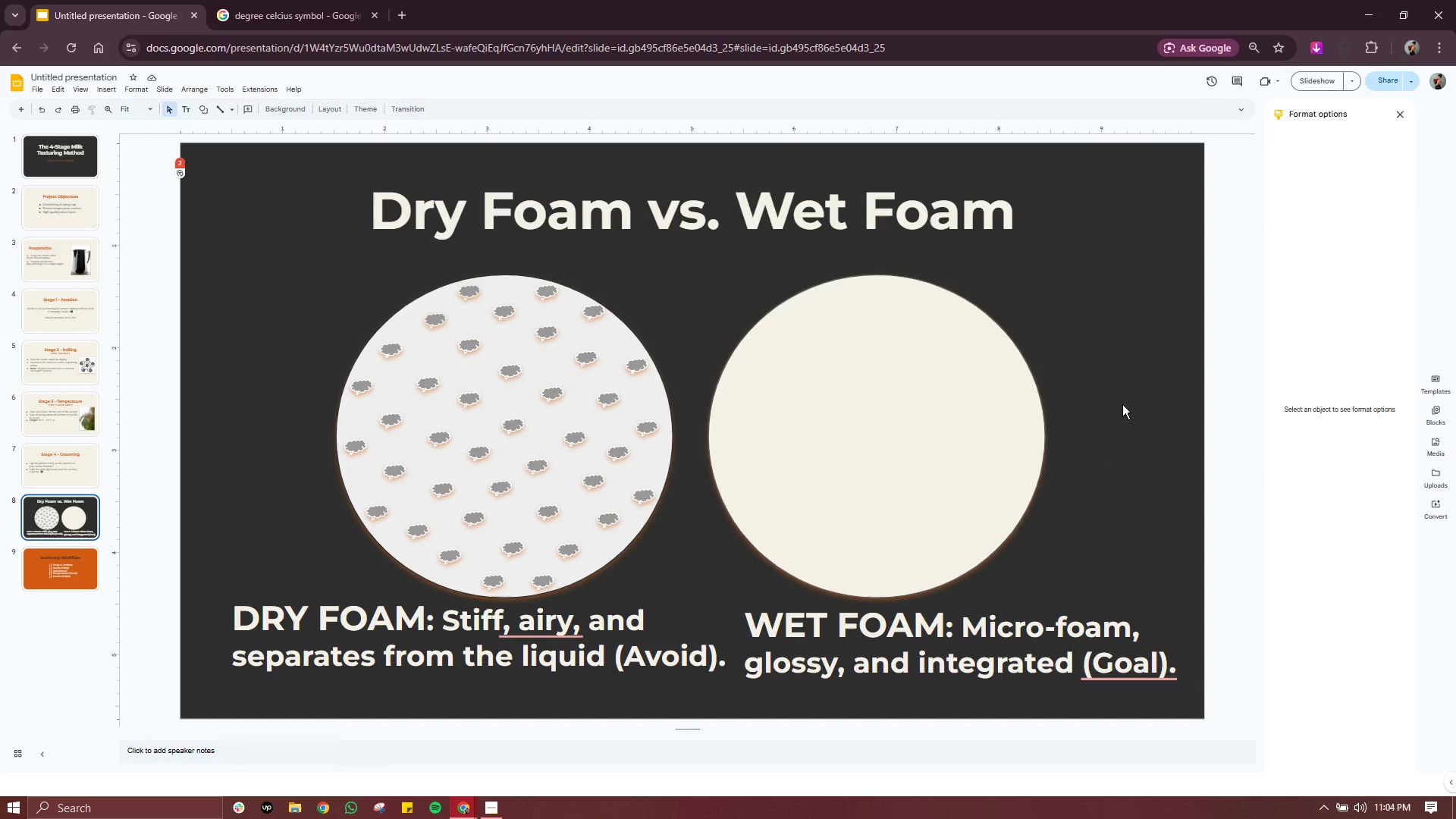 
left_click([77, 566])
 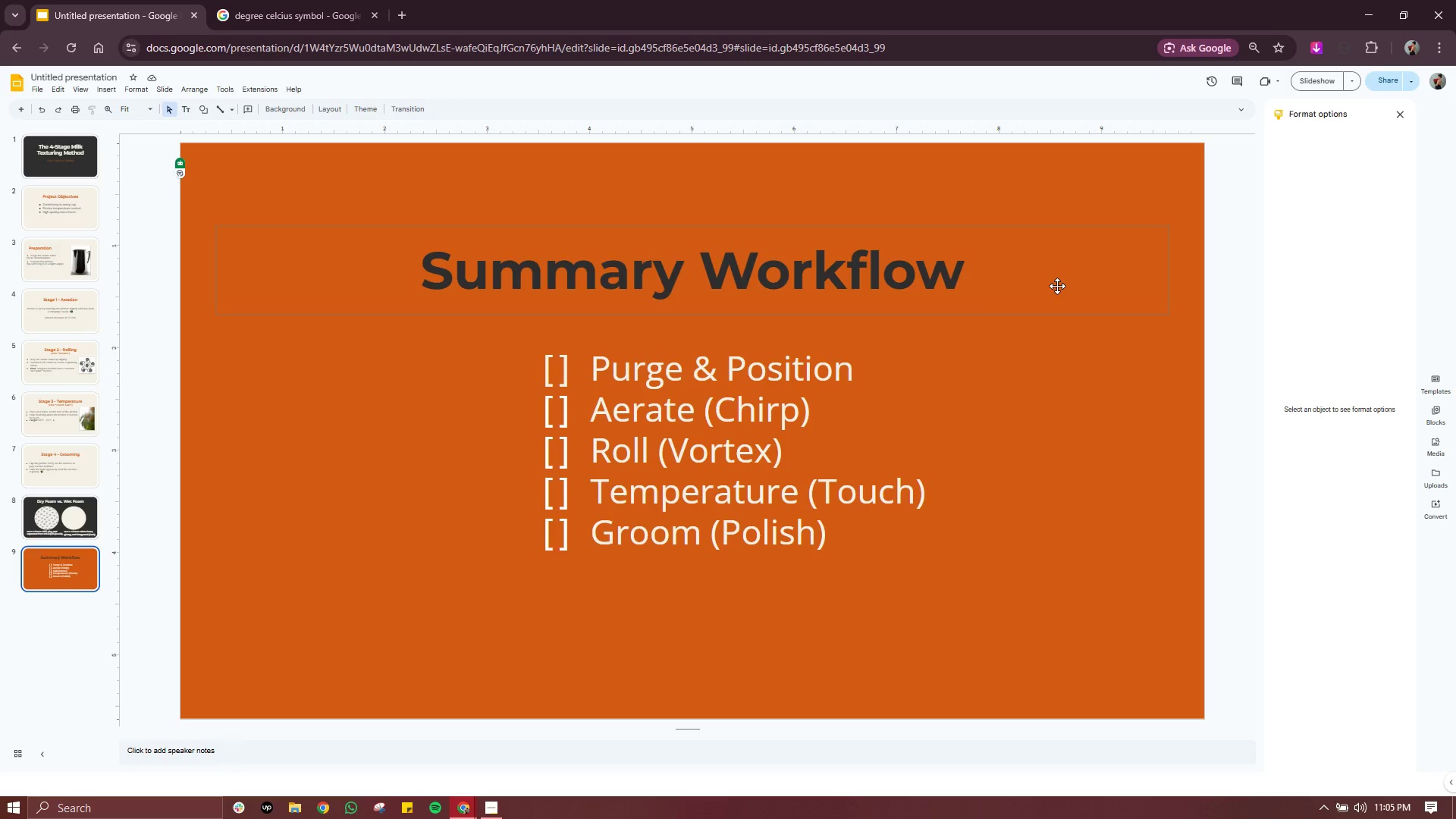 
wait(15.89)
 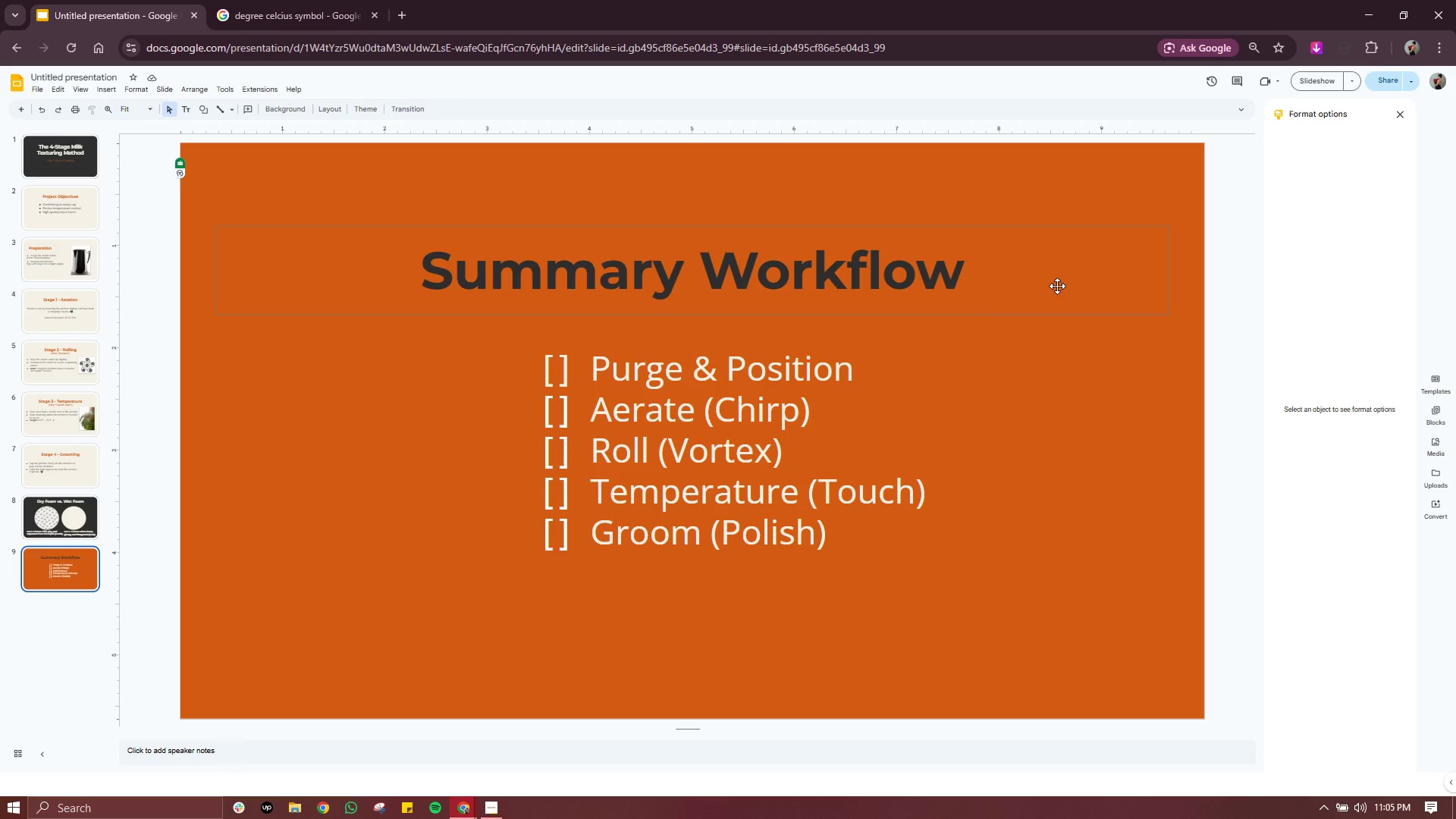 
left_click([24, 110])
 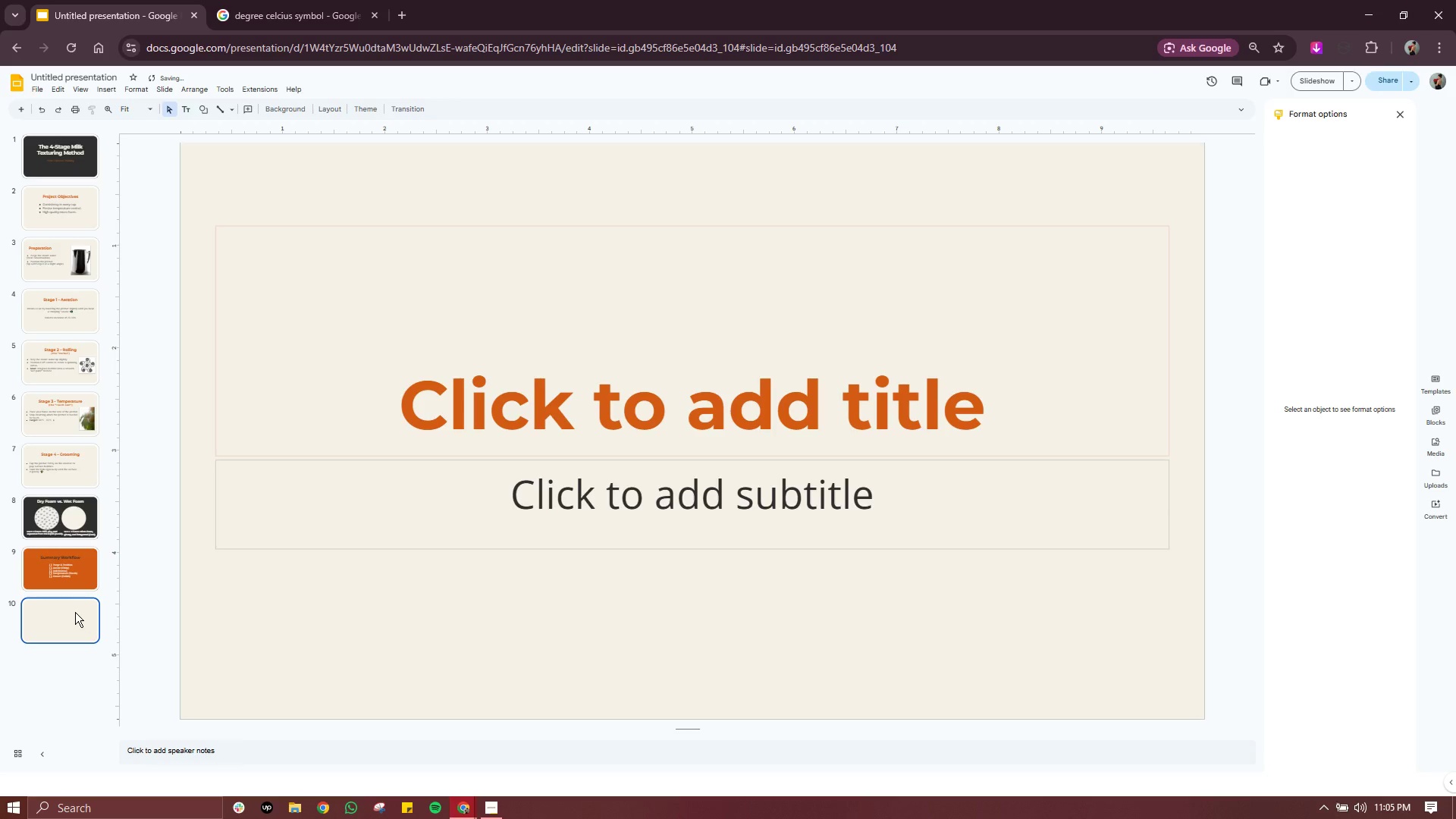 
left_click_drag(start_coordinate=[74, 613], to_coordinate=[75, 534])
 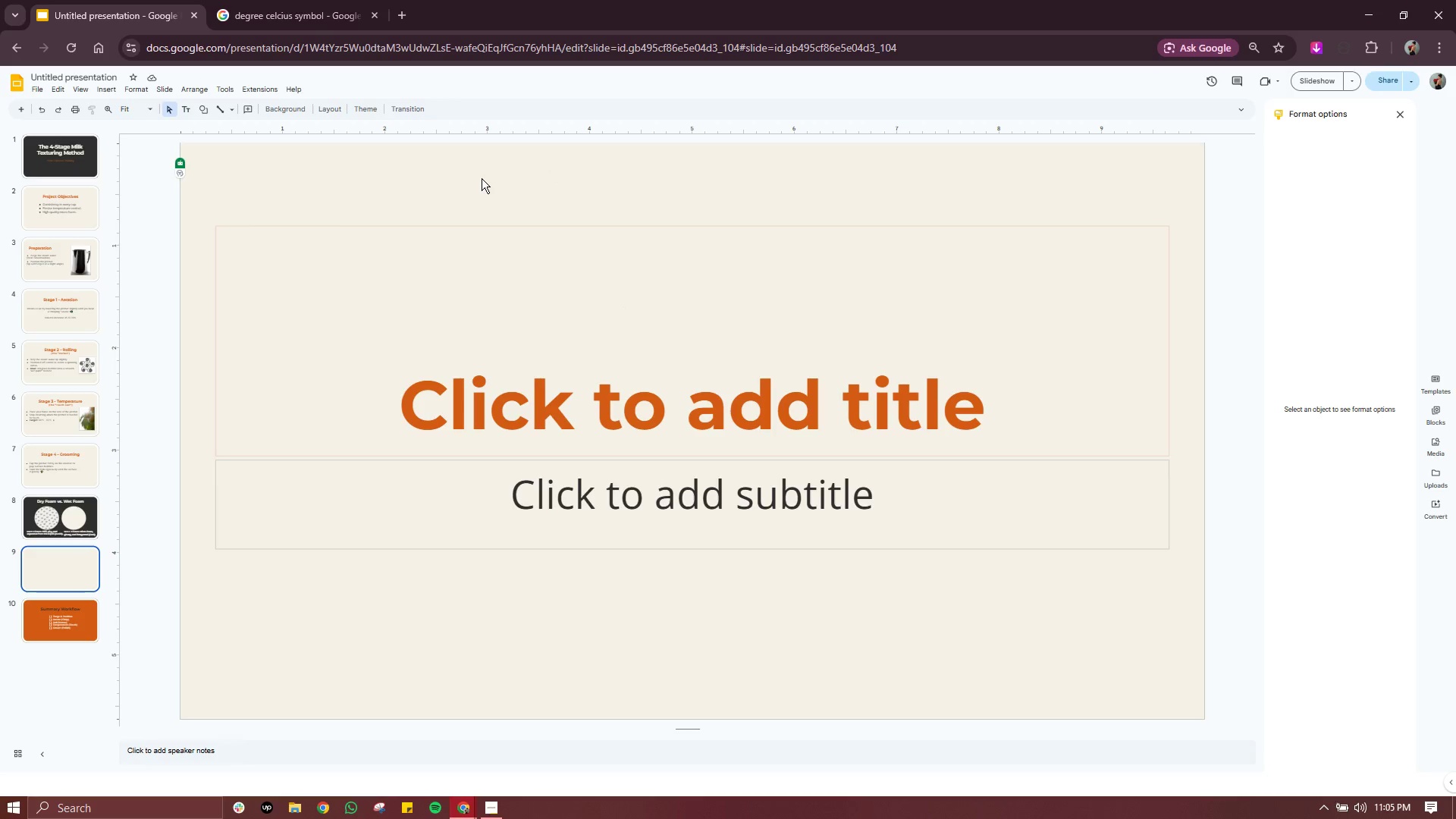 
wait(7.08)
 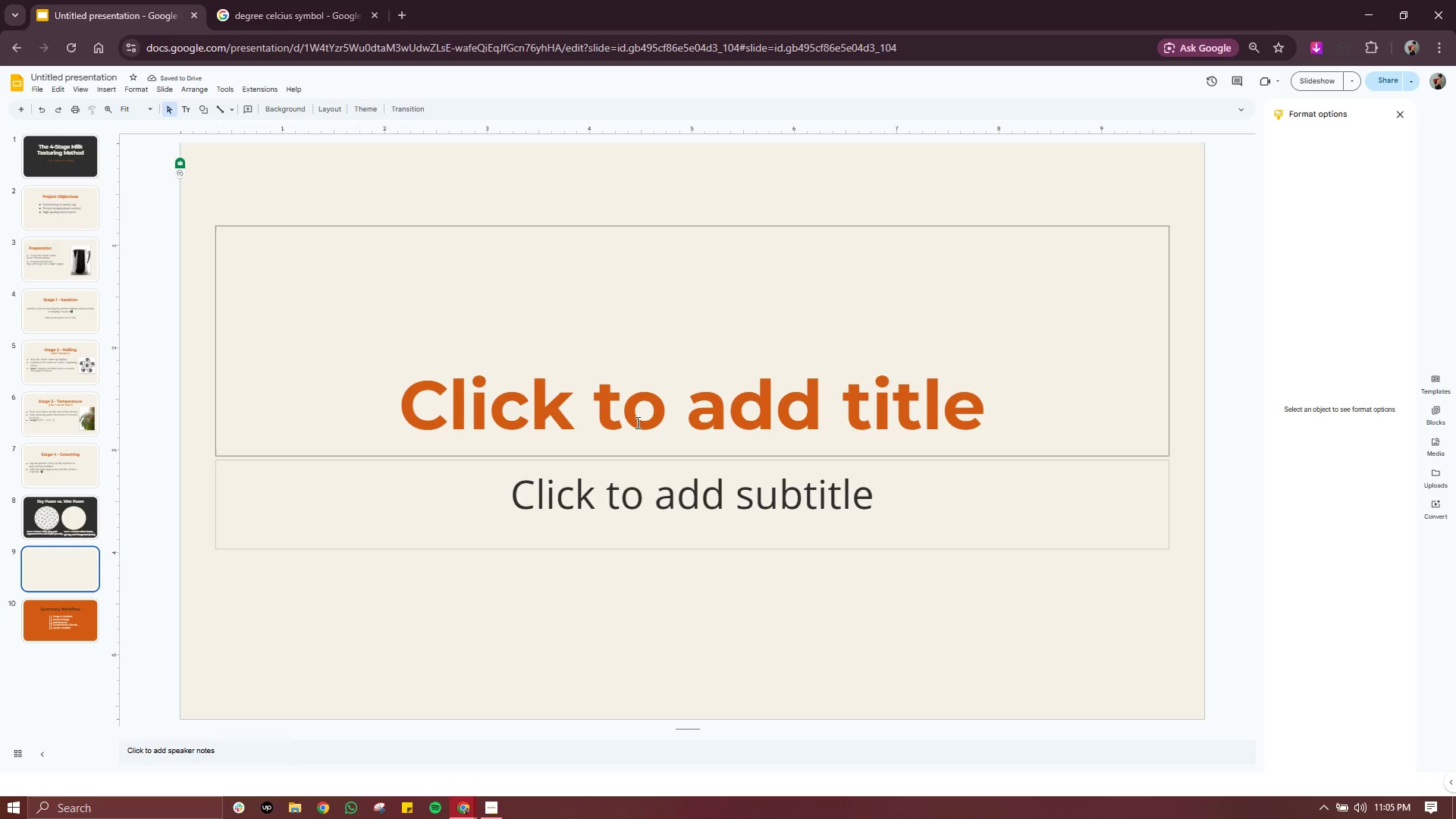 
left_click([757, 400])
 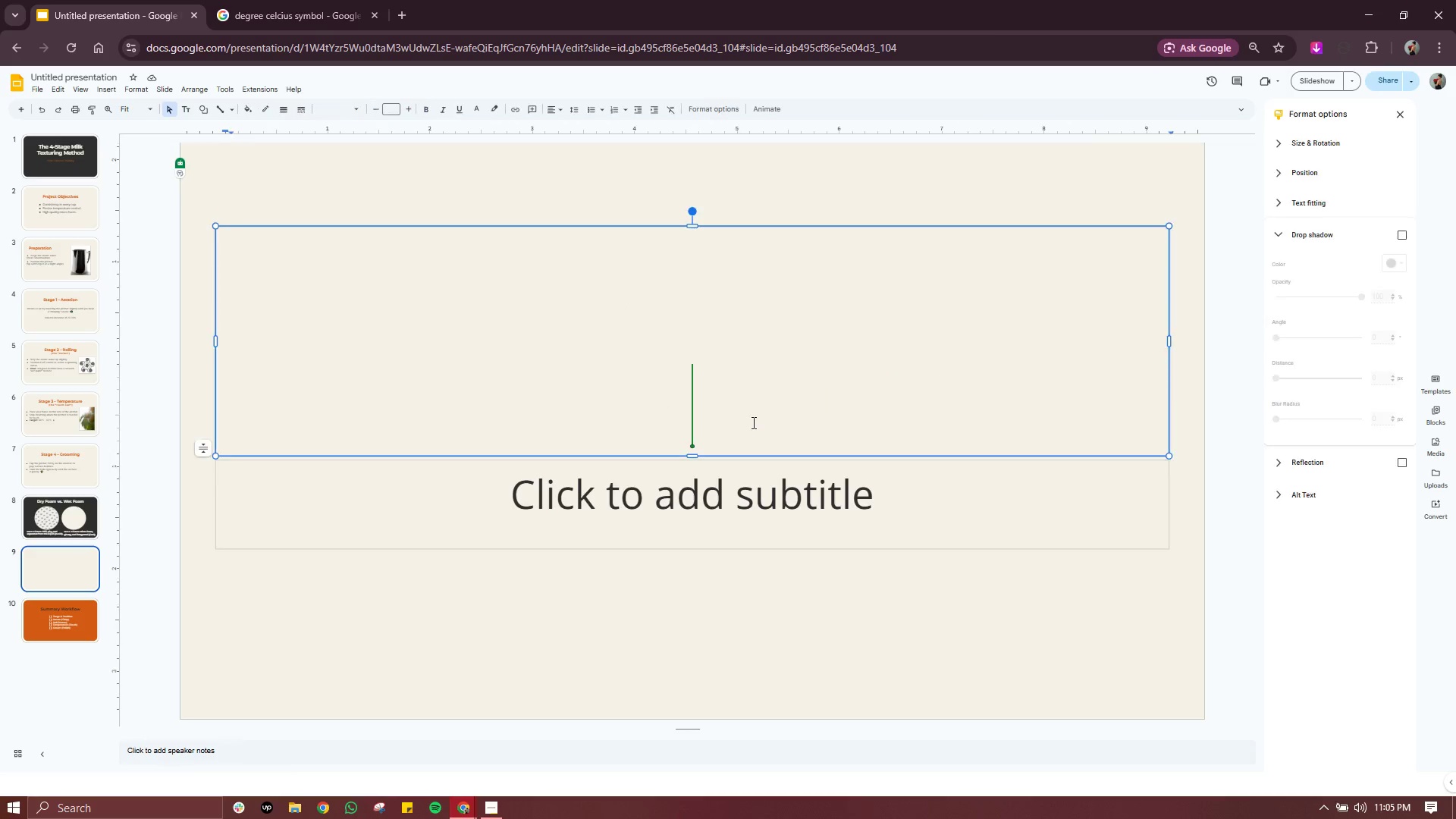 
left_click_drag(start_coordinate=[755, 410], to_coordinate=[752, 422])
 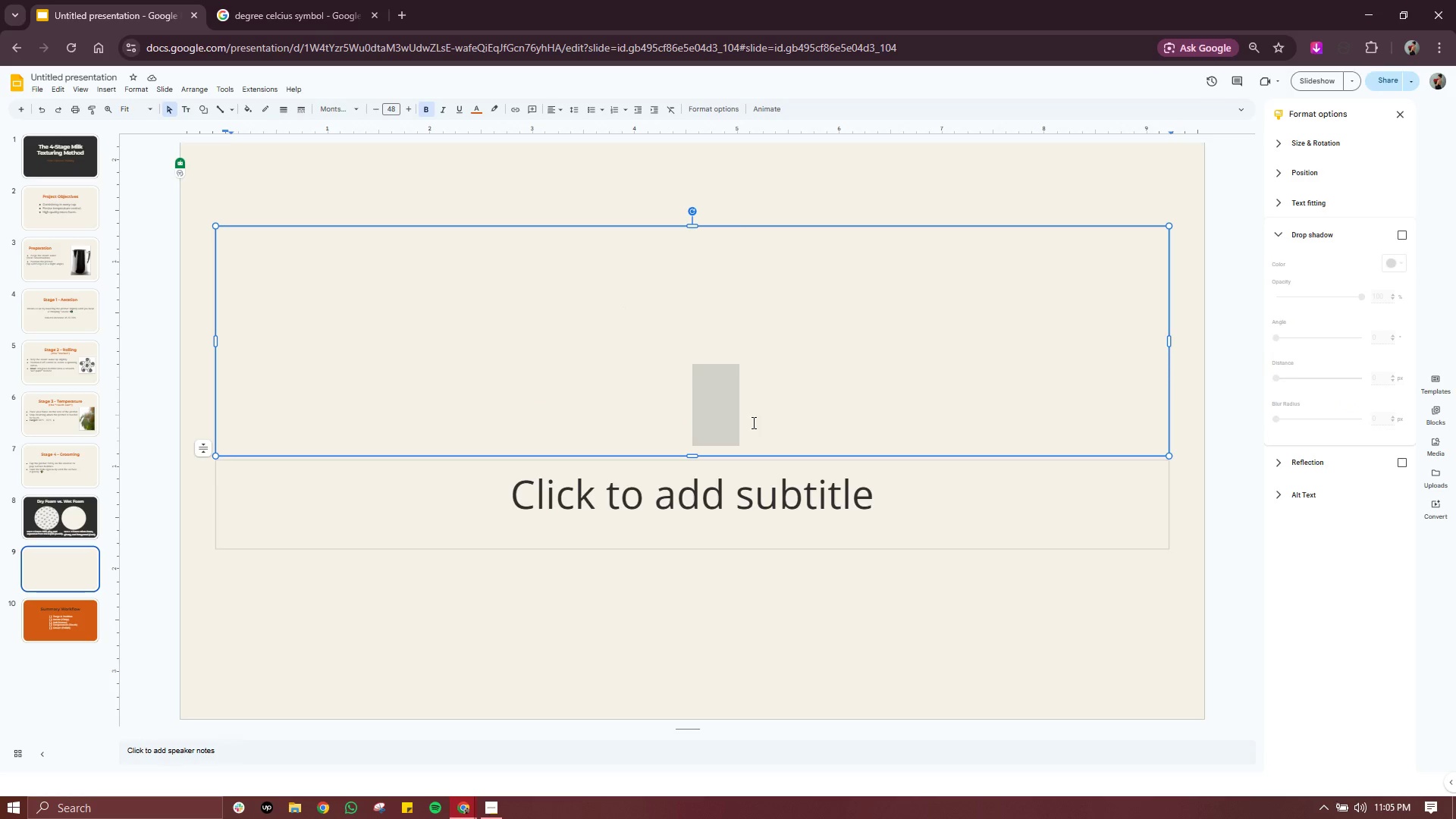 
left_click([752, 422])
 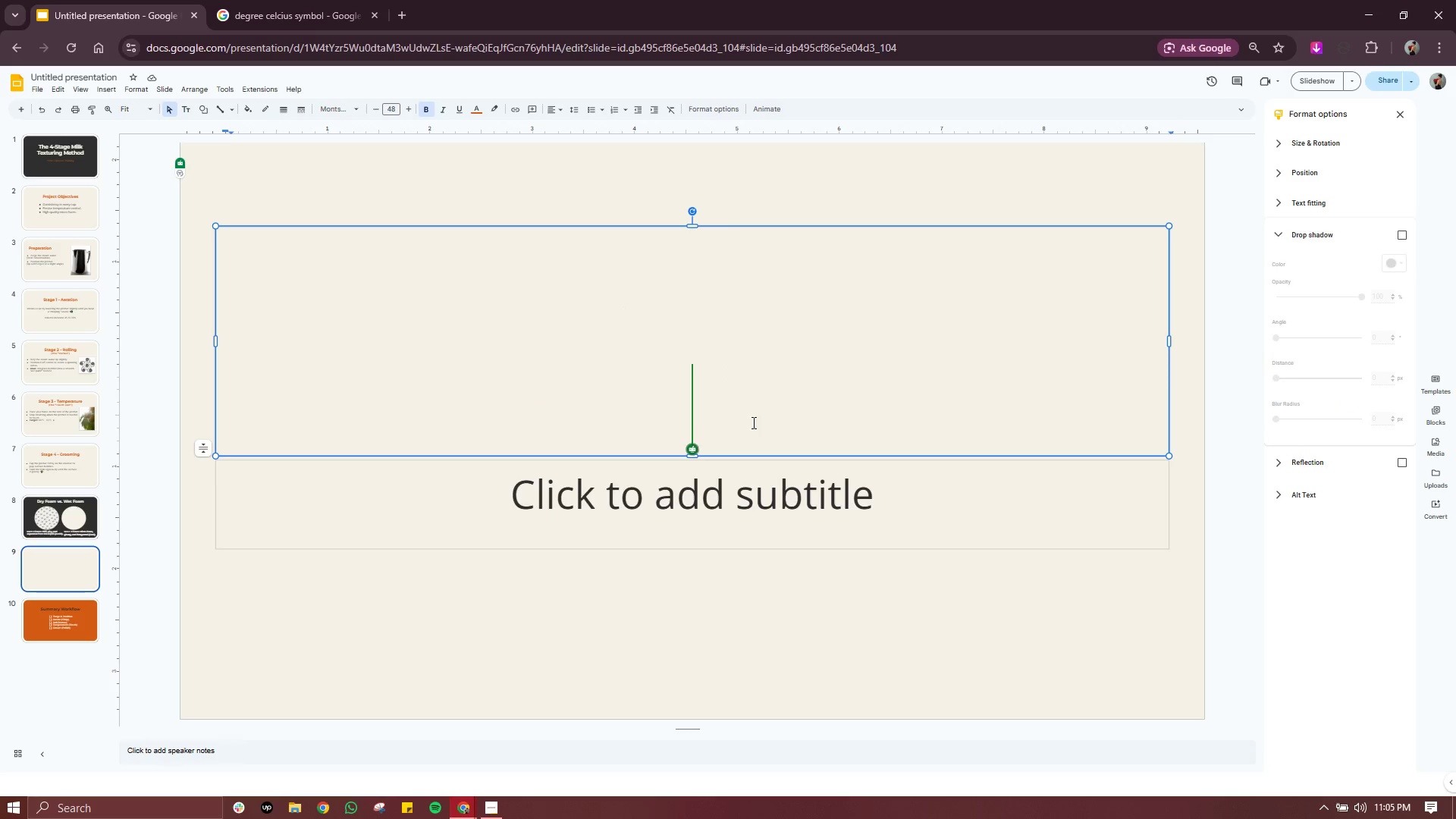 
type(Coom)
key(Backspace)
key(Backspace)
type(mmon Errors)
 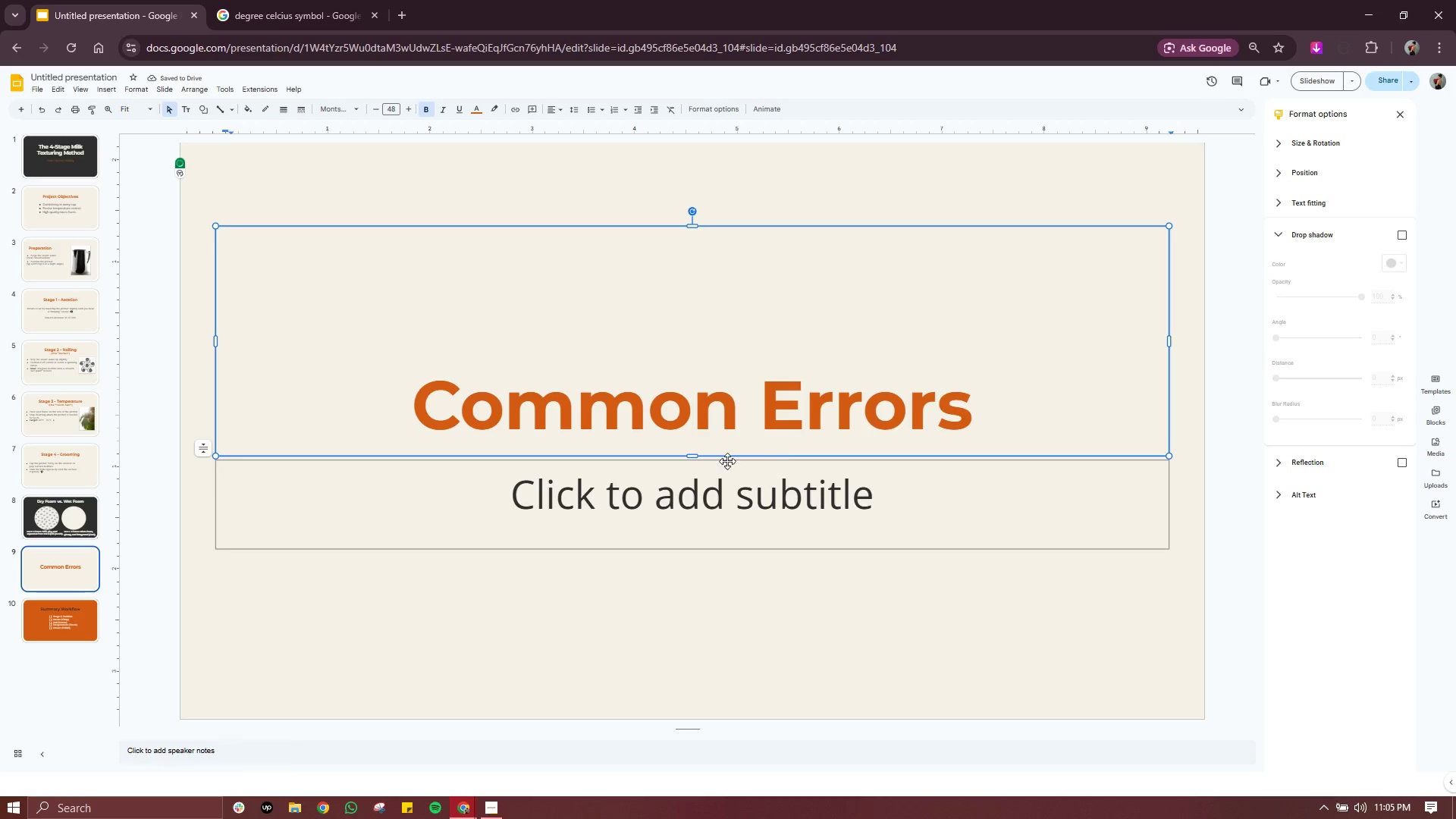 
left_click_drag(start_coordinate=[695, 457], to_coordinate=[692, 366])
 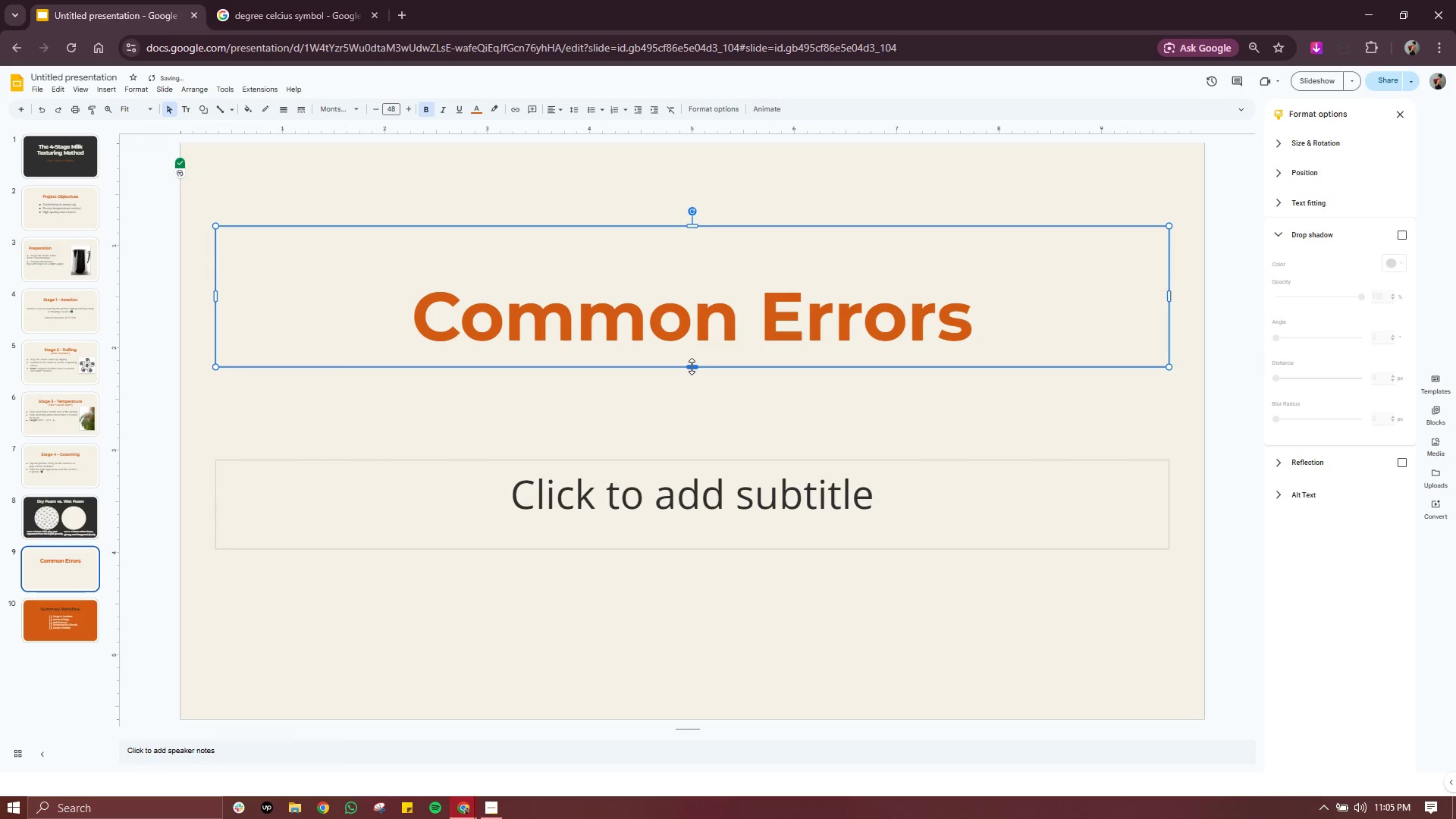 
left_click_drag(start_coordinate=[692, 366], to_coordinate=[692, 344])
 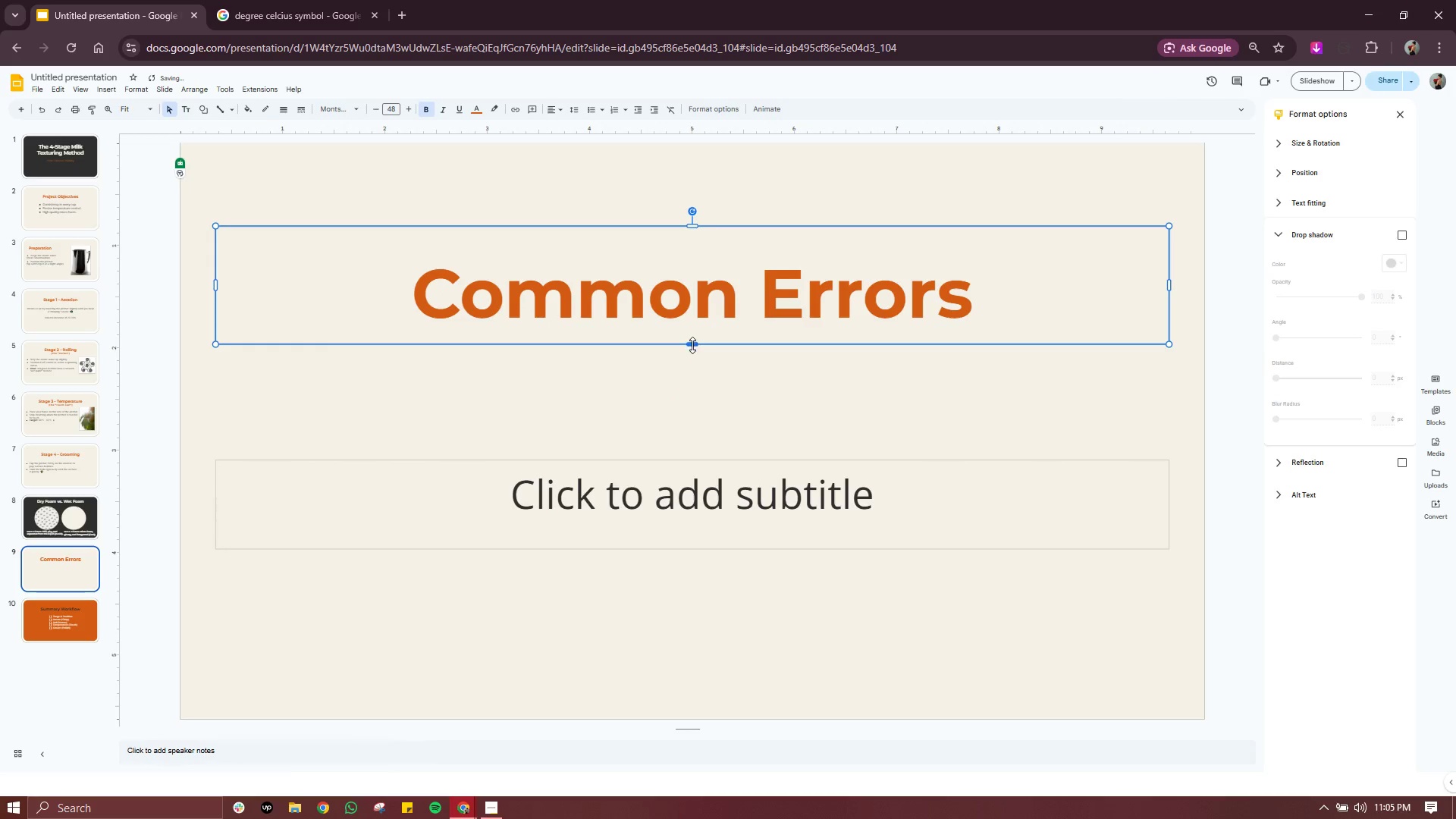 
left_click_drag(start_coordinate=[692, 345], to_coordinate=[692, 325])
 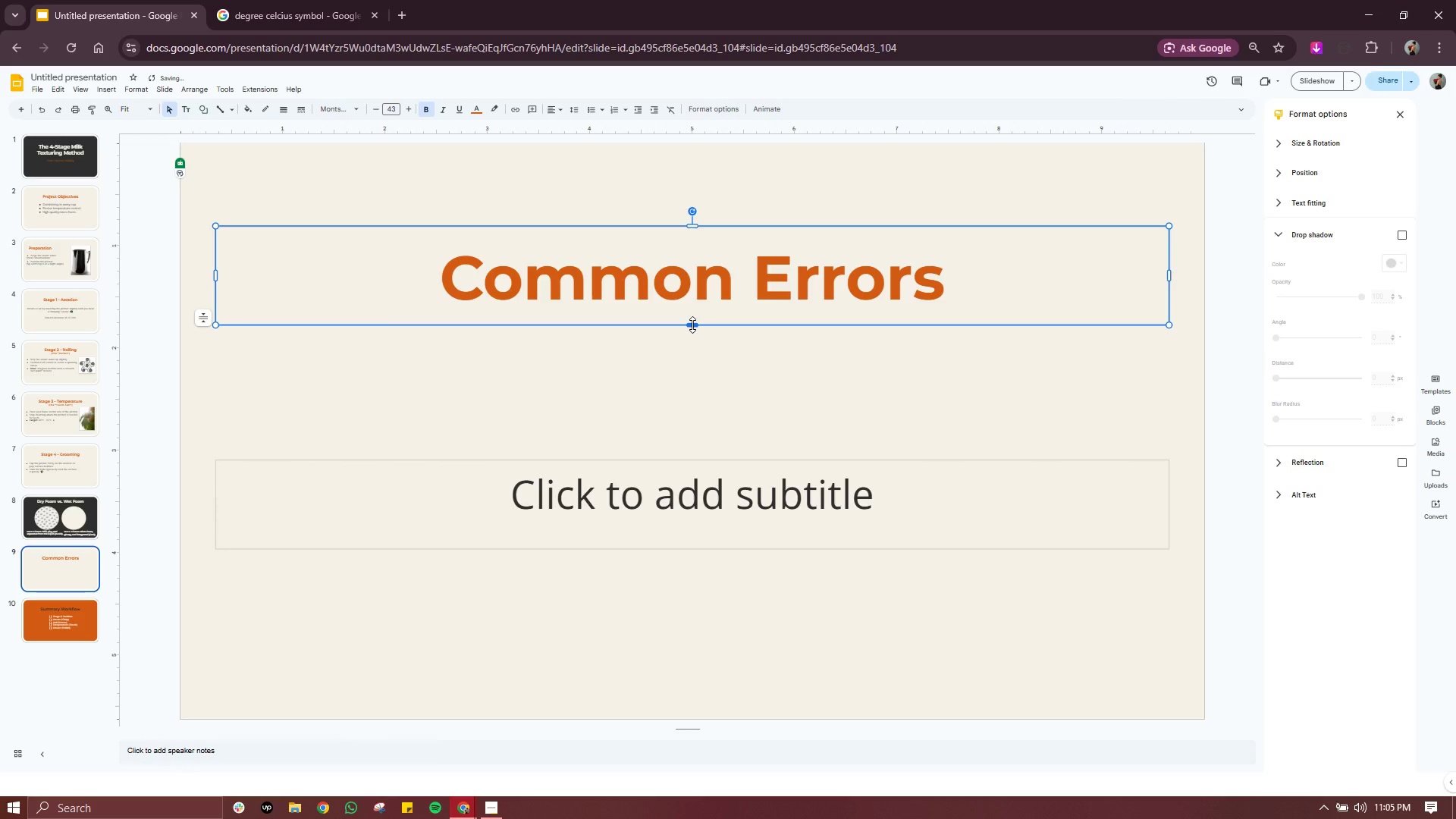 
left_click_drag(start_coordinate=[692, 325], to_coordinate=[692, 315])
 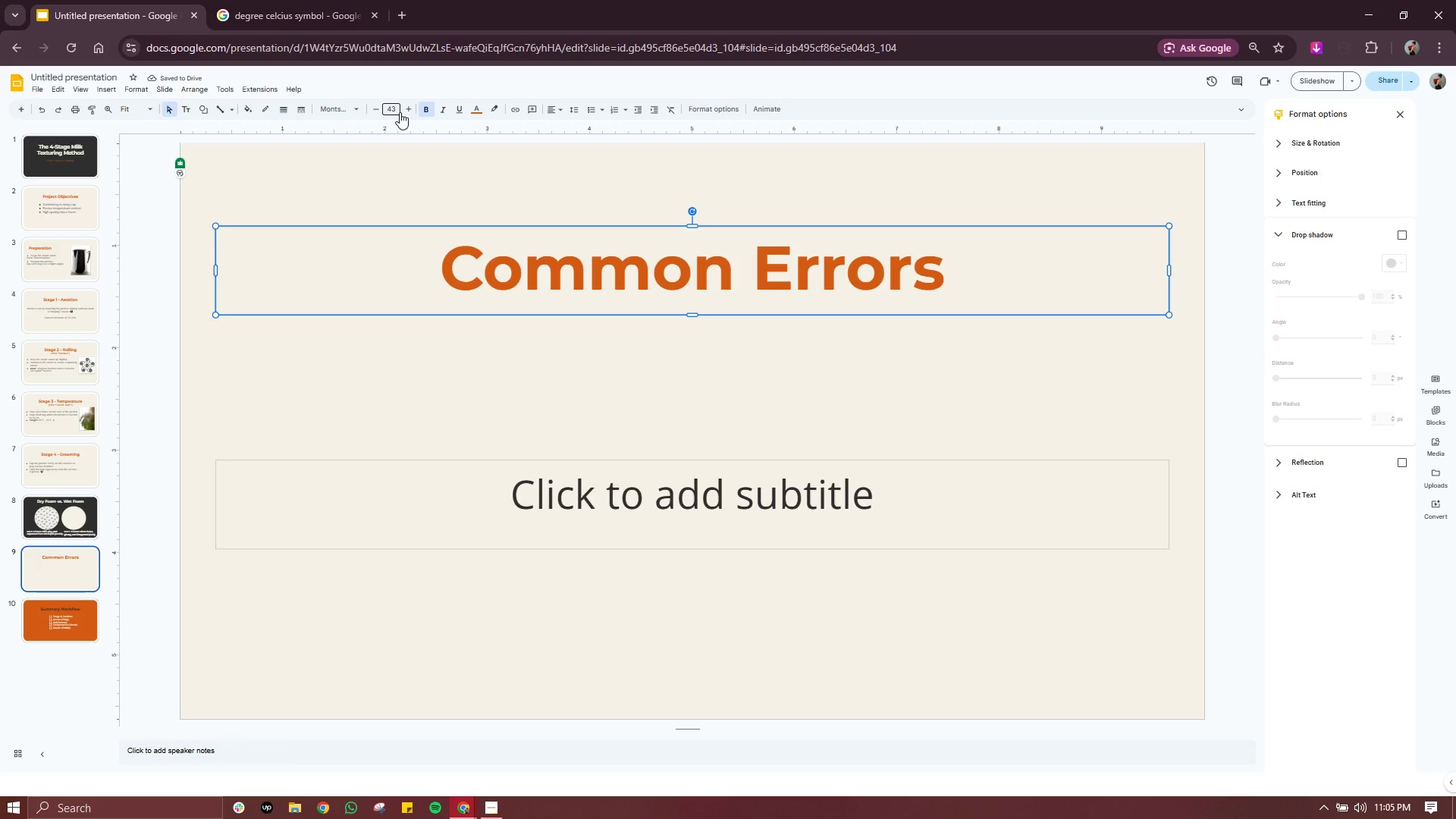 
double_click([371, 109])
 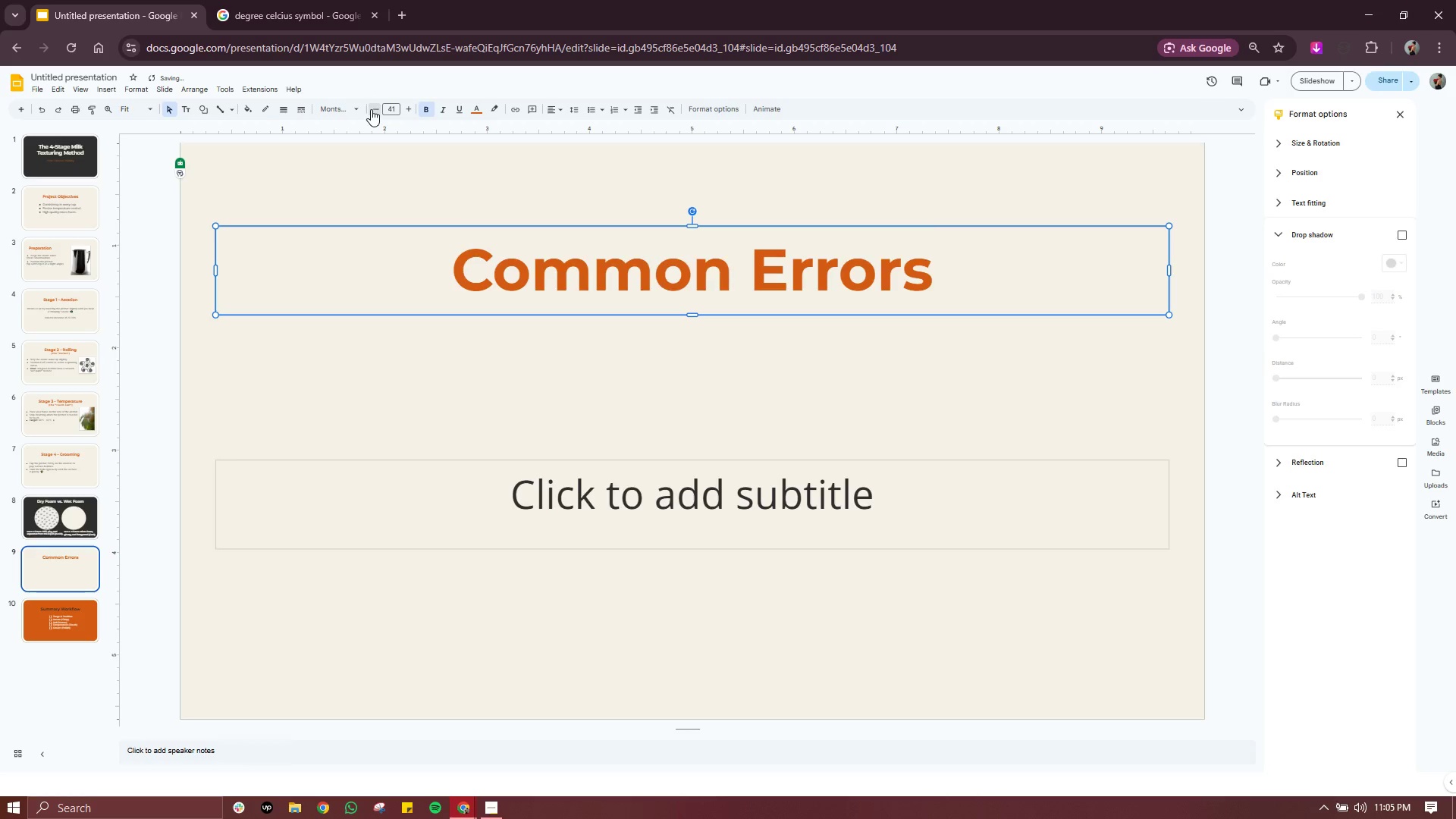 
triple_click([371, 109])
 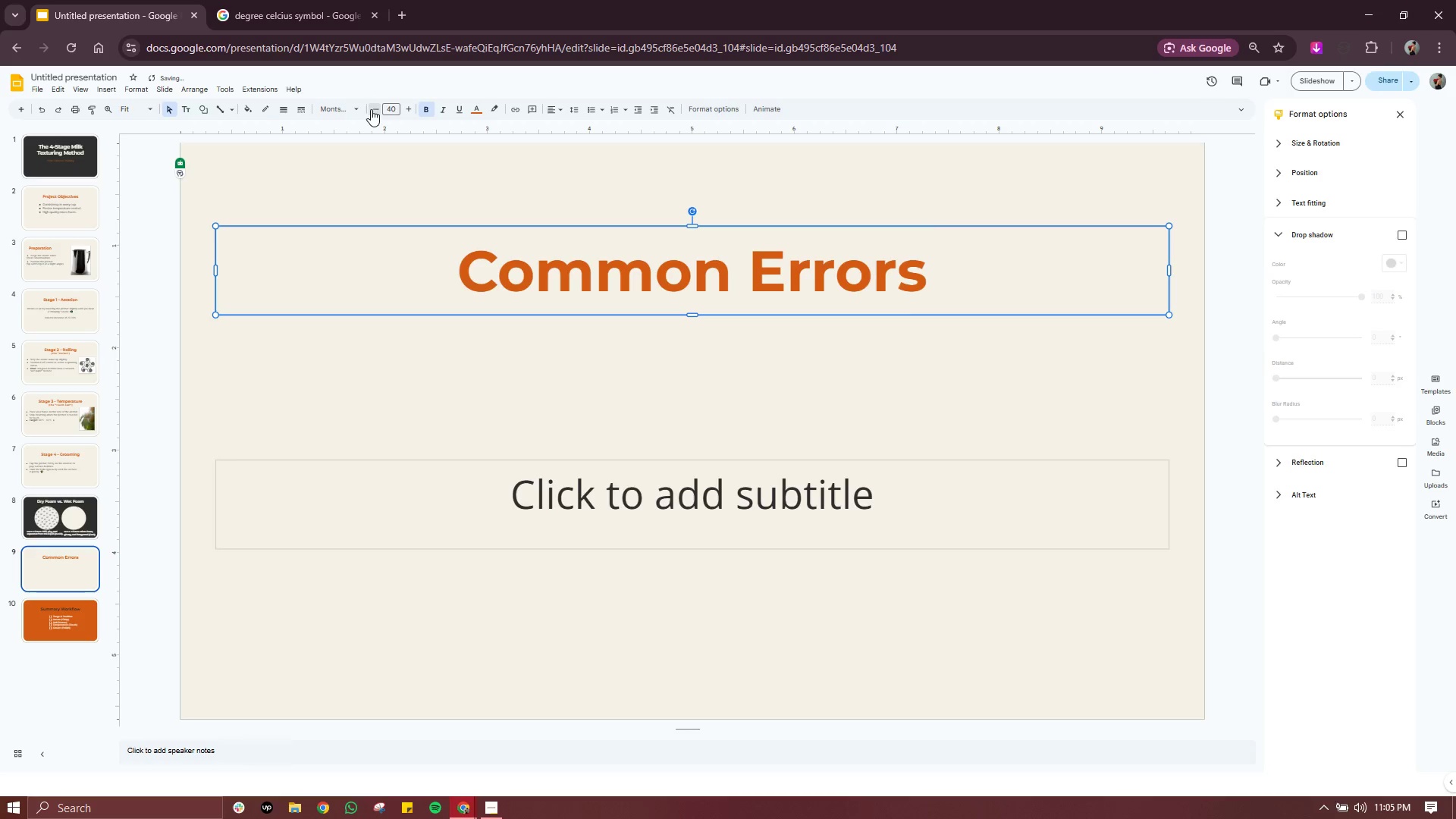 
triple_click([371, 109])
 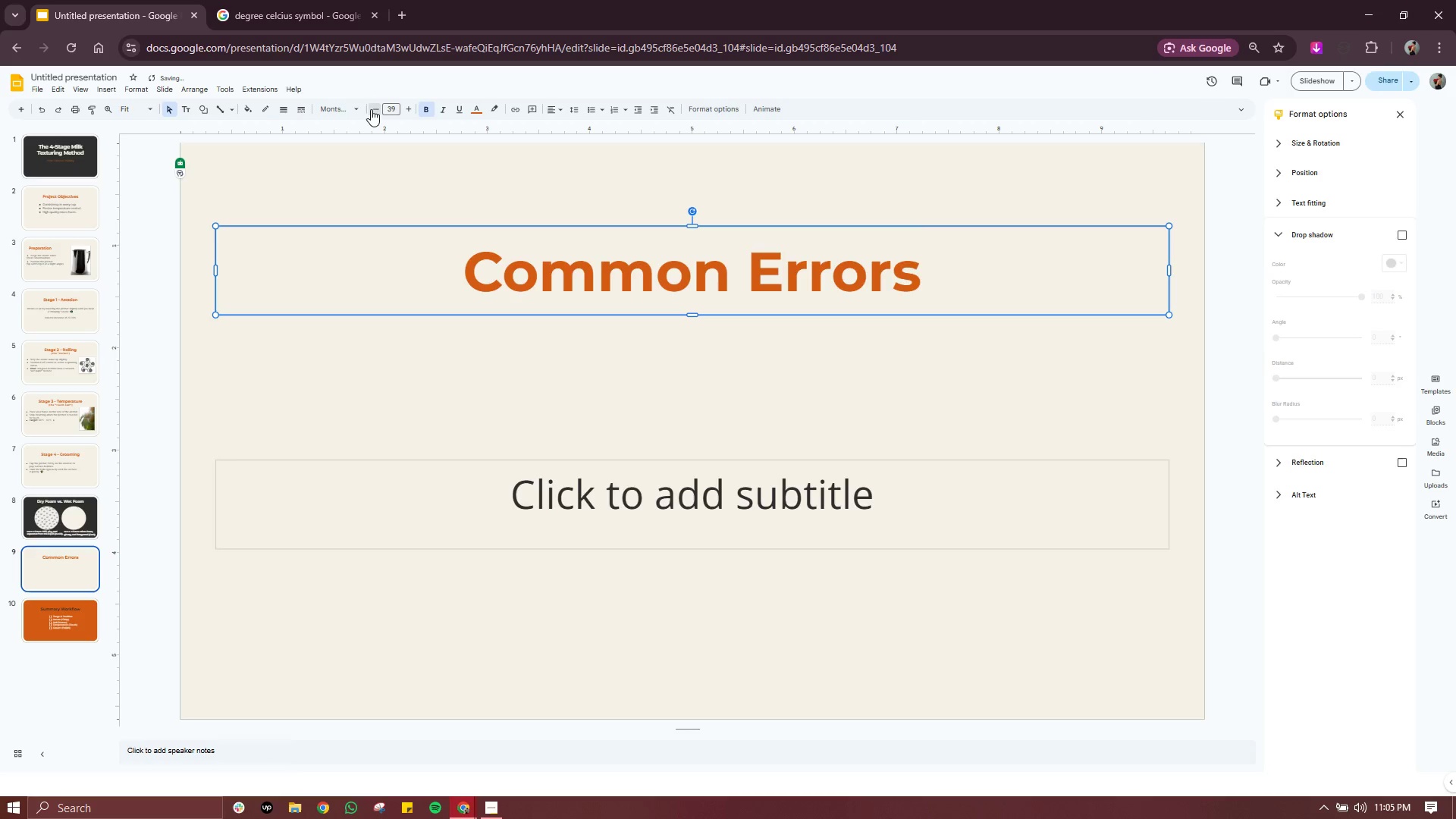 
triple_click([371, 109])
 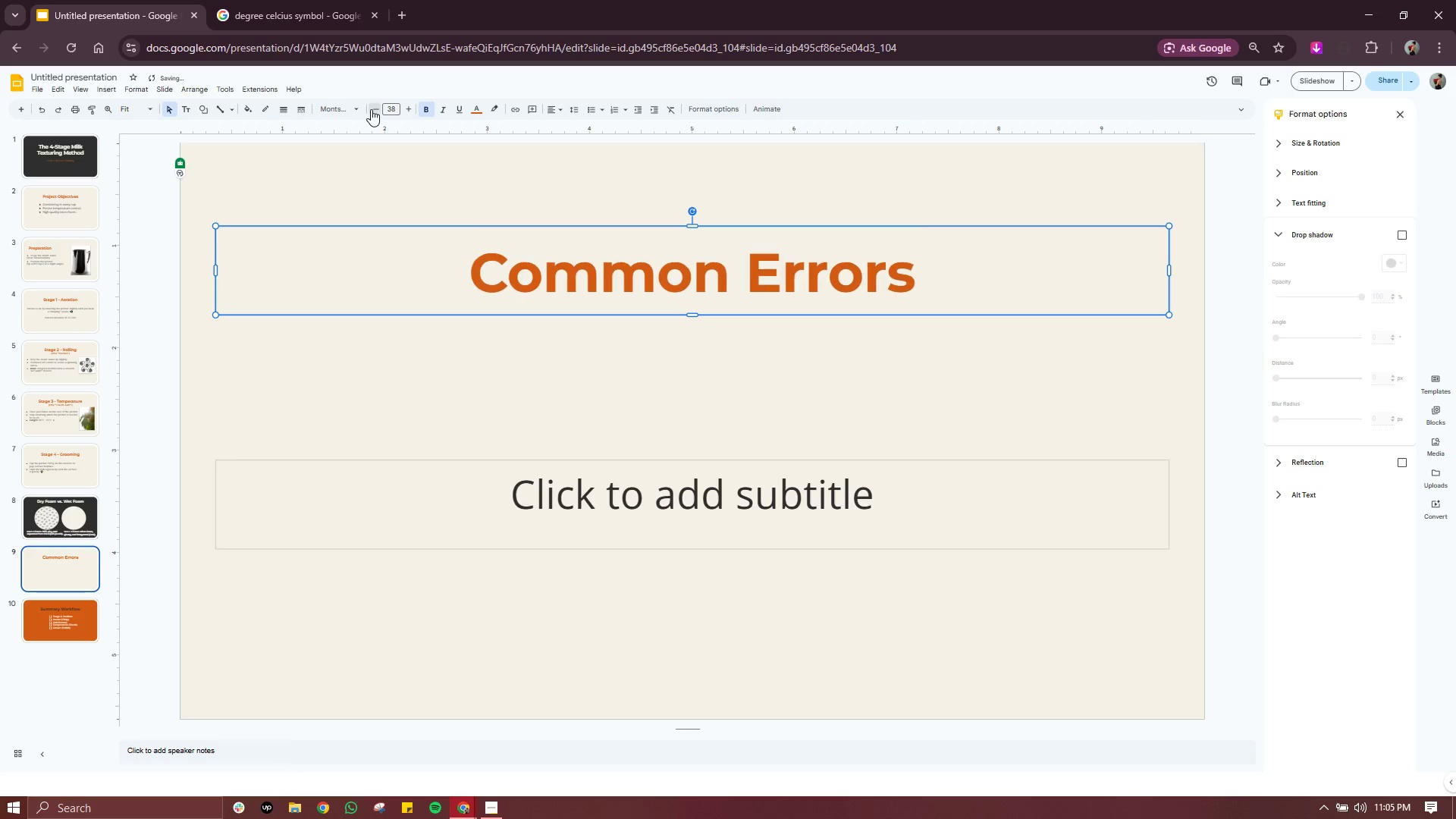 
triple_click([371, 109])
 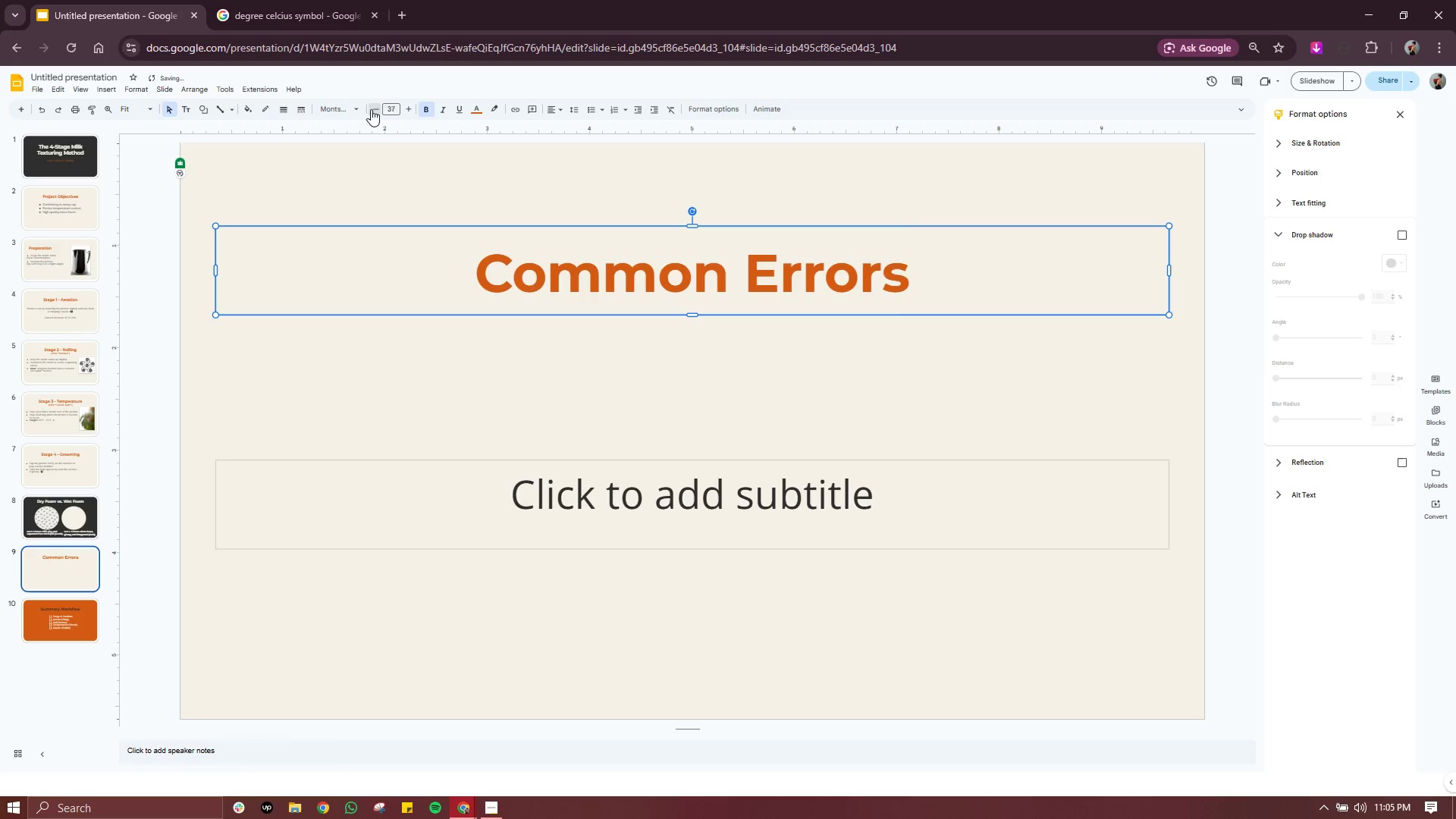 
triple_click([371, 109])
 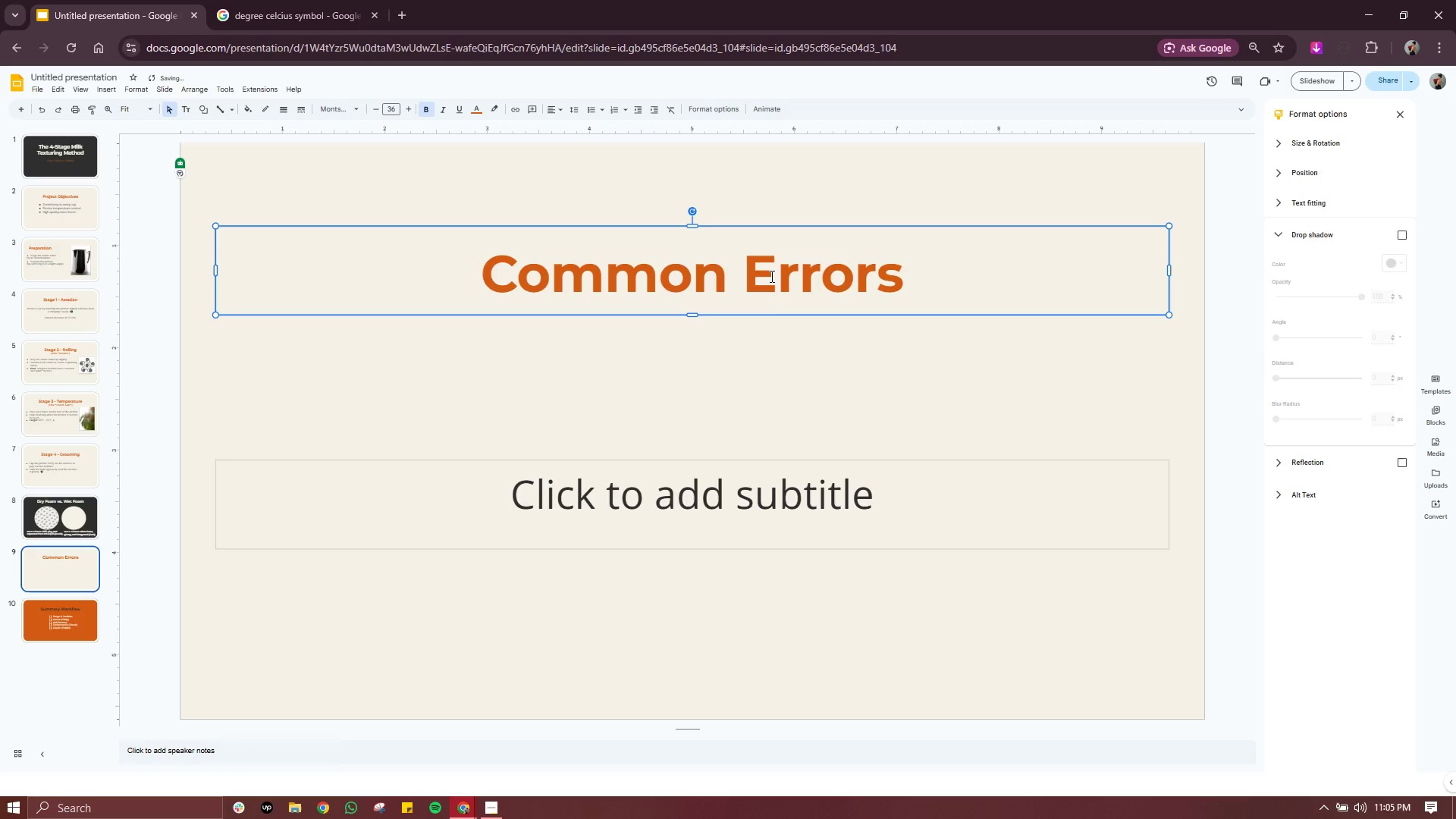 
double_click([770, 276])
 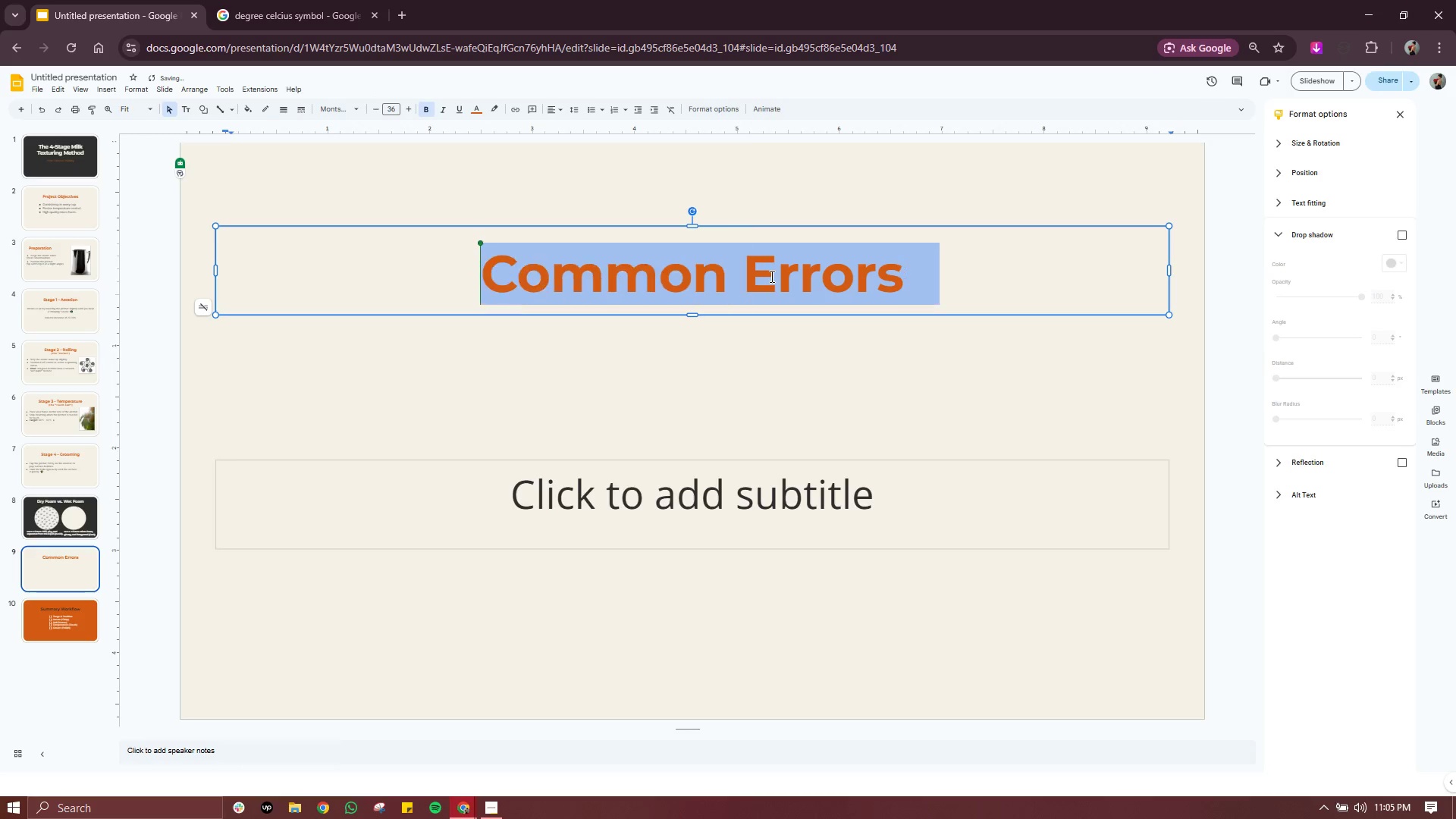 
triple_click([770, 276])
 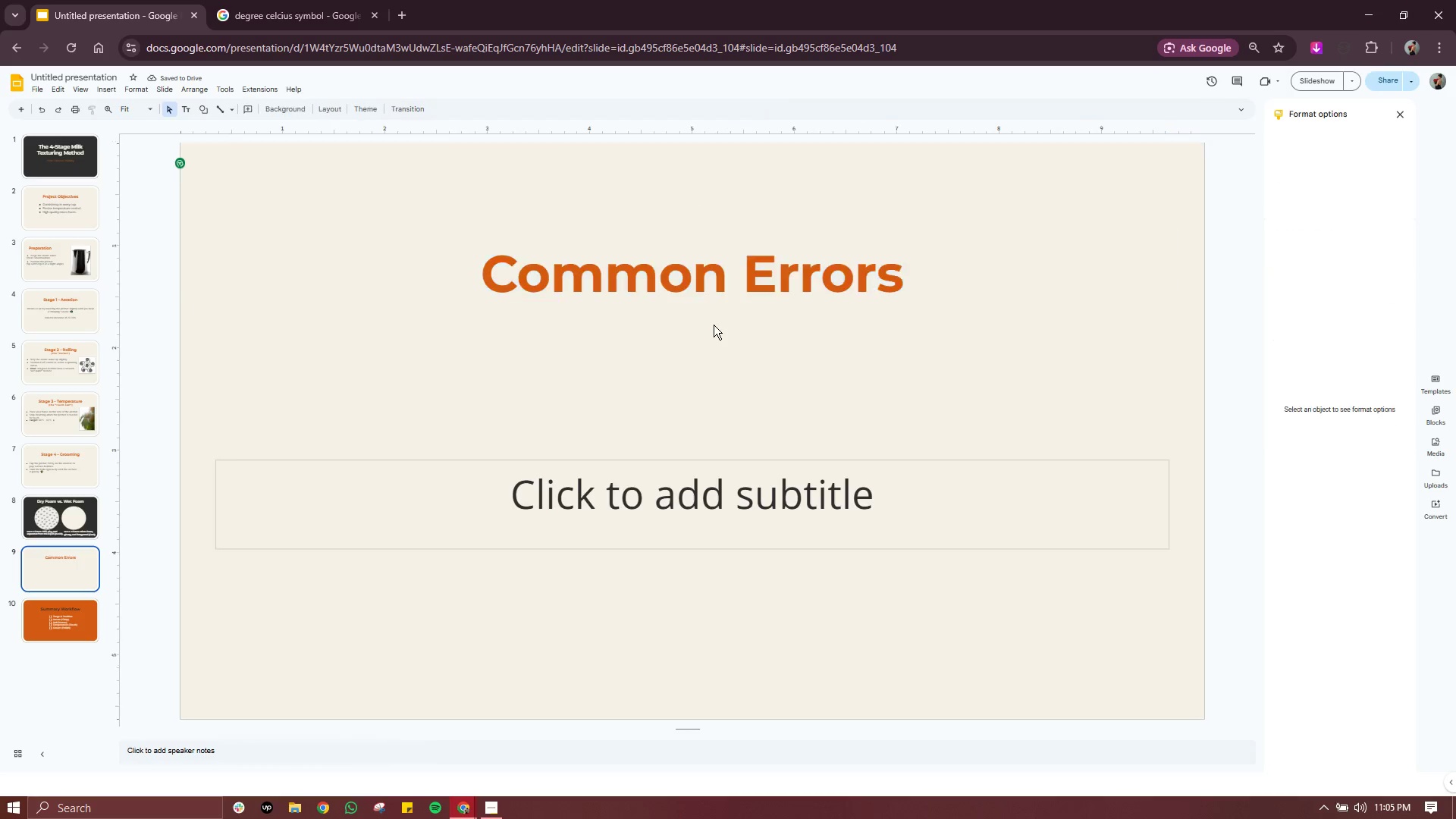 
double_click([722, 277])
 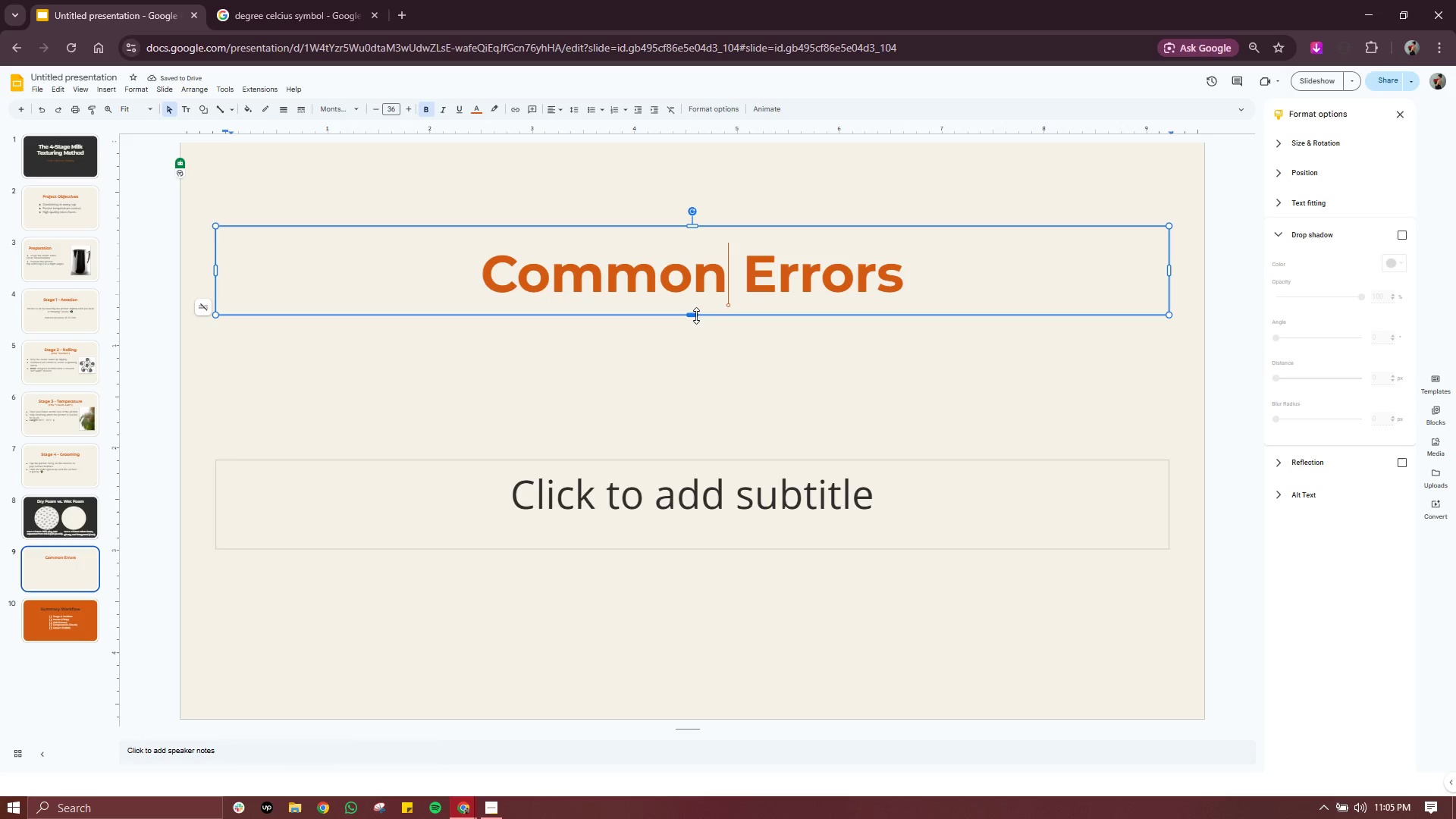 
left_click_drag(start_coordinate=[696, 314], to_coordinate=[696, 305])
 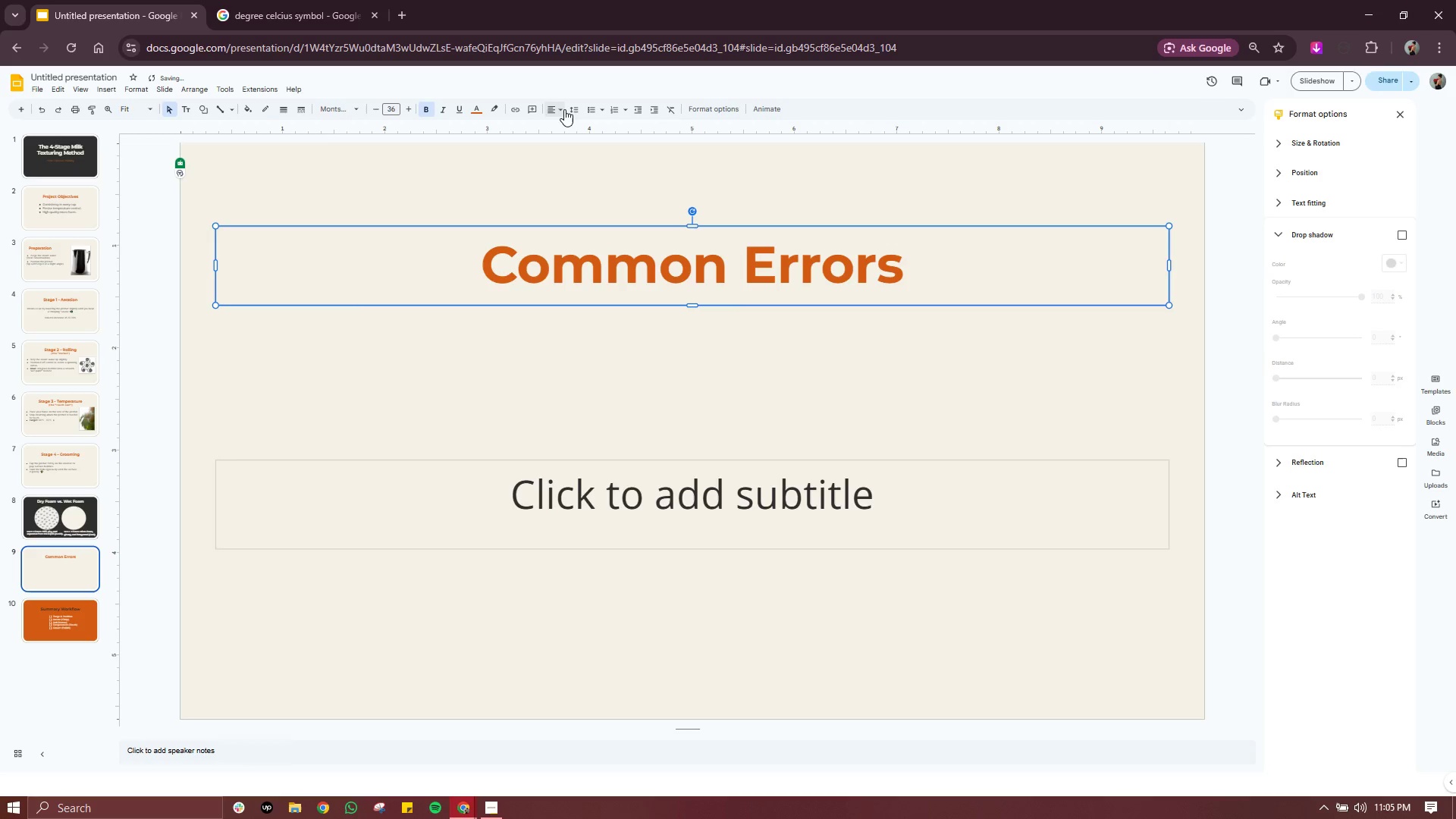 
left_click([554, 109])
 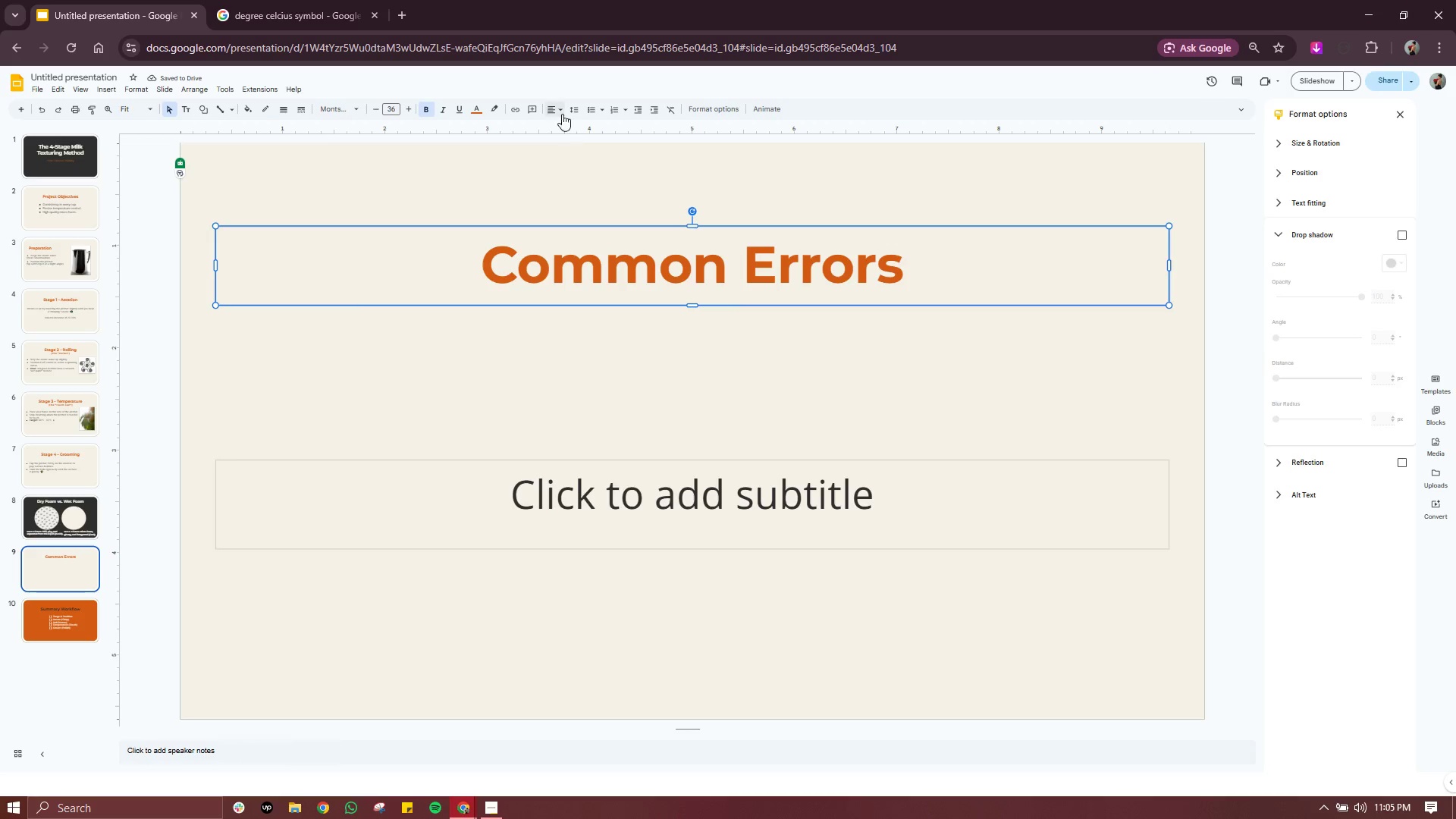 
left_click([557, 111])
 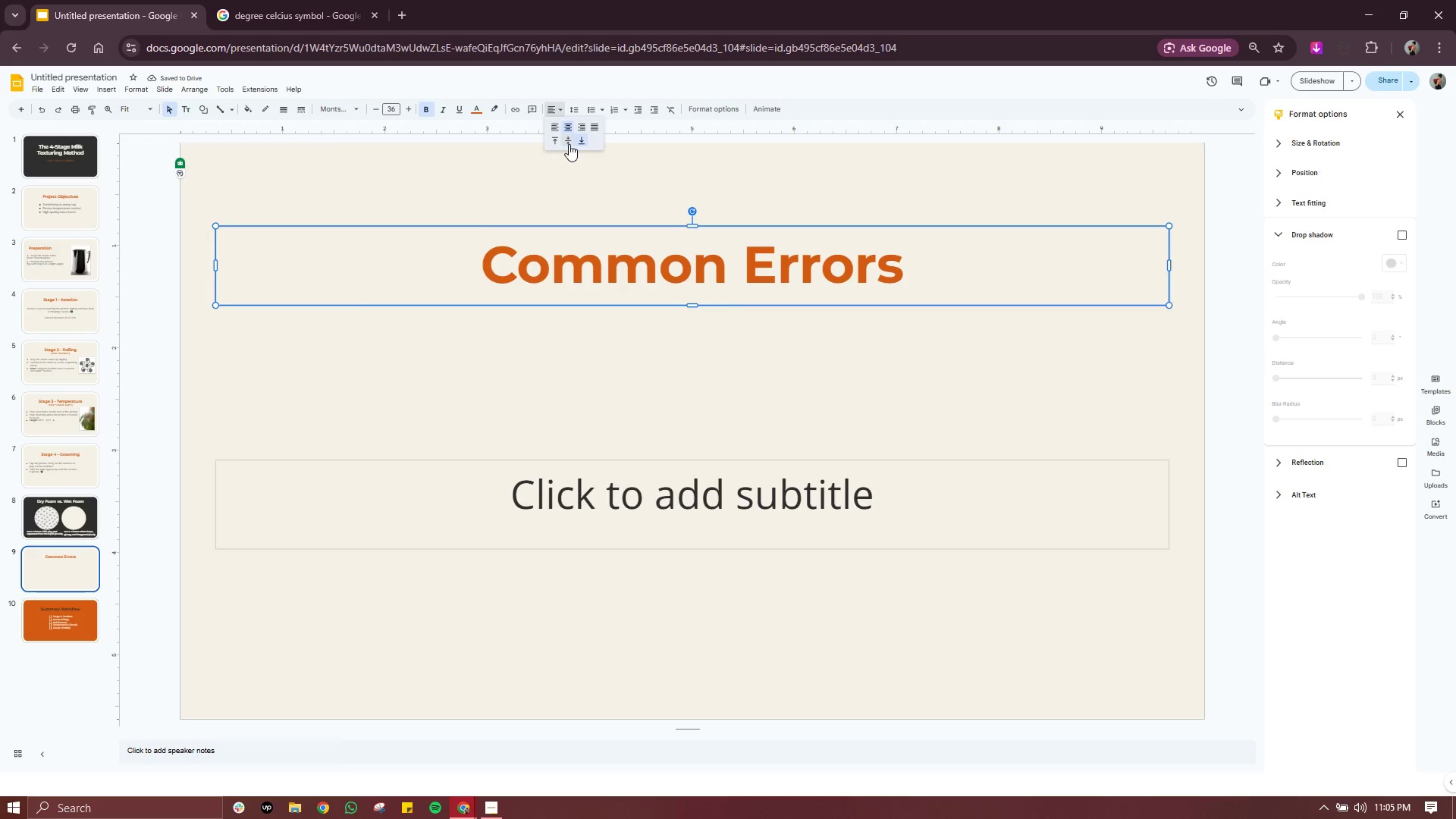 
left_click([569, 144])
 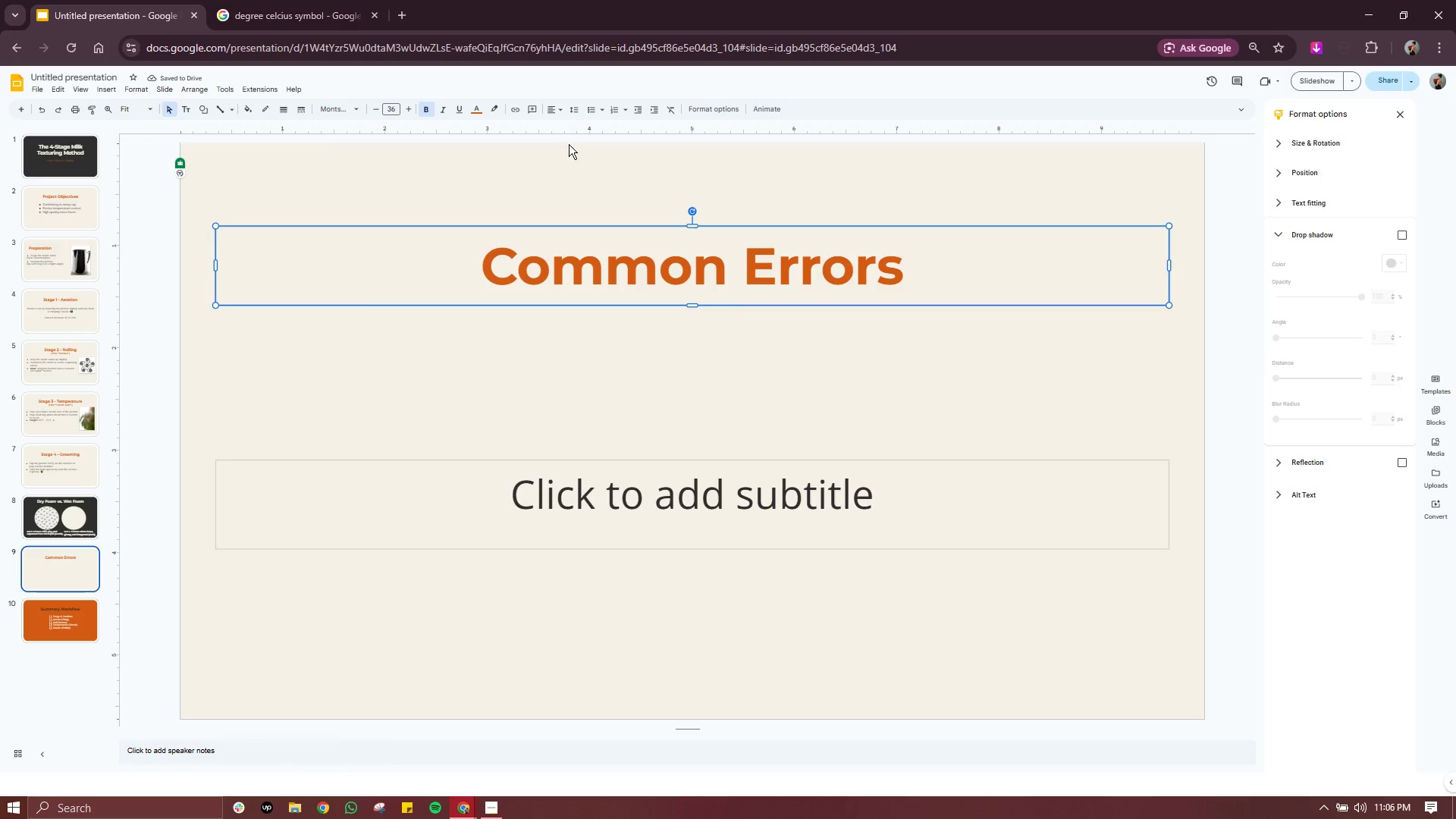 
wait(6.77)
 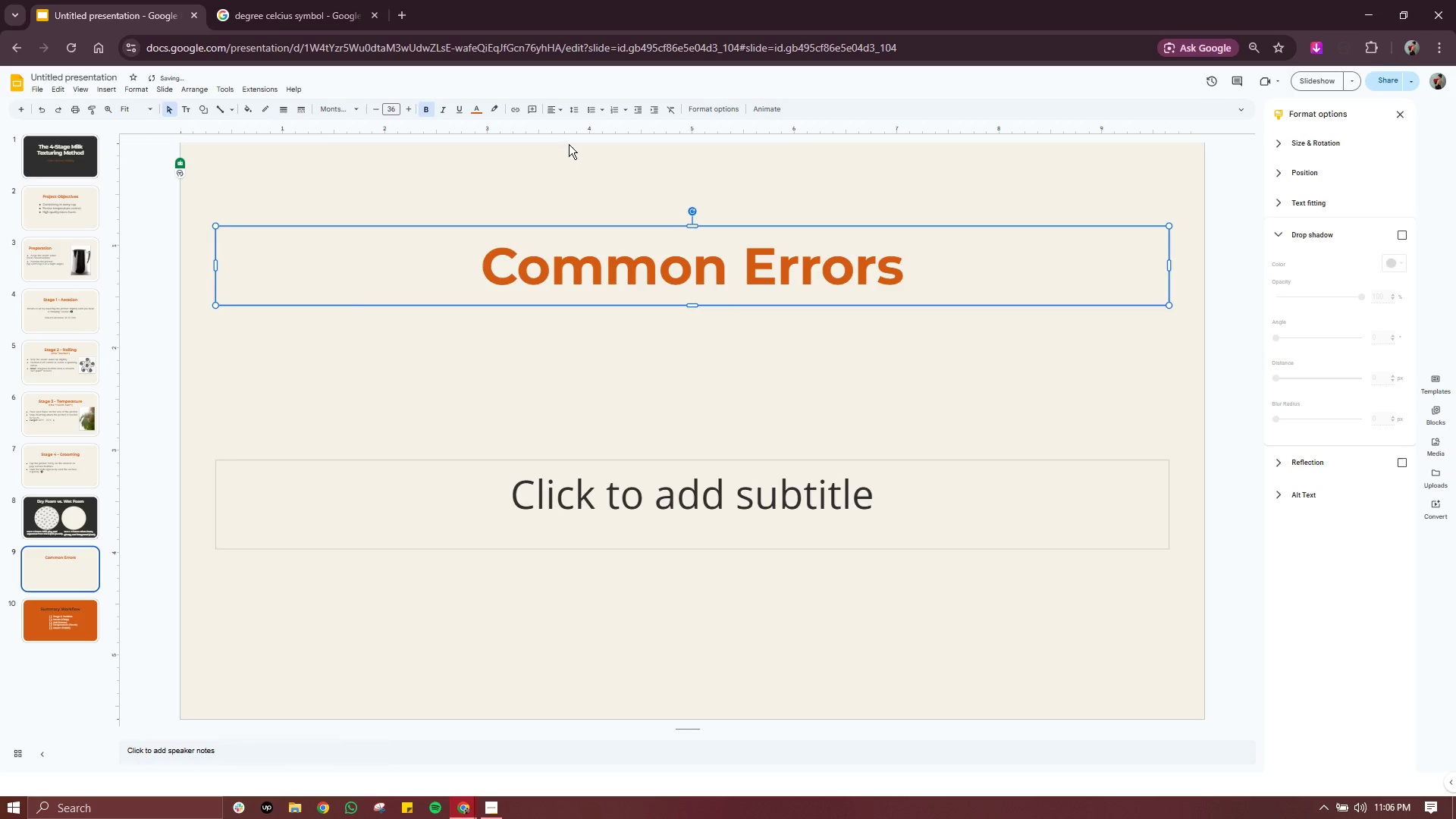 
left_click([630, 504])
 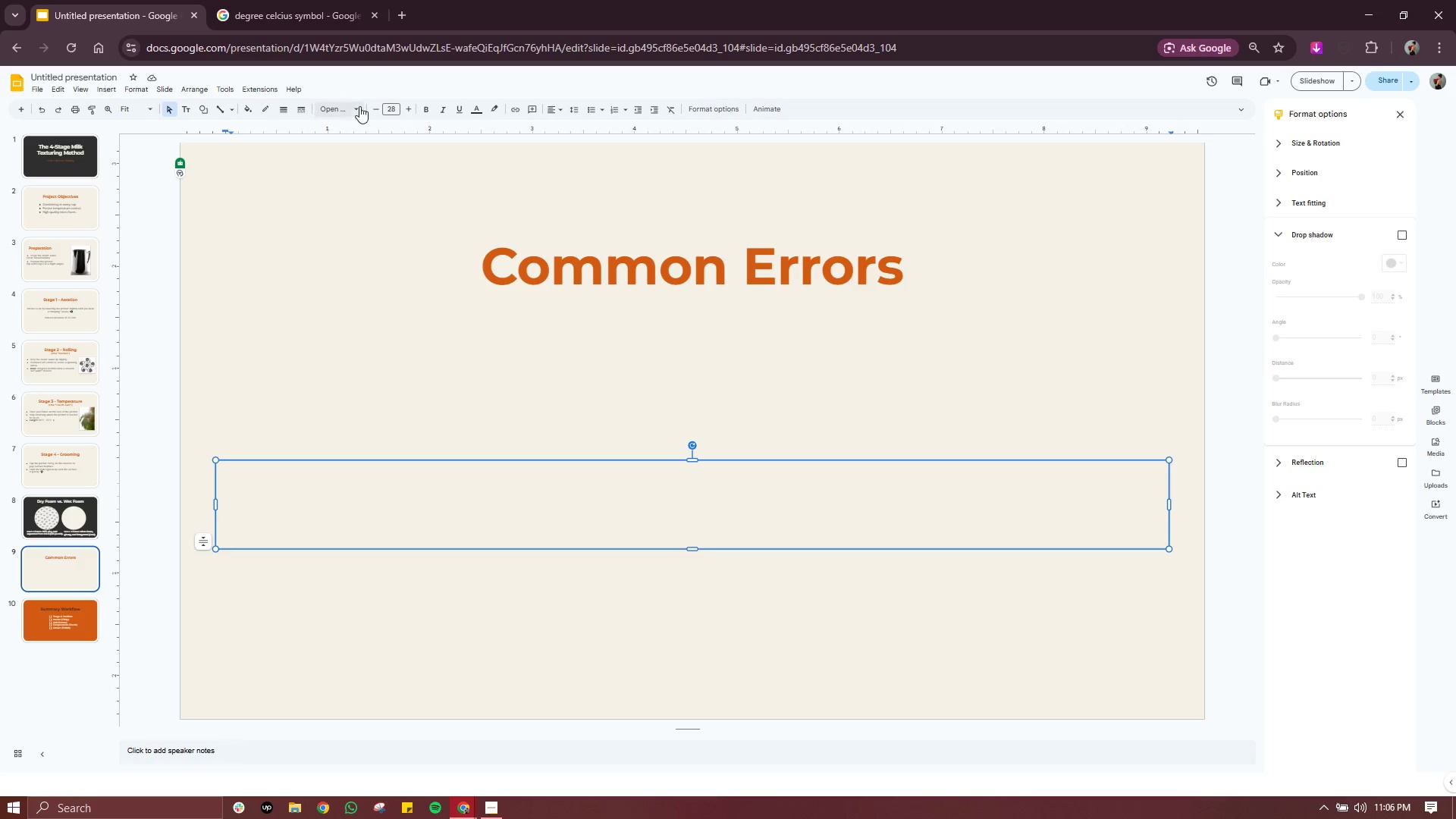 
double_click([376, 111])
 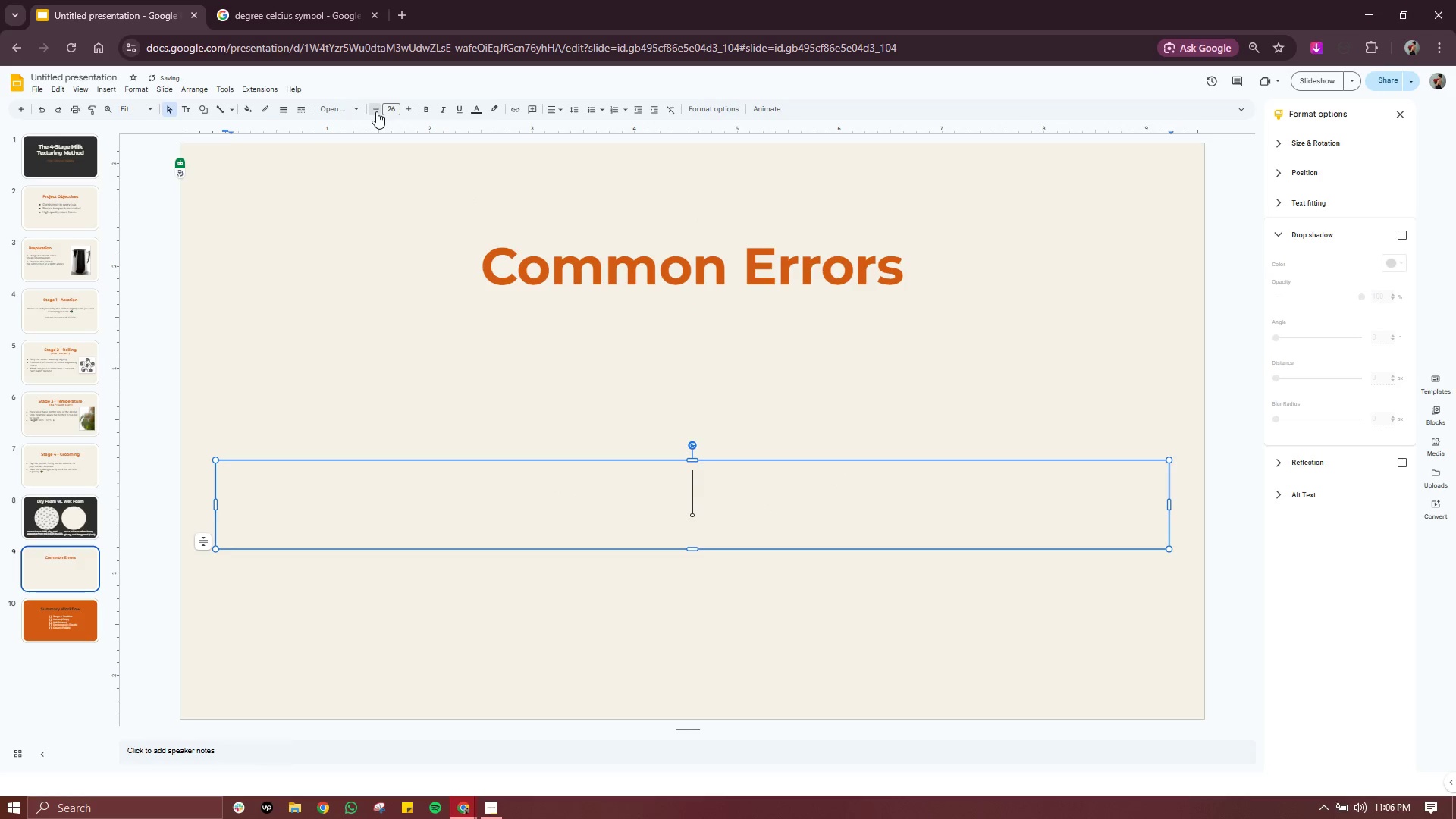 
triple_click([376, 111])
 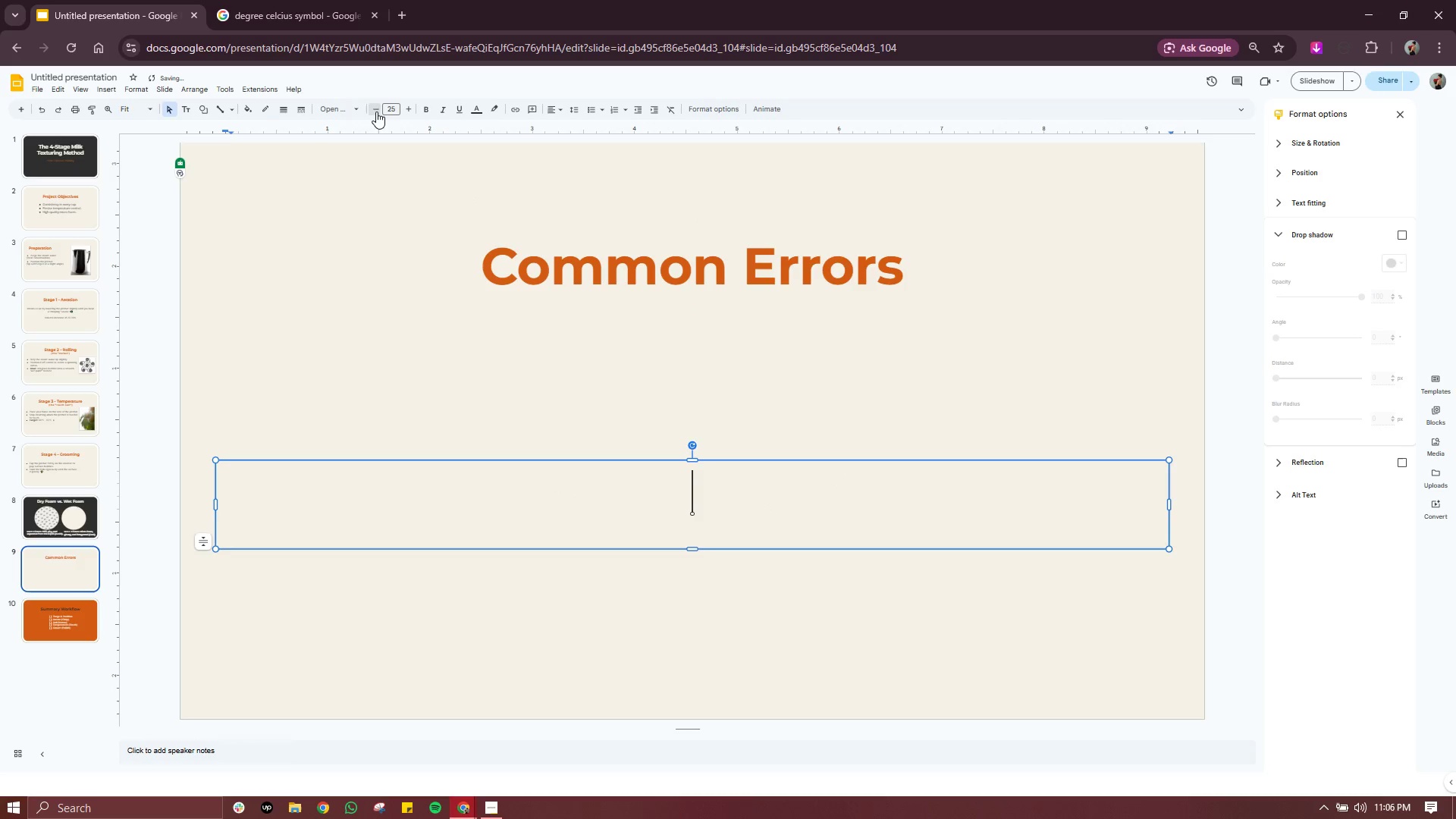 
triple_click([376, 111])
 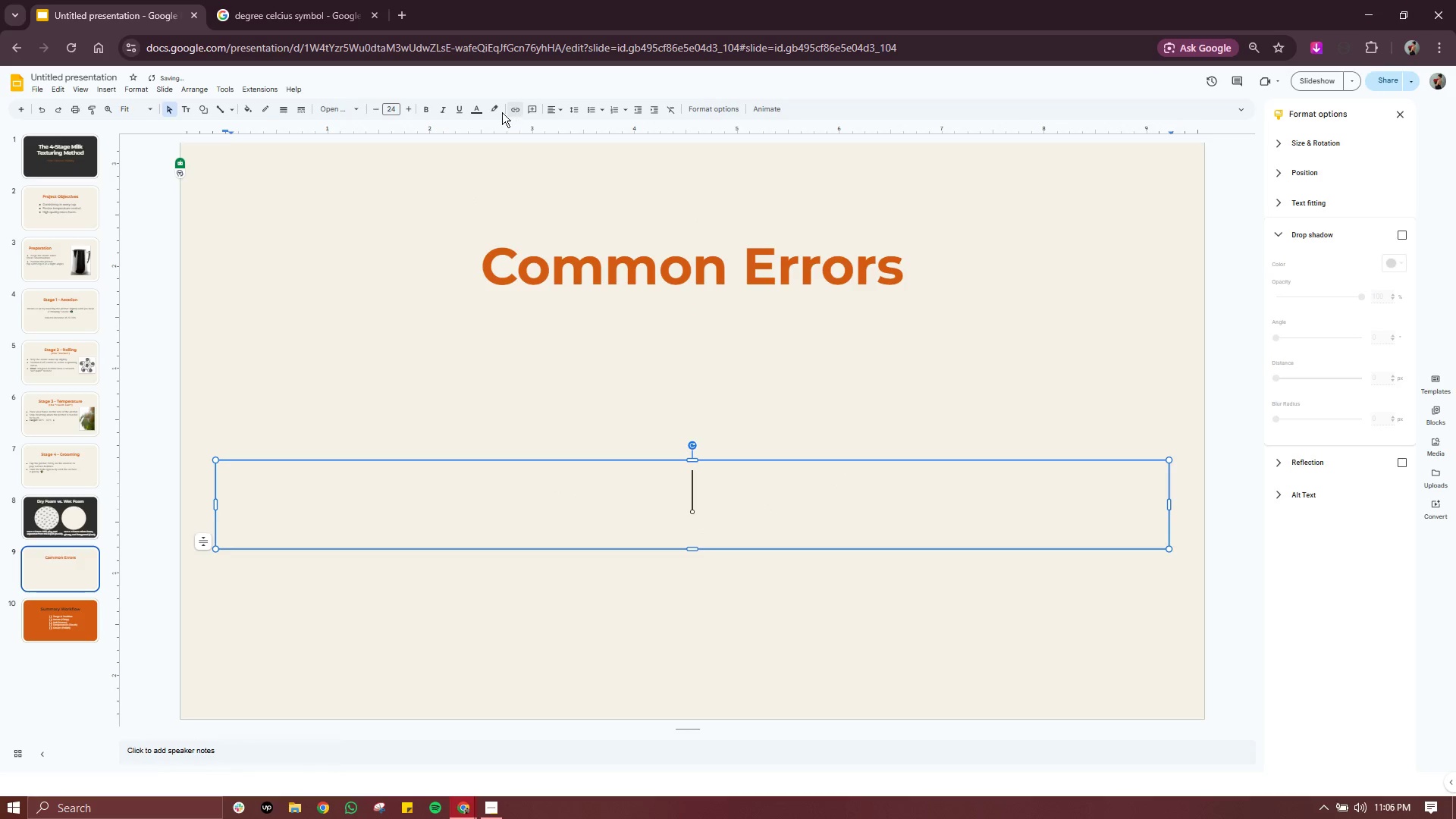 
left_click([480, 107])
 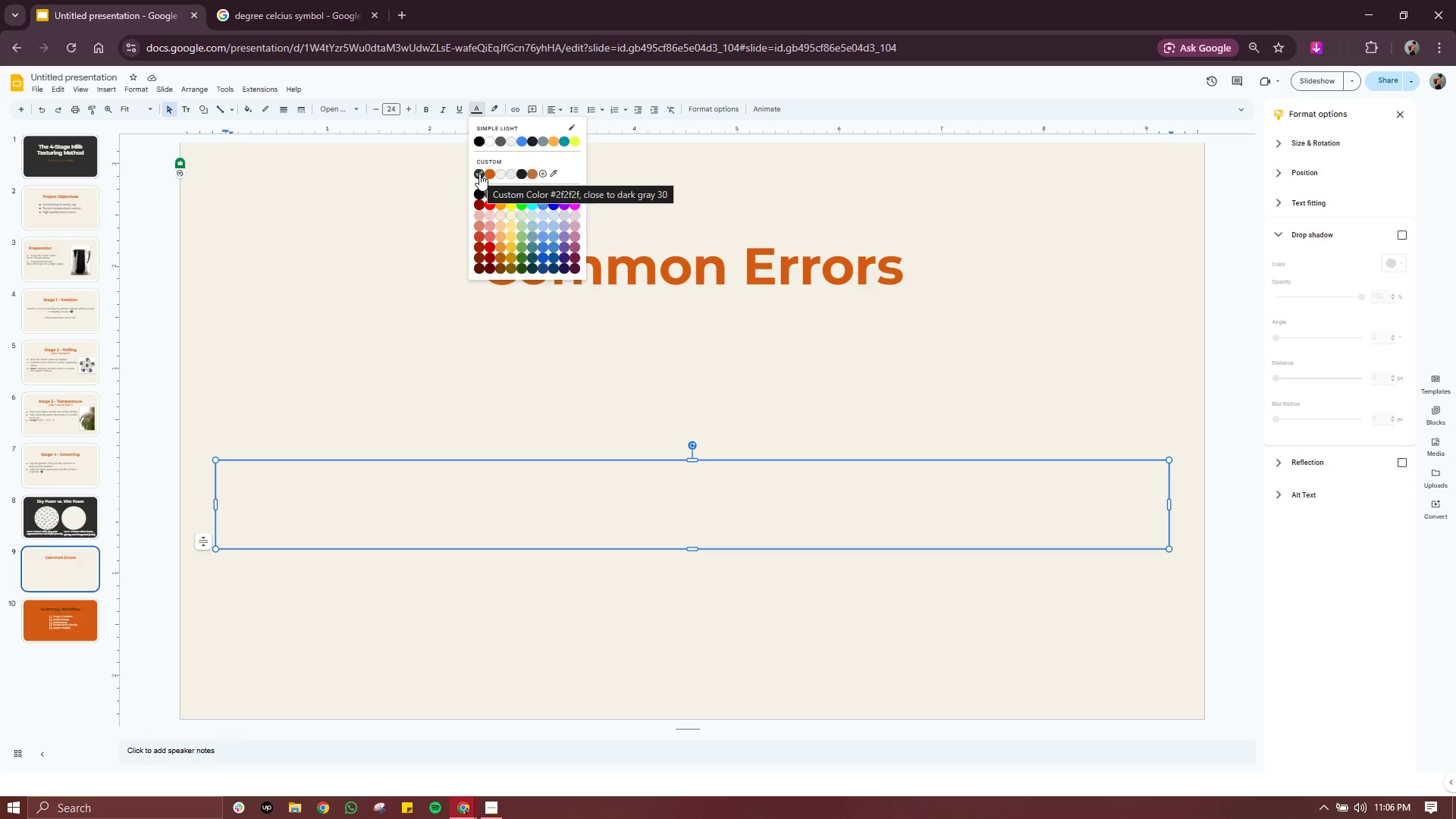 
wait(5.09)
 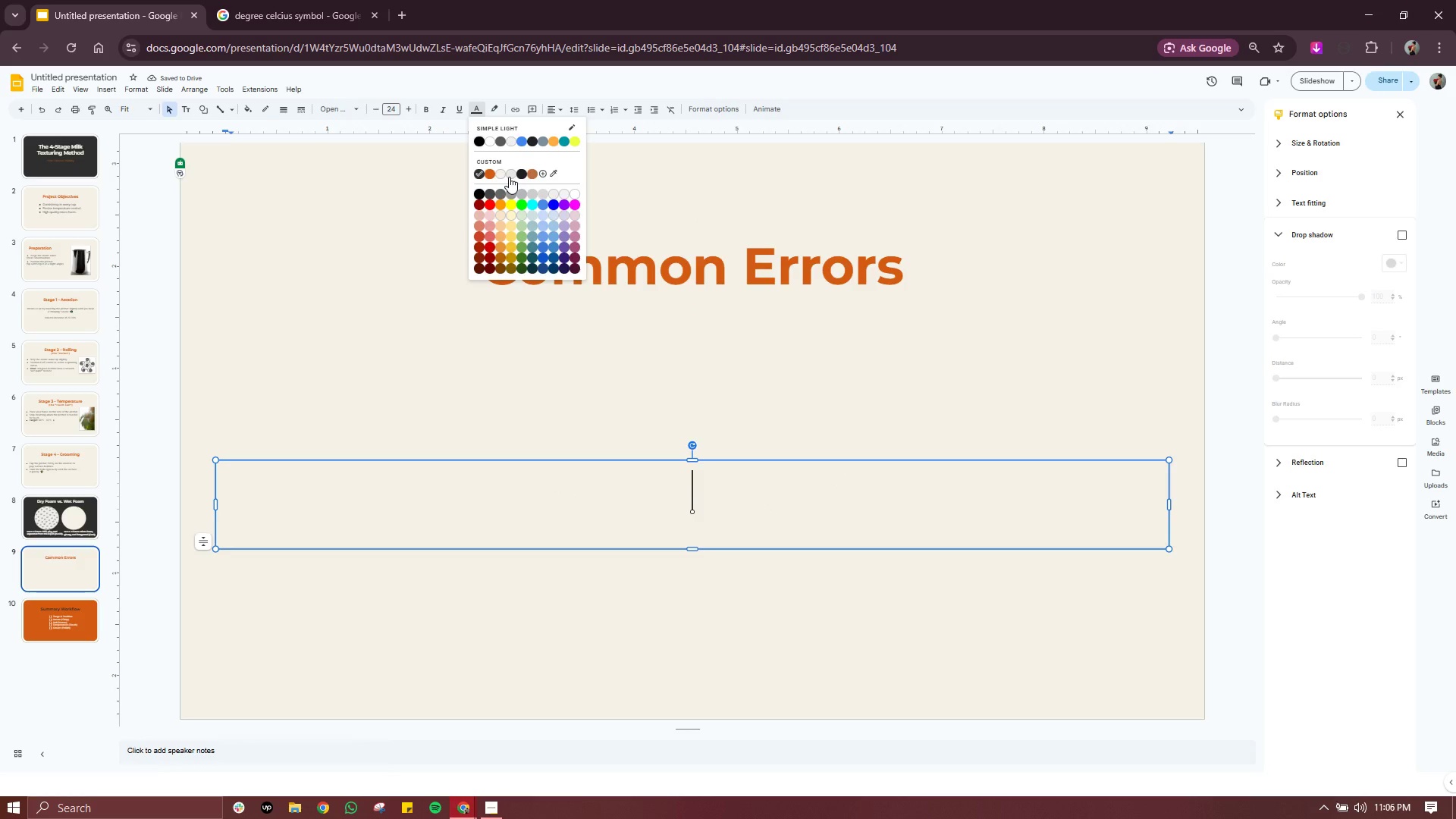 
left_click([479, 174])
 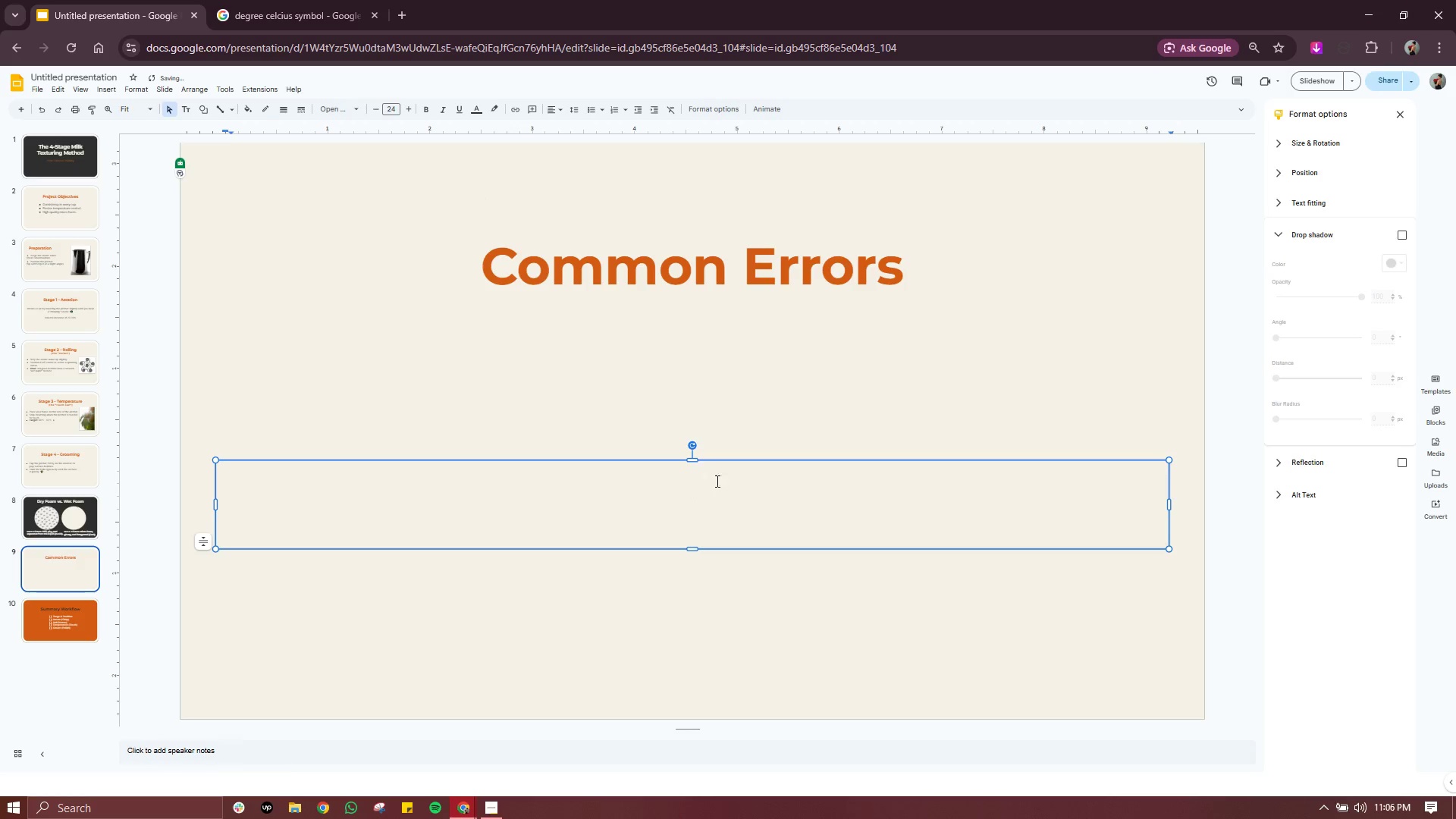 
left_click([723, 483])
 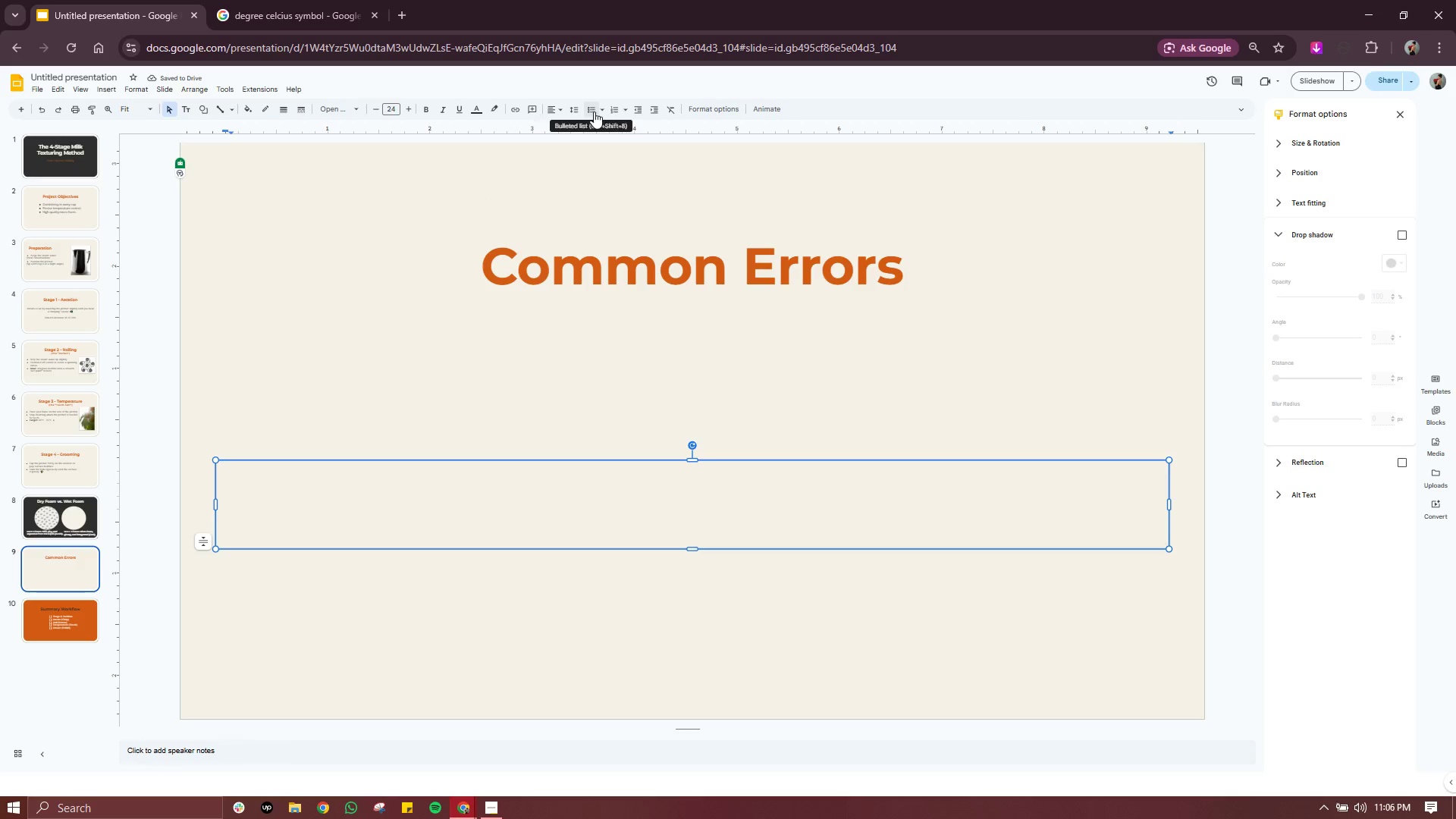 
left_click([594, 111])
 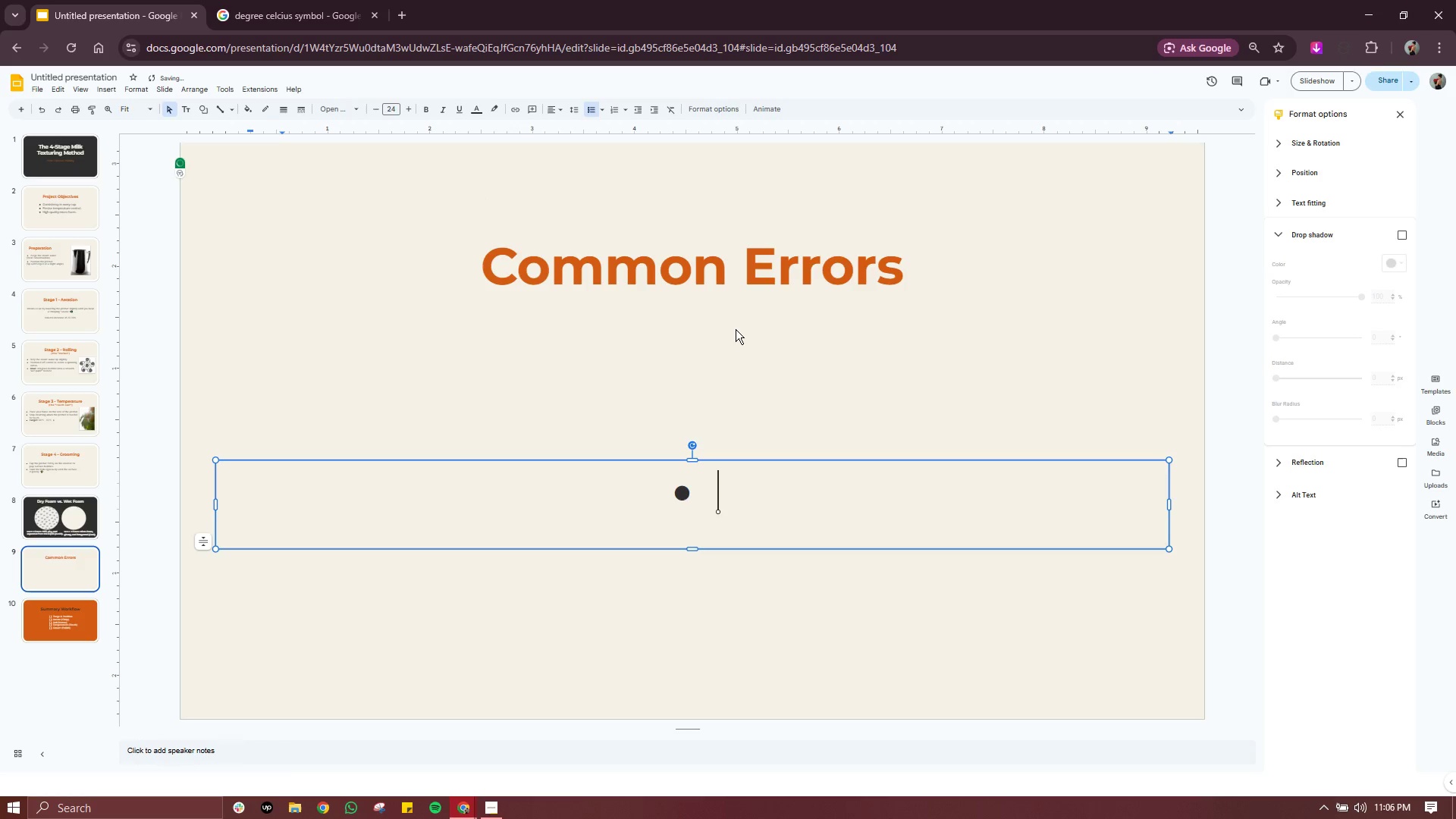 
type(Large Bubbles: Steam wand was too high for too long.)
 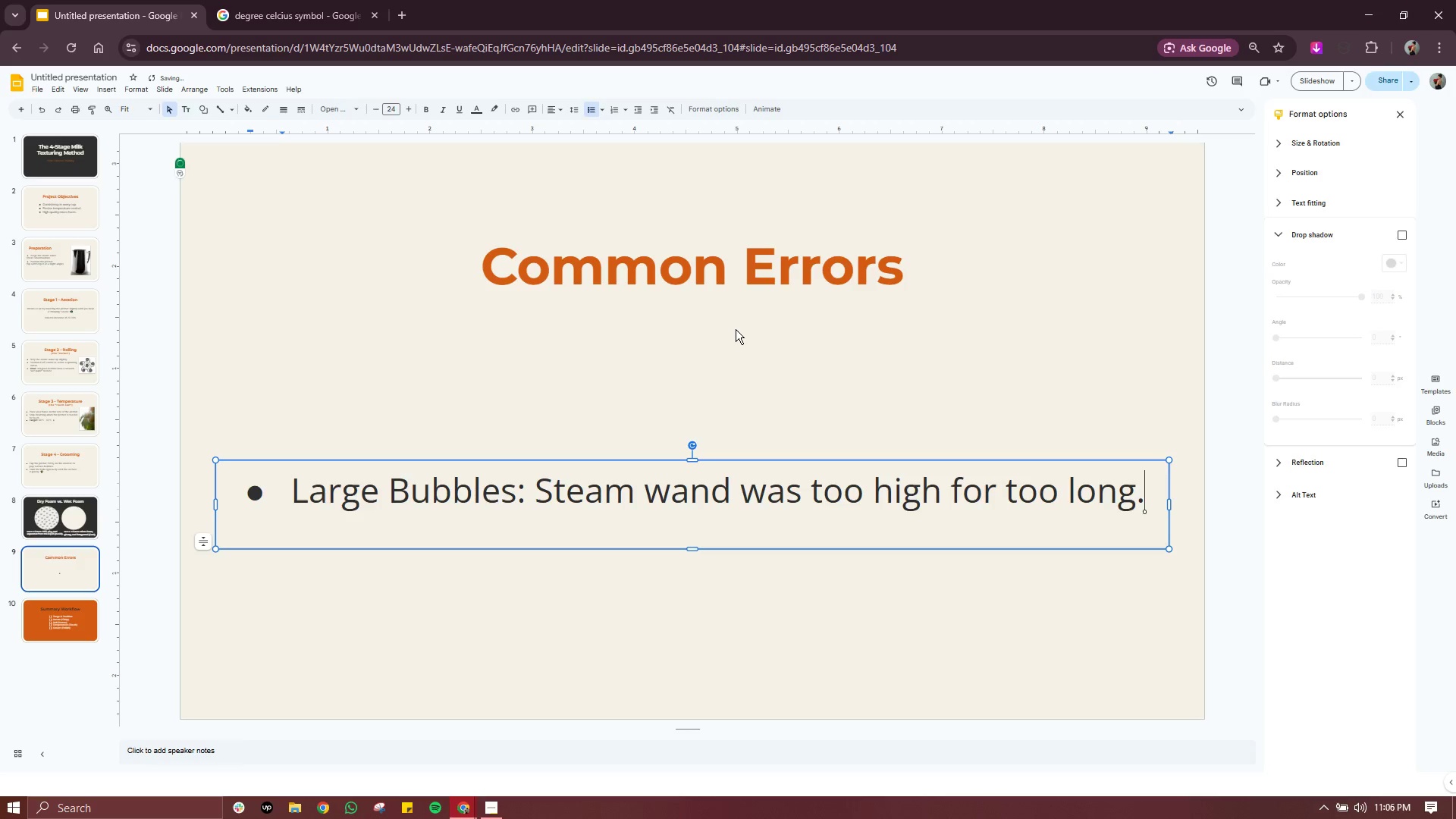 
key(Enter)
 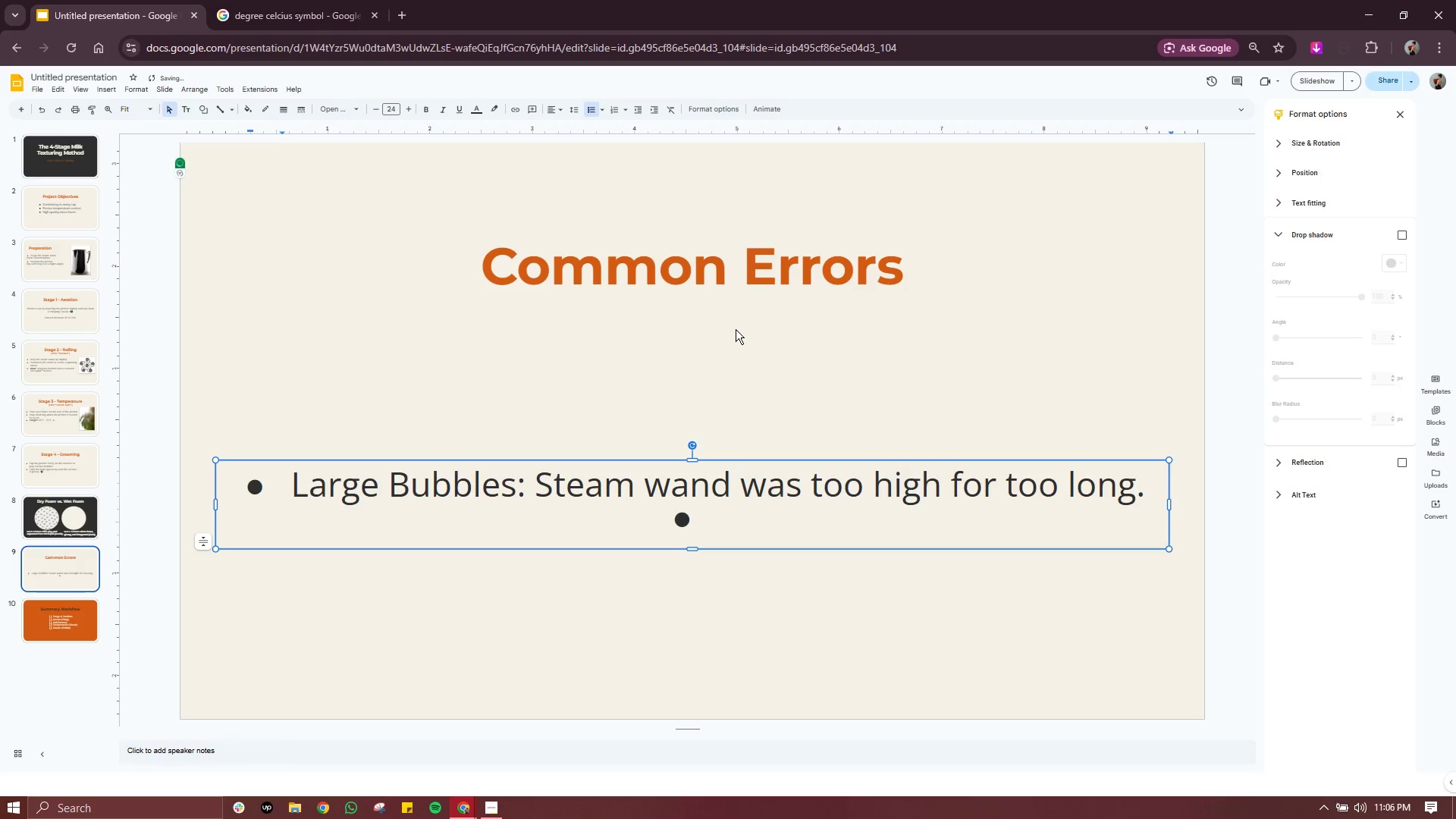 
key(Control+A)
 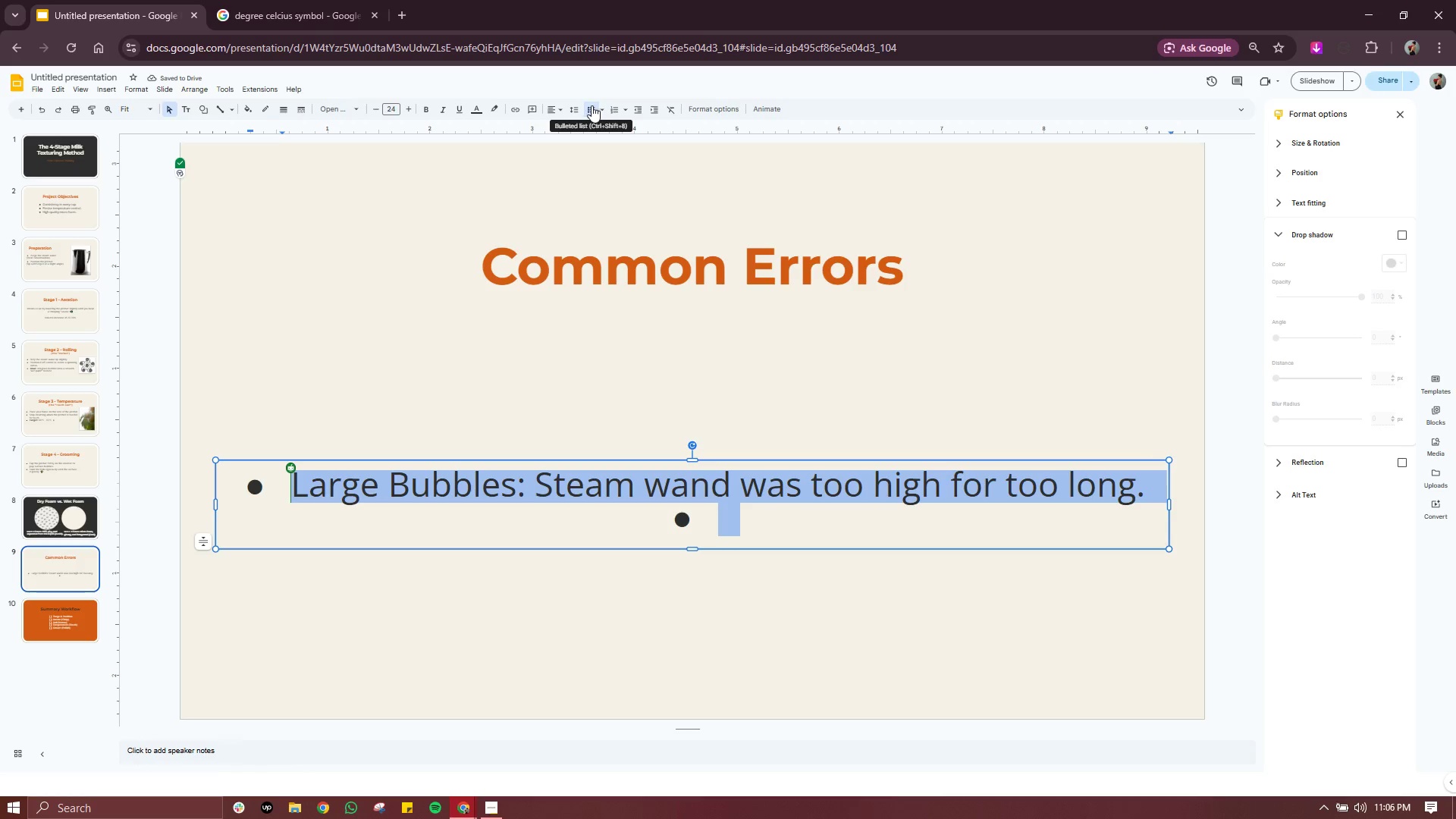 
left_click([579, 108])
 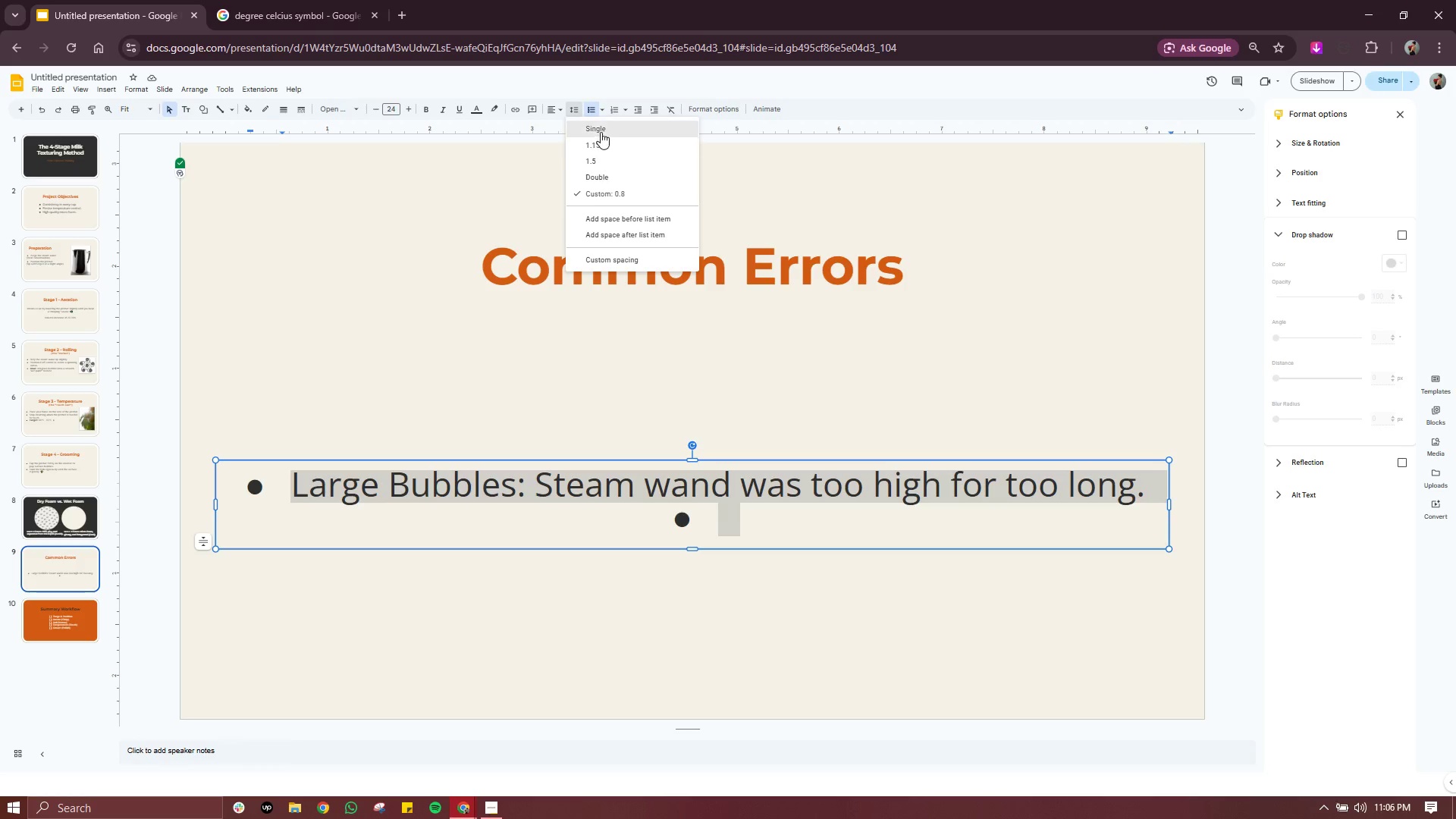 
left_click([601, 132])
 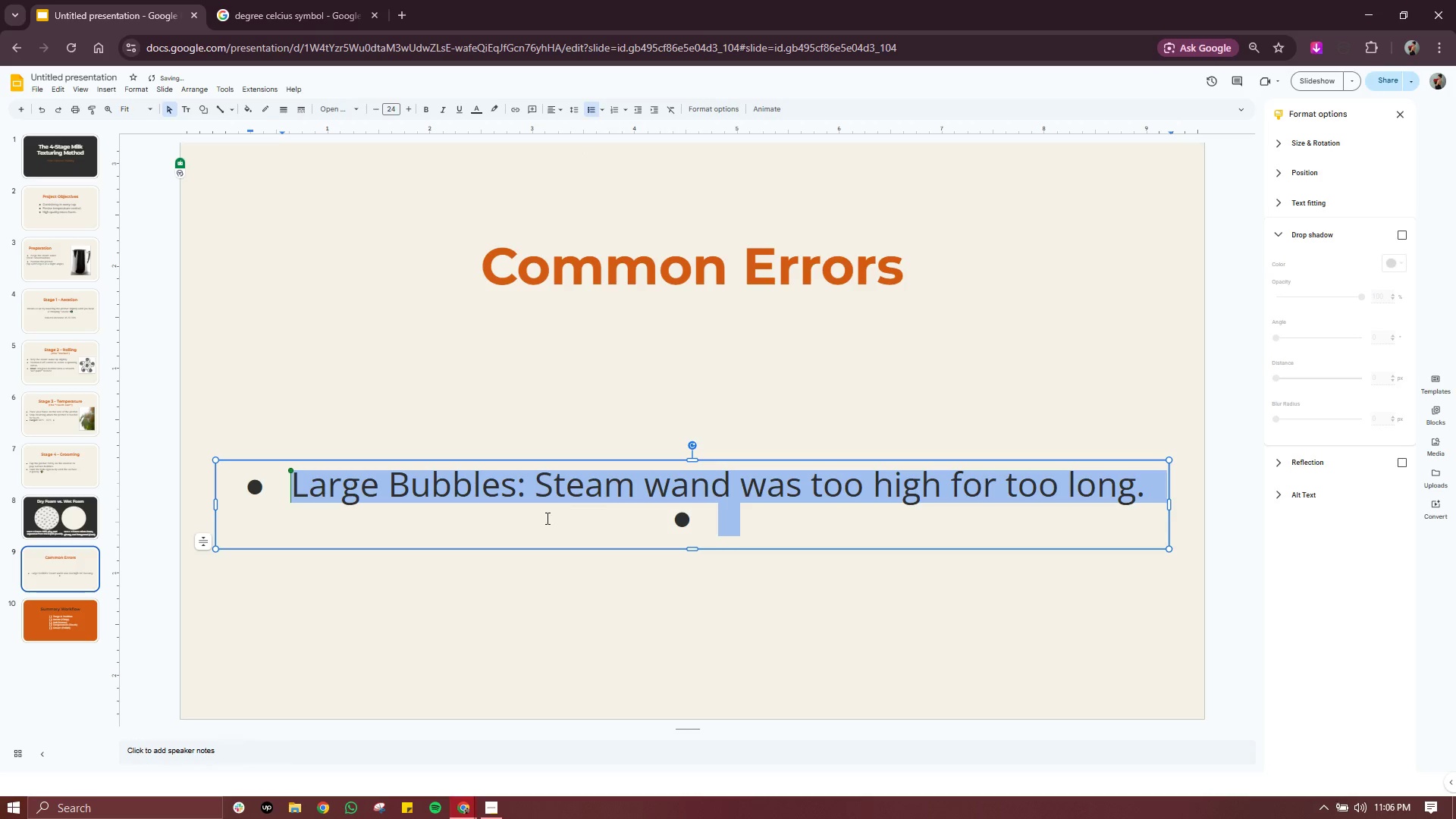 
left_click([546, 518])
 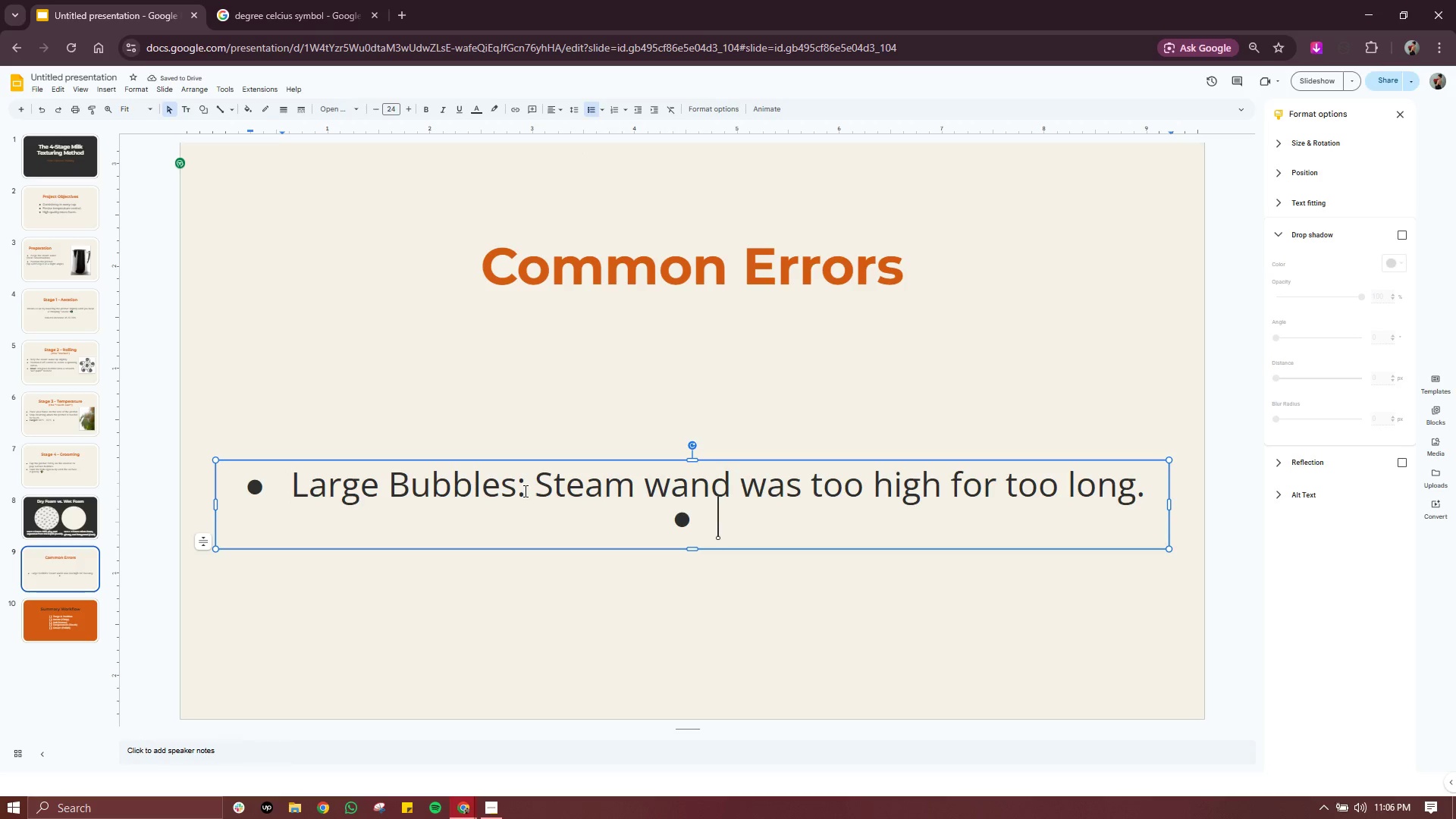 
left_click_drag(start_coordinate=[519, 491], to_coordinate=[297, 494])
 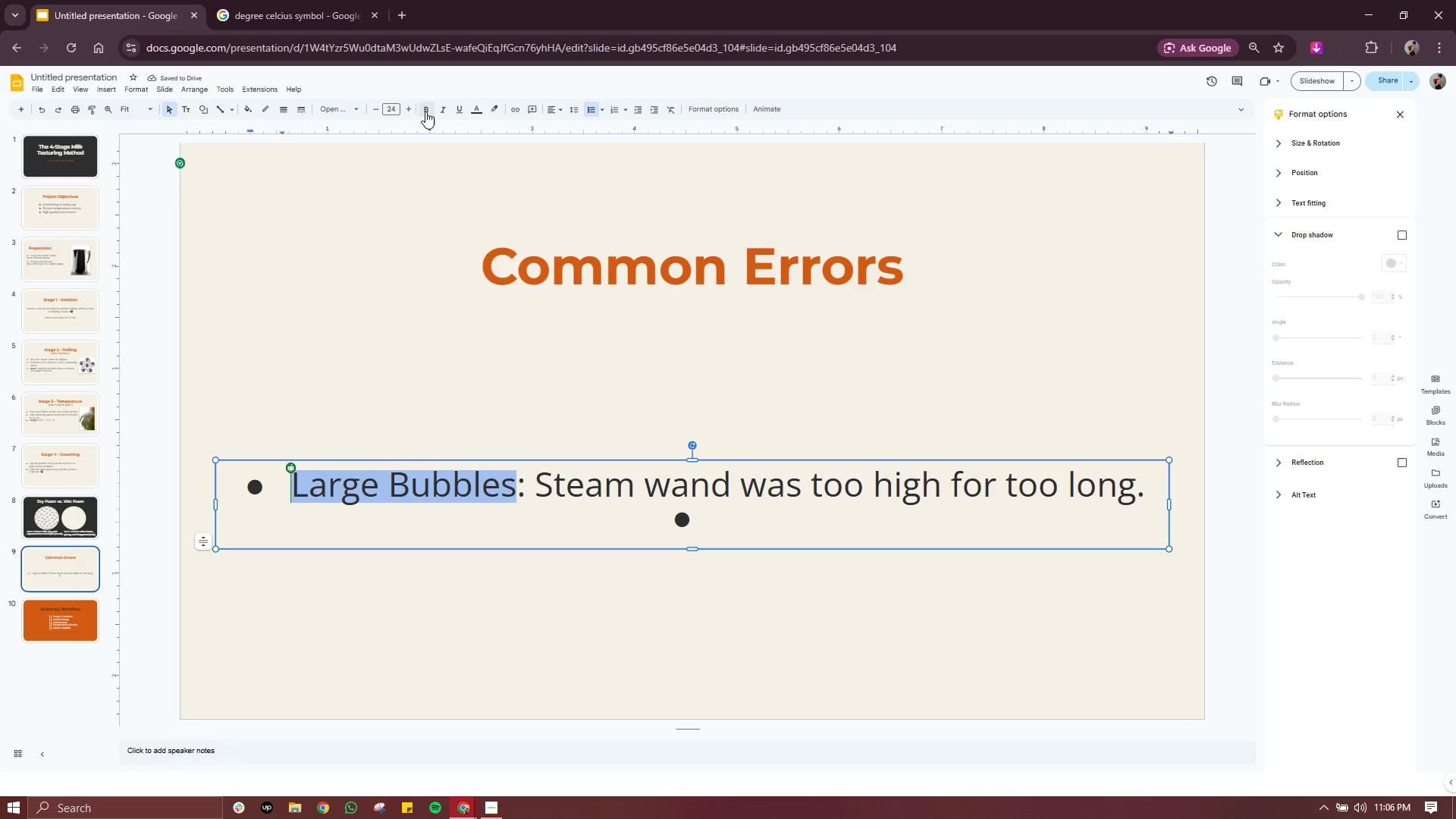 
left_click([425, 111])
 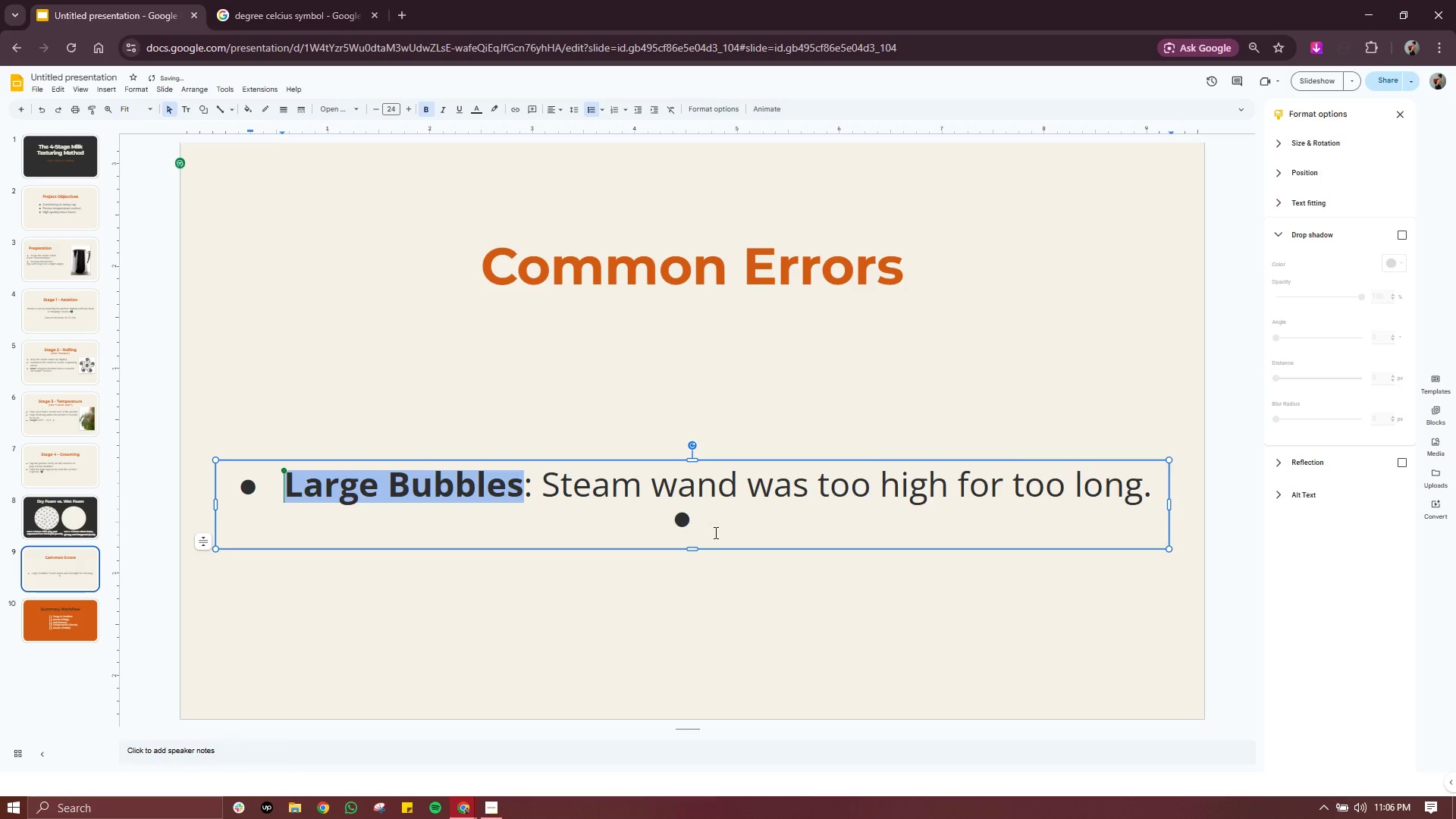 
left_click([717, 532])
 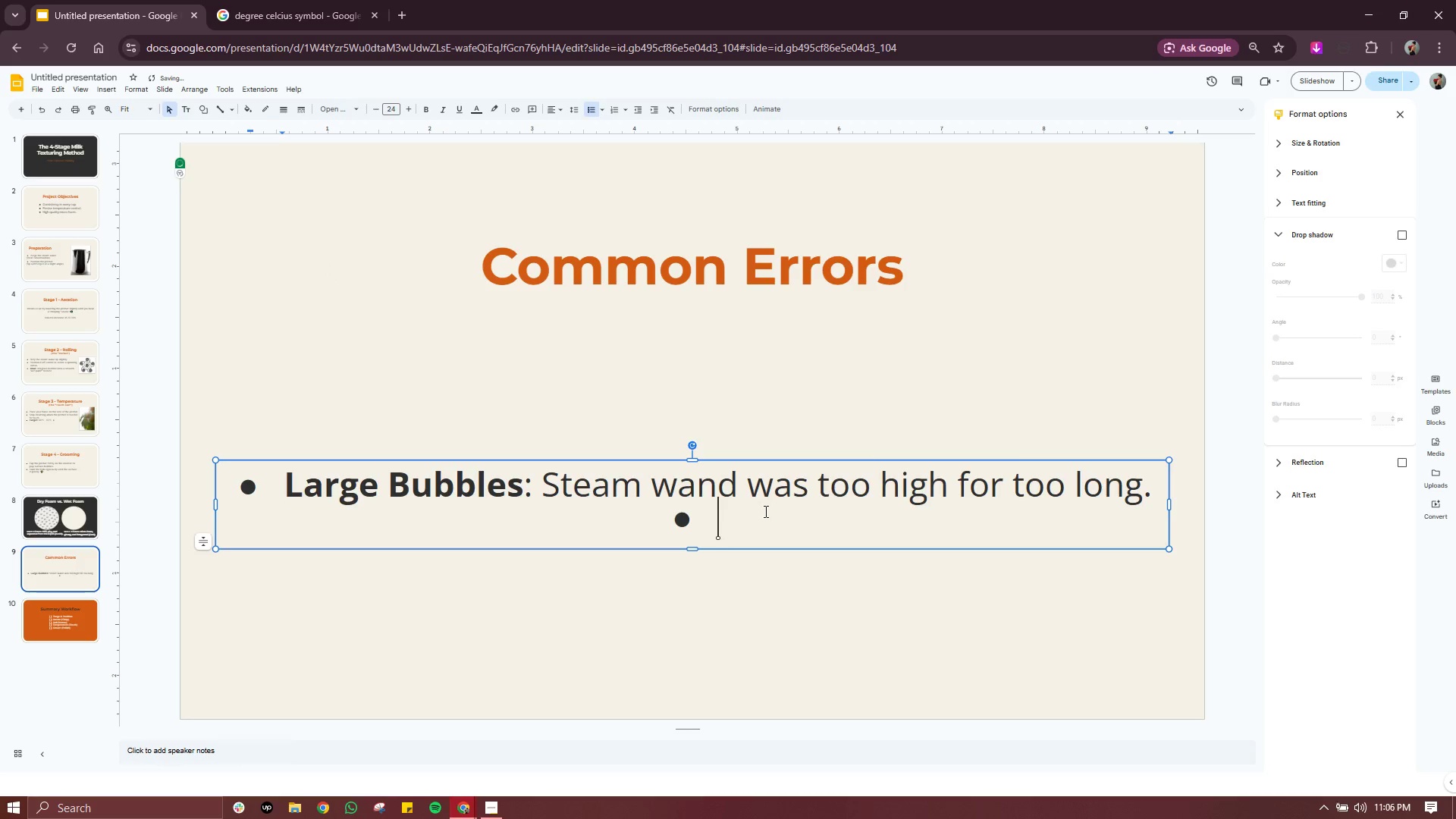 
type(Scorched Milk:)
 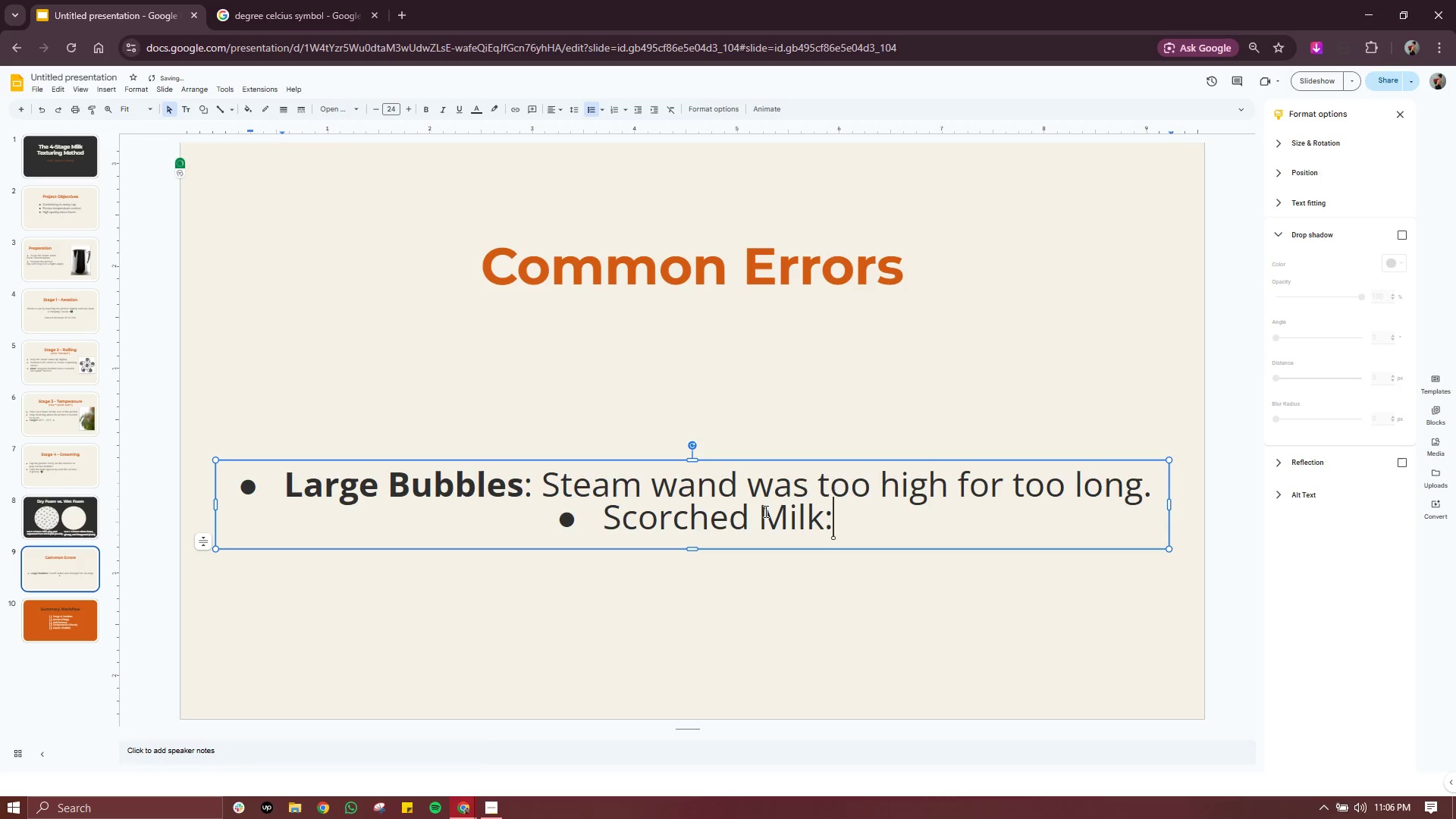 
left_click_drag(start_coordinate=[821, 519], to_coordinate=[610, 522])
 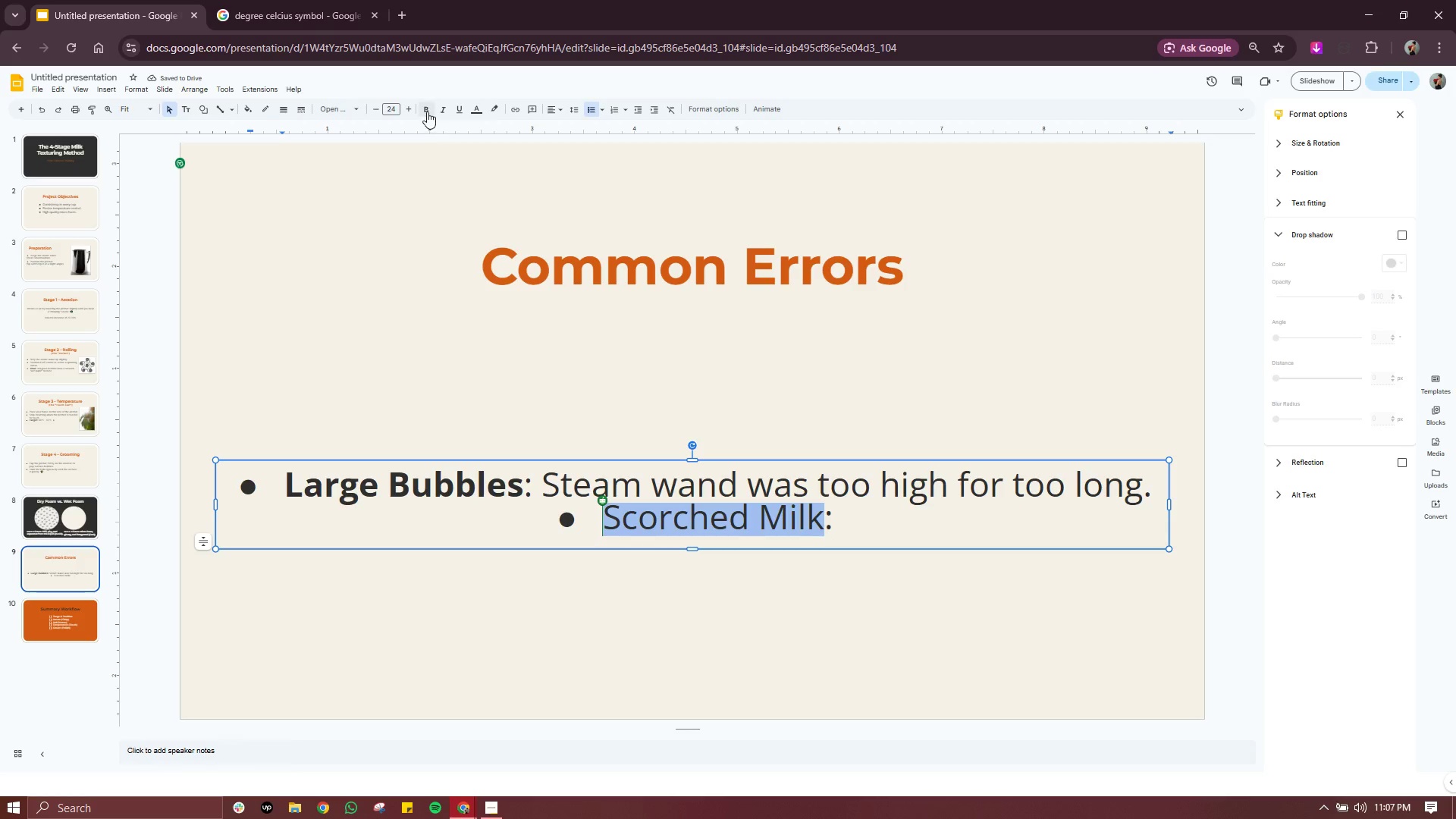 
left_click([427, 111])
 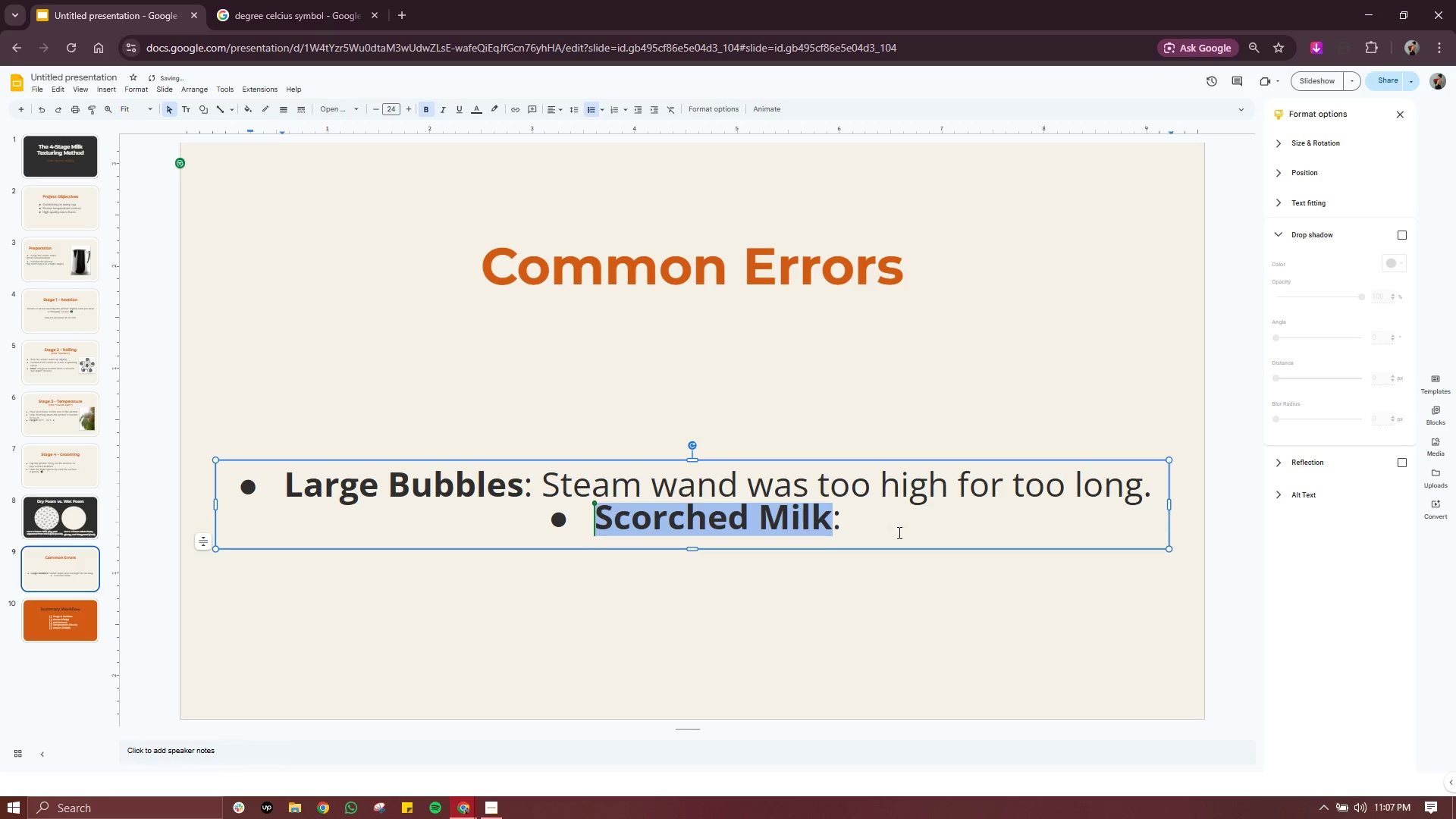 
left_click([905, 523])
 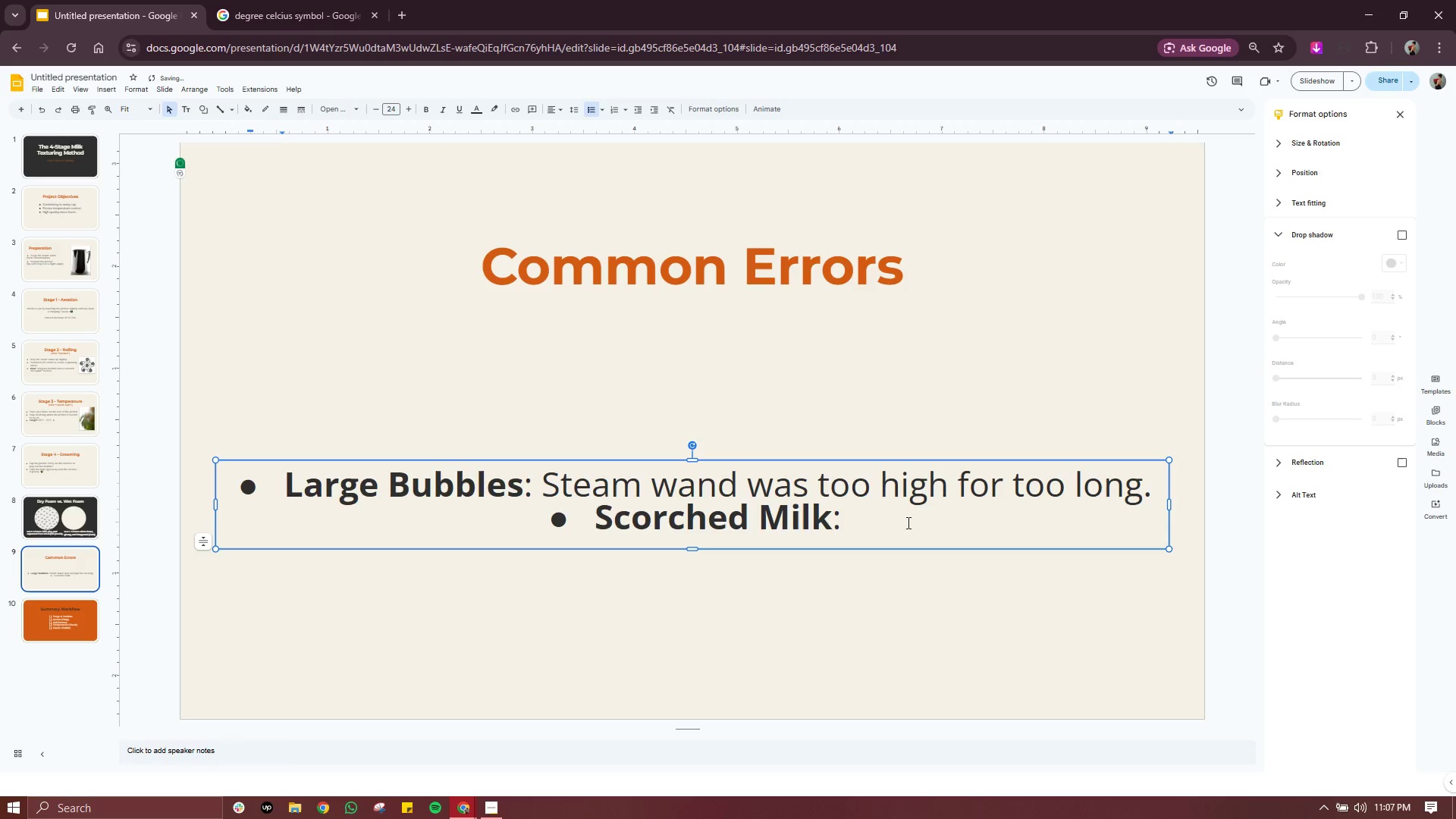 
type( Steamed past the "Touch Test" L)
key(Backspace)
type(limit.)
 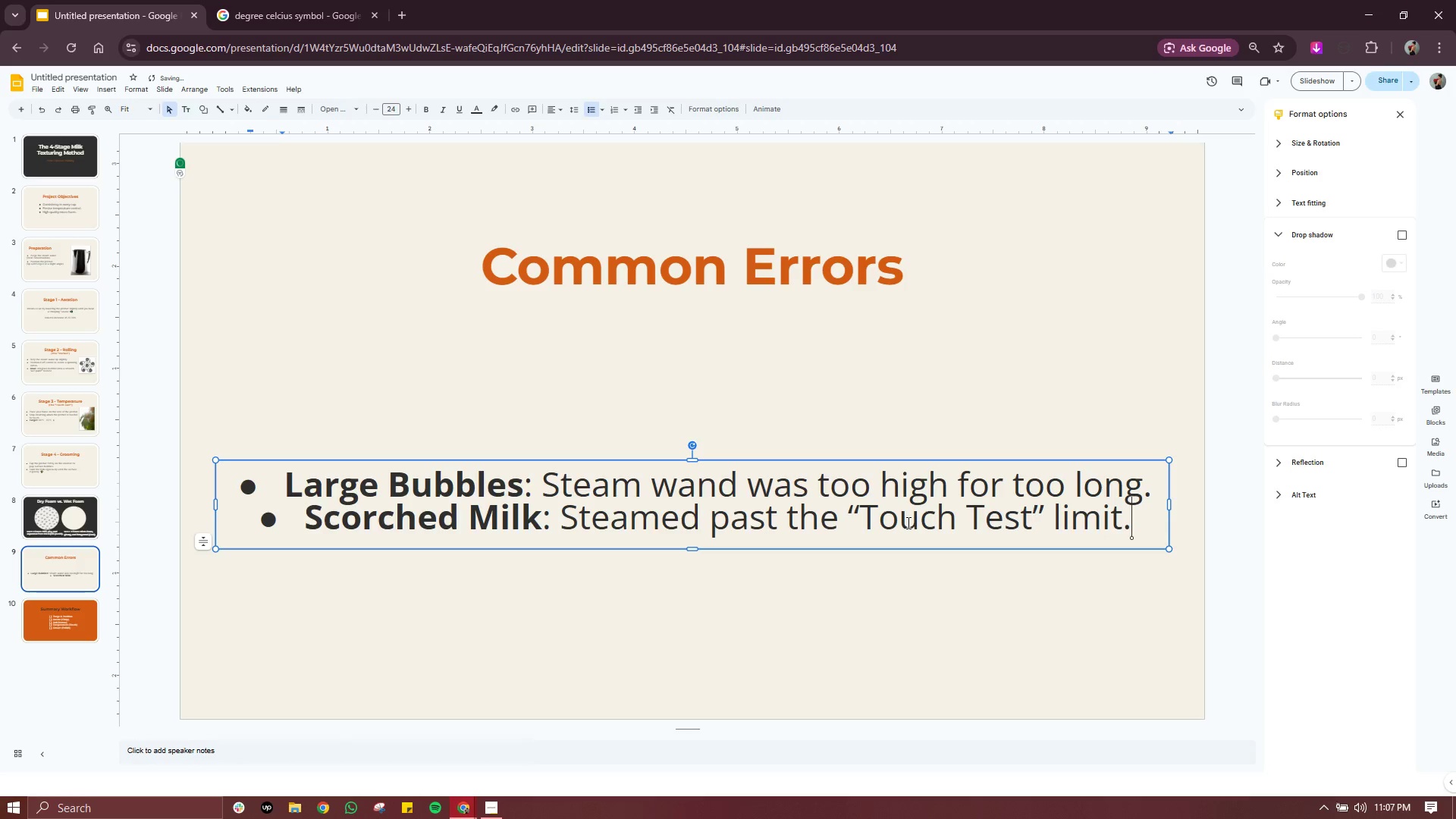 
 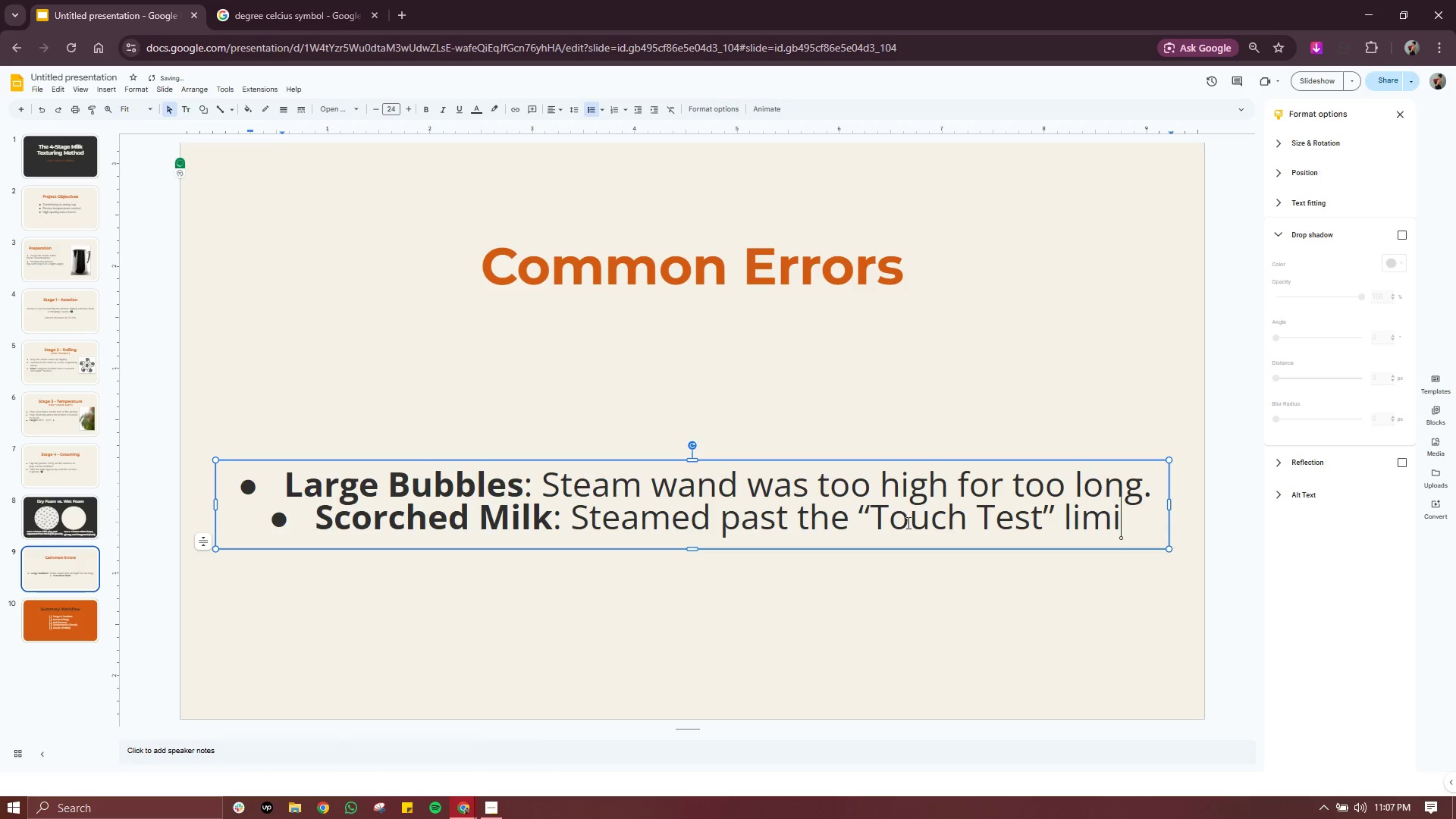 
key(Enter)
 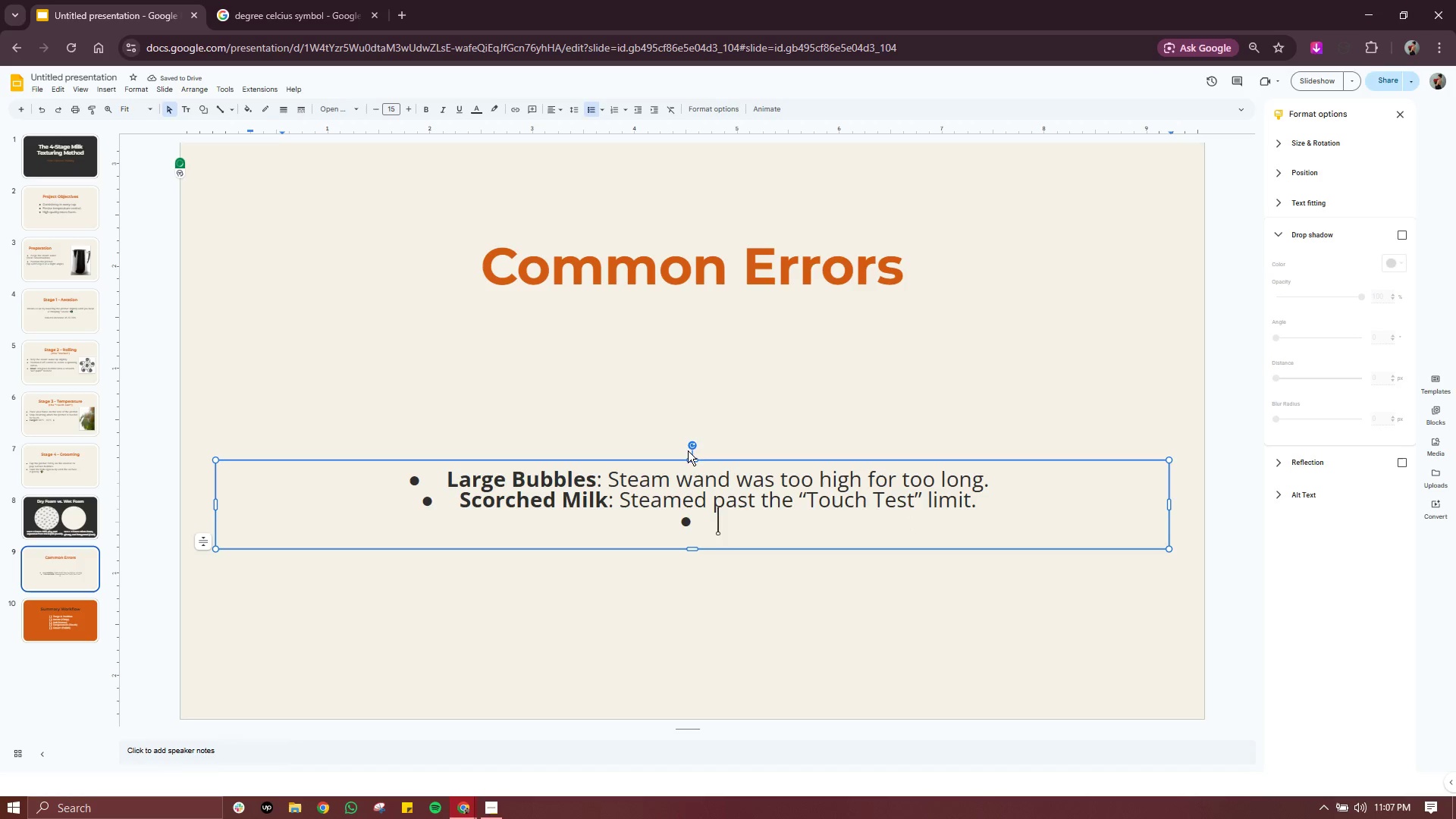 
left_click_drag(start_coordinate=[691, 459], to_coordinate=[694, 379])
 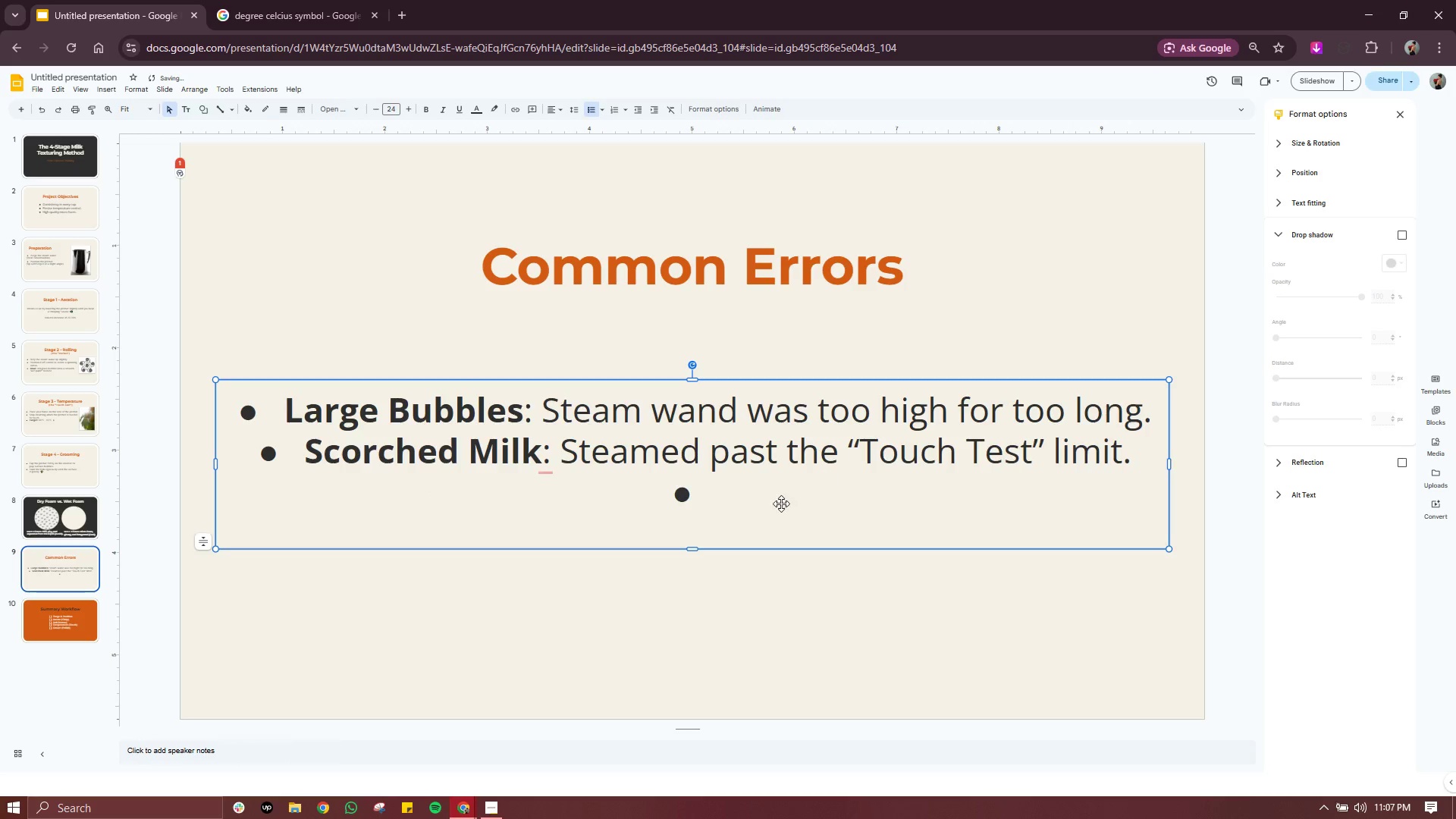 
left_click([746, 499])
 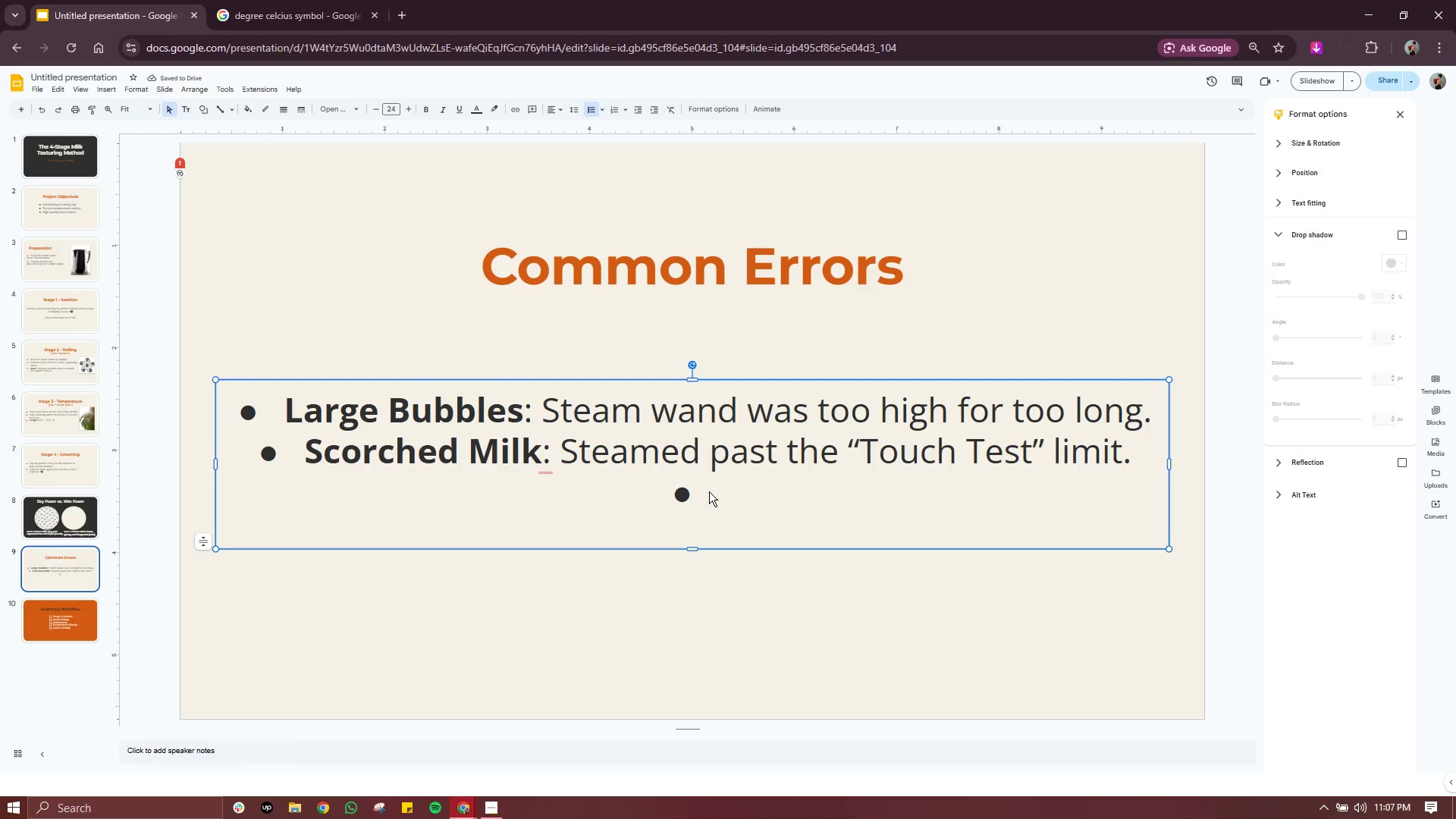 
left_click([709, 491])
 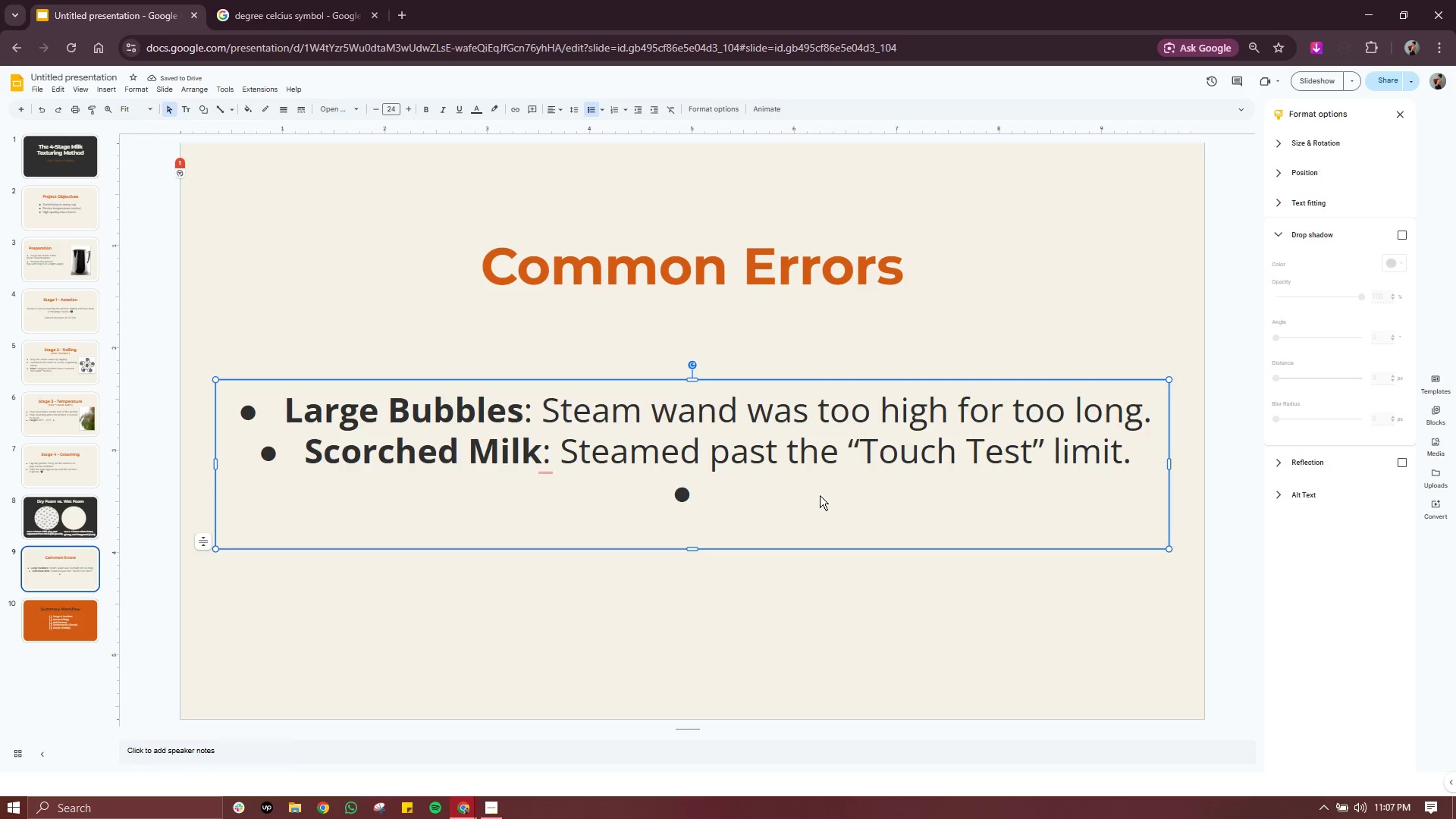 
double_click([821, 495])
 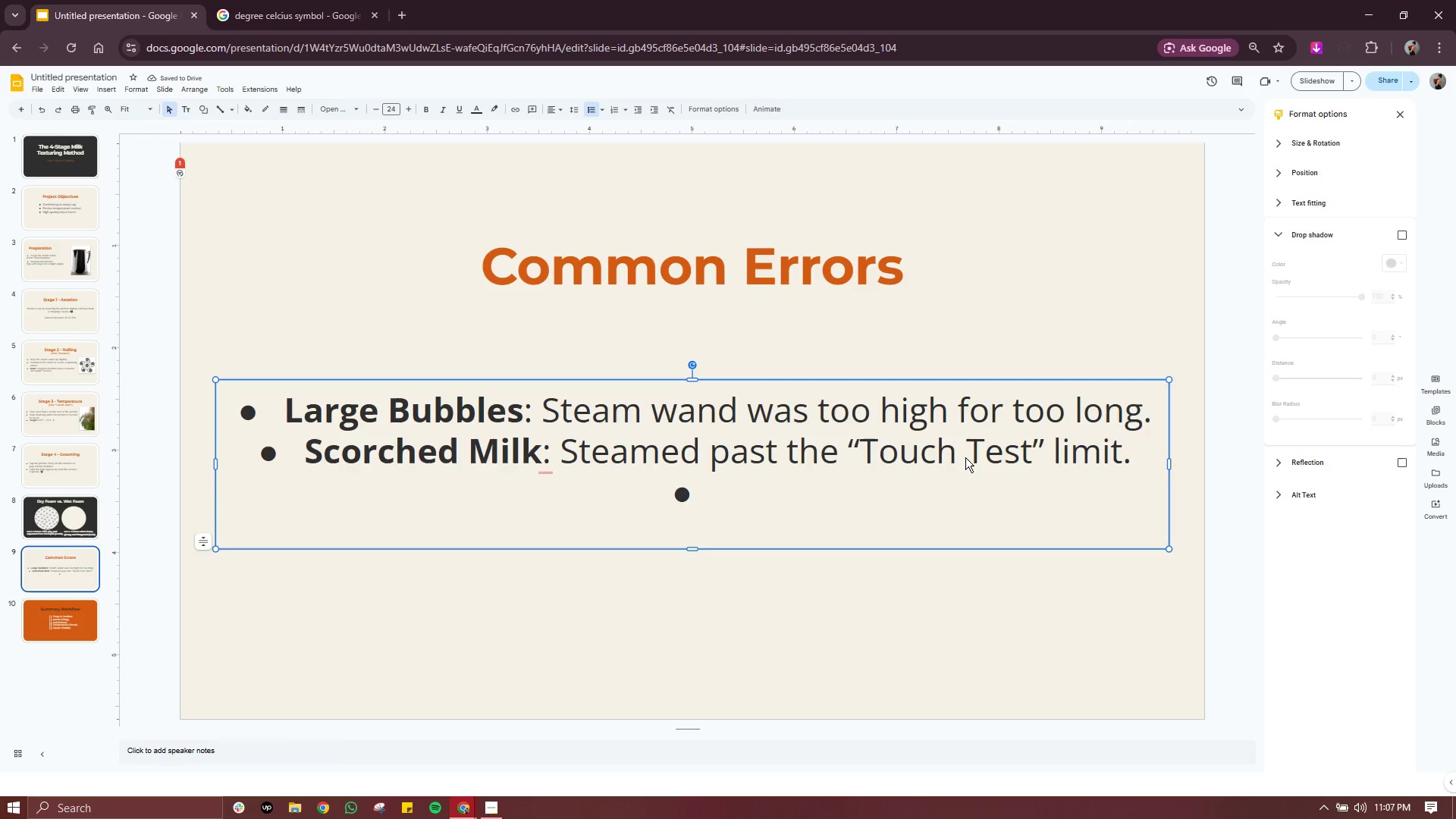 
left_click([964, 458])
 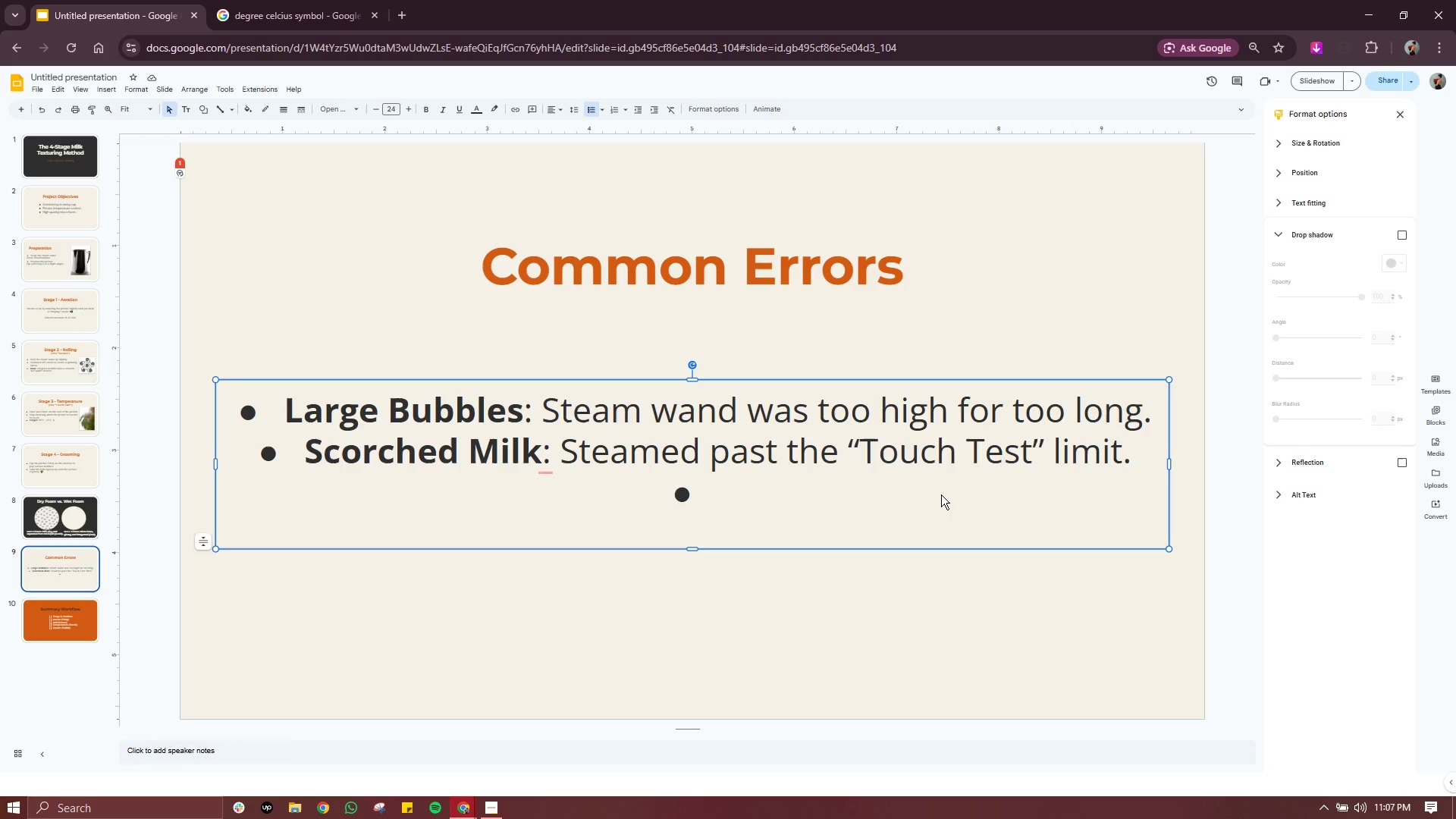 
double_click([941, 494])
 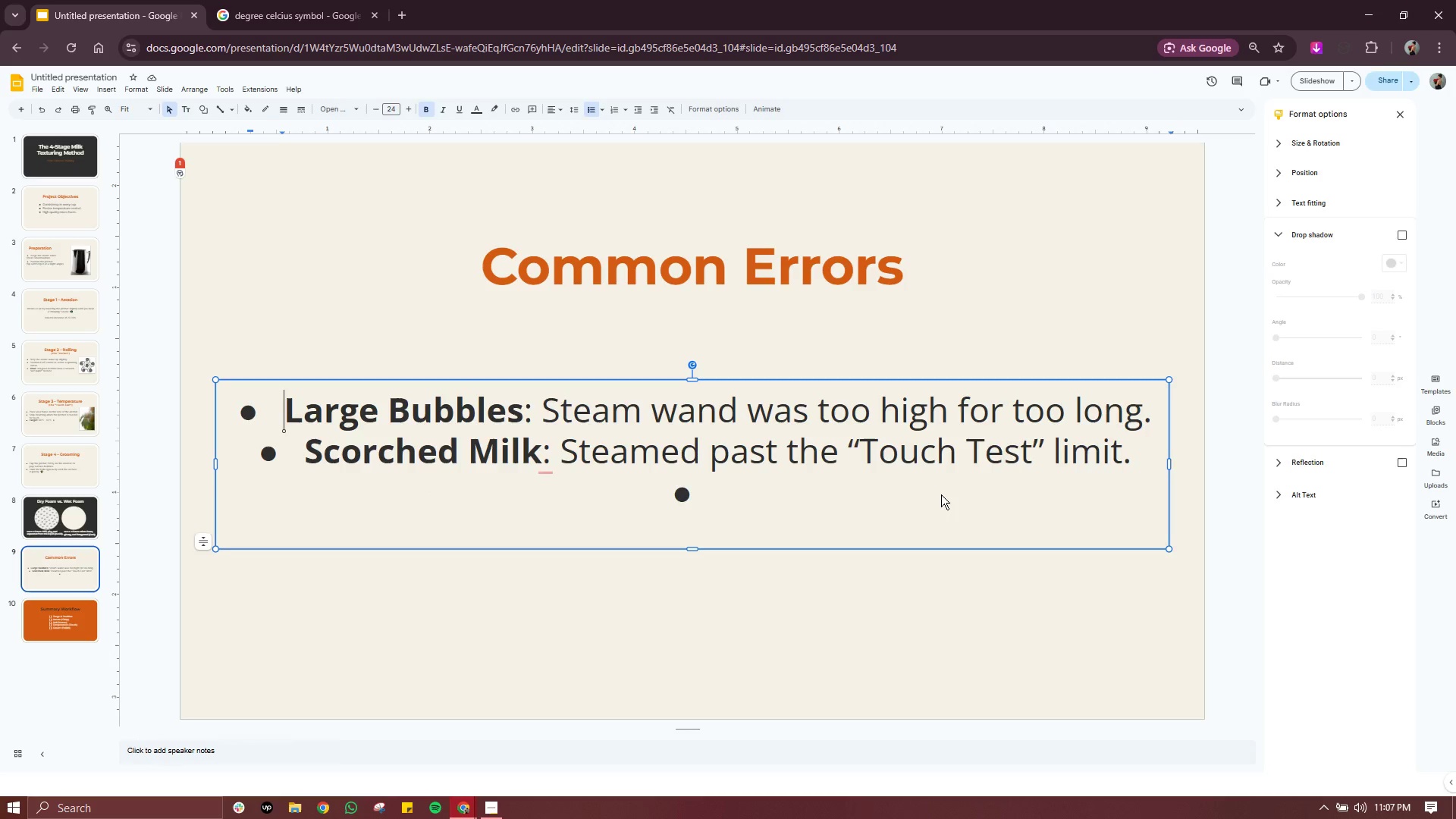 
triple_click([941, 494])
 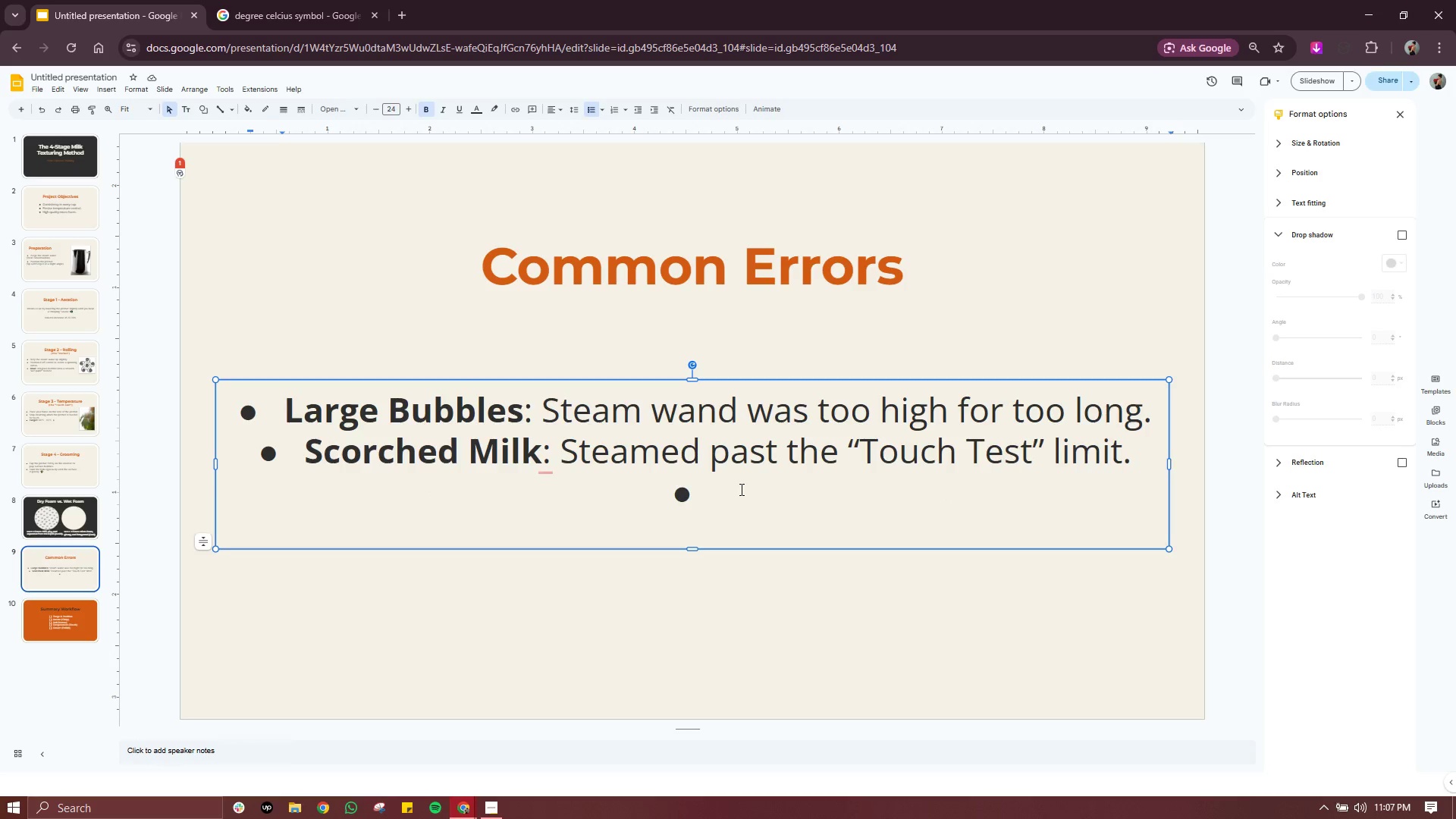 
left_click([740, 489])
 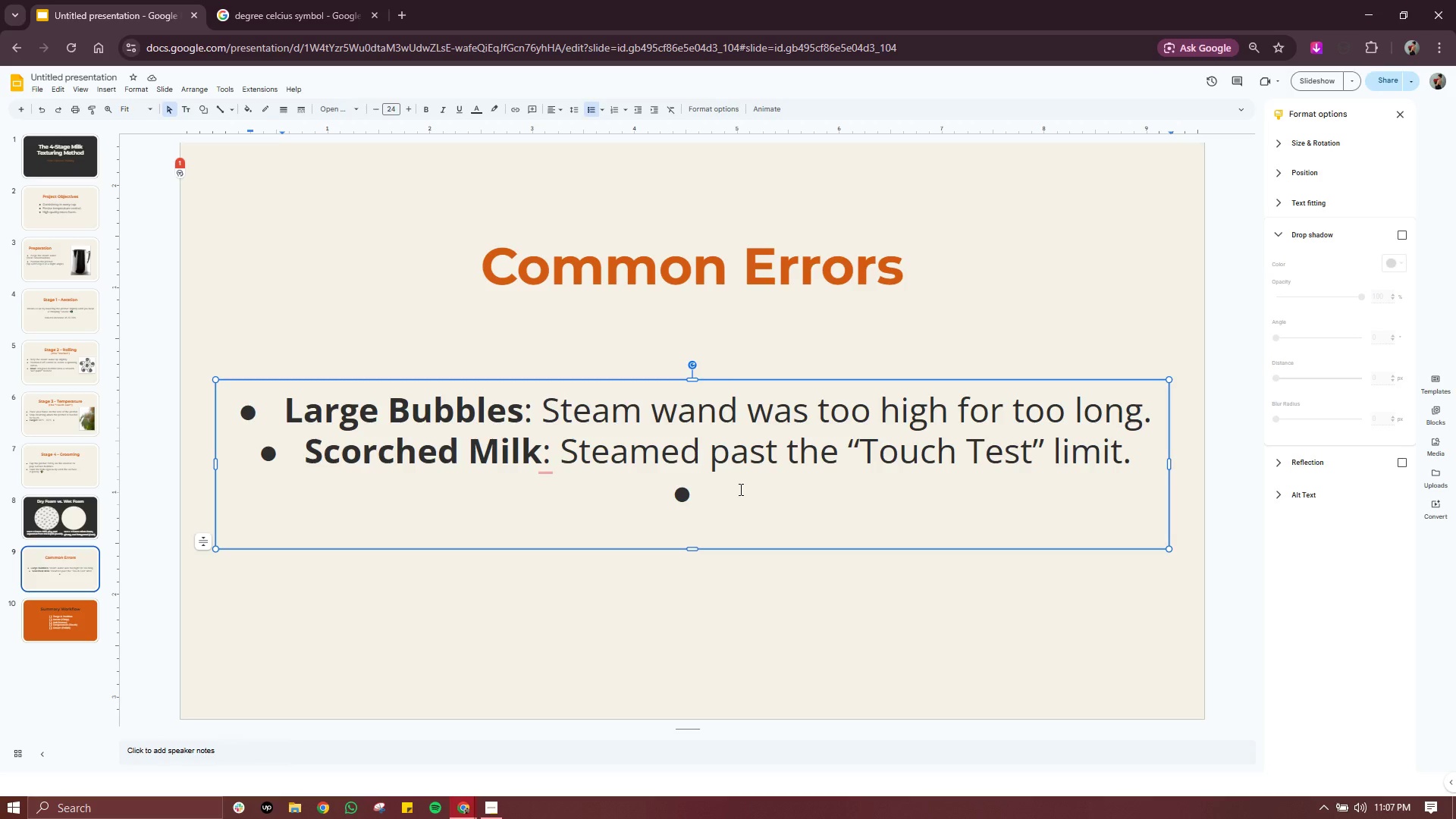 
type(t)
key(Backspace)
type(Thin textures)
key(Backspace)
key(Backspace)
key(Backspace)
key(Backspace)
type(Texture: Not enough au)
key(Backspace)
type(ir introducd in Stage 1.)
 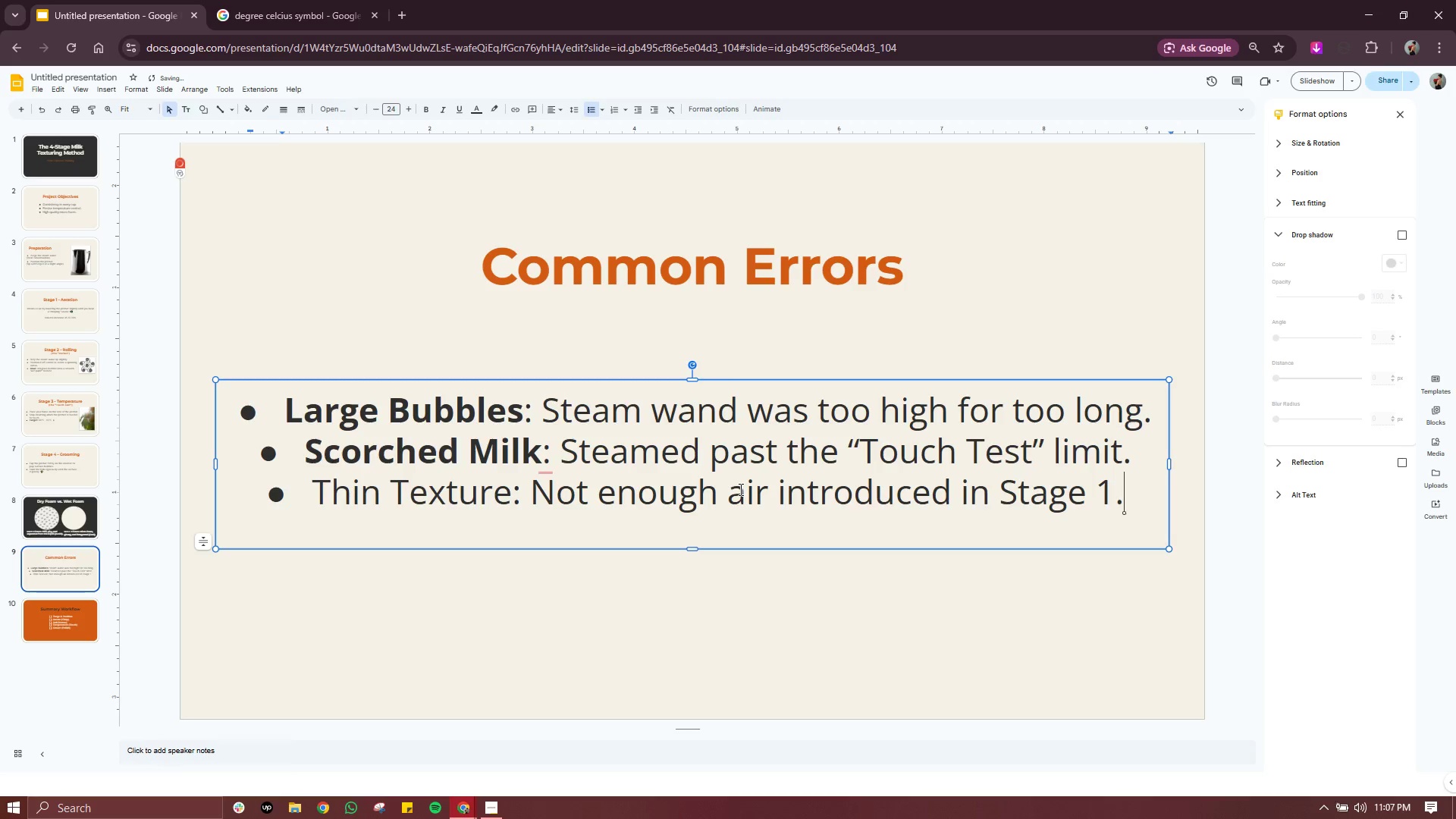 
left_click_drag(start_coordinate=[510, 495], to_coordinate=[317, 510])
 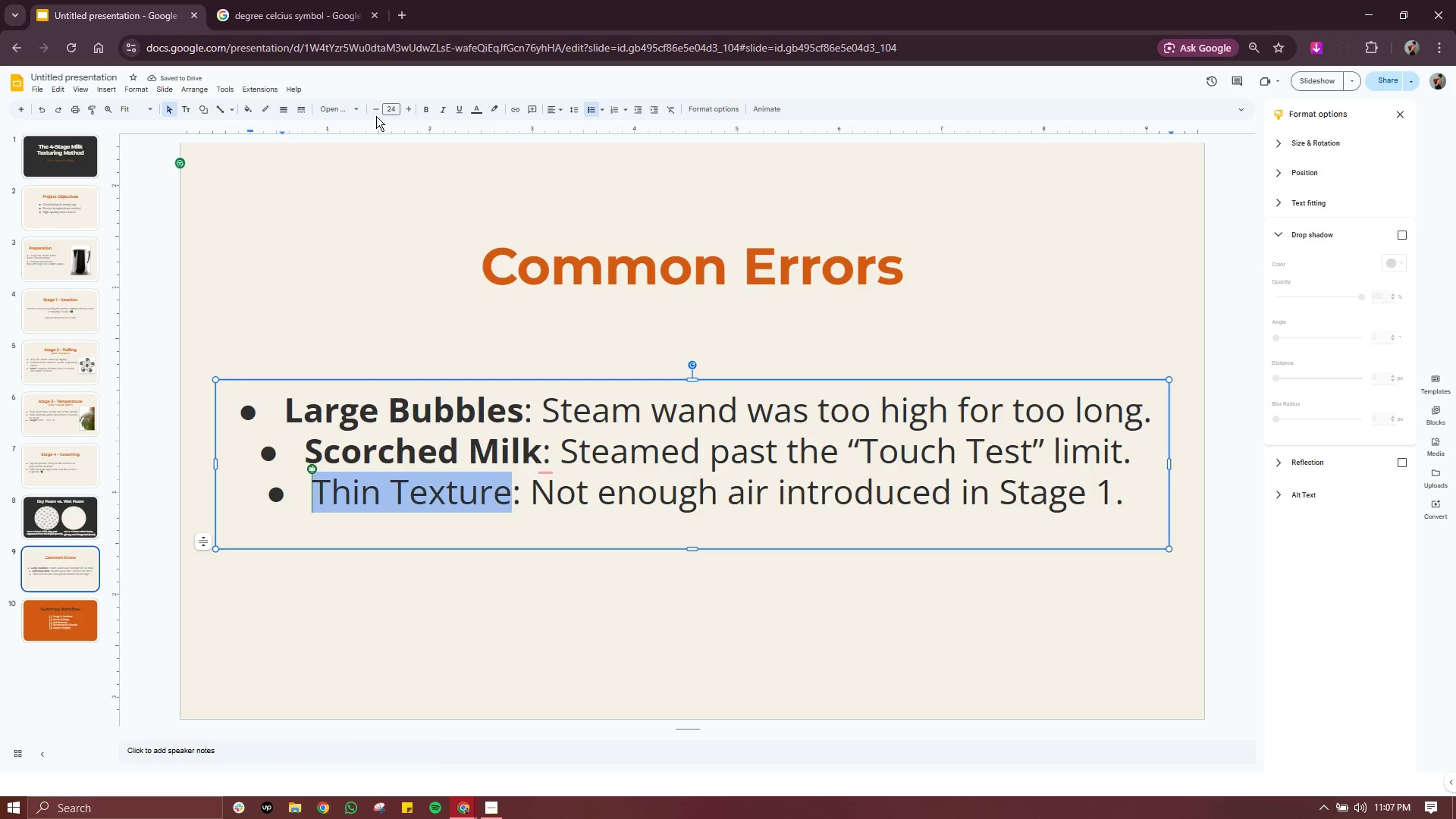 
left_click([425, 114])
 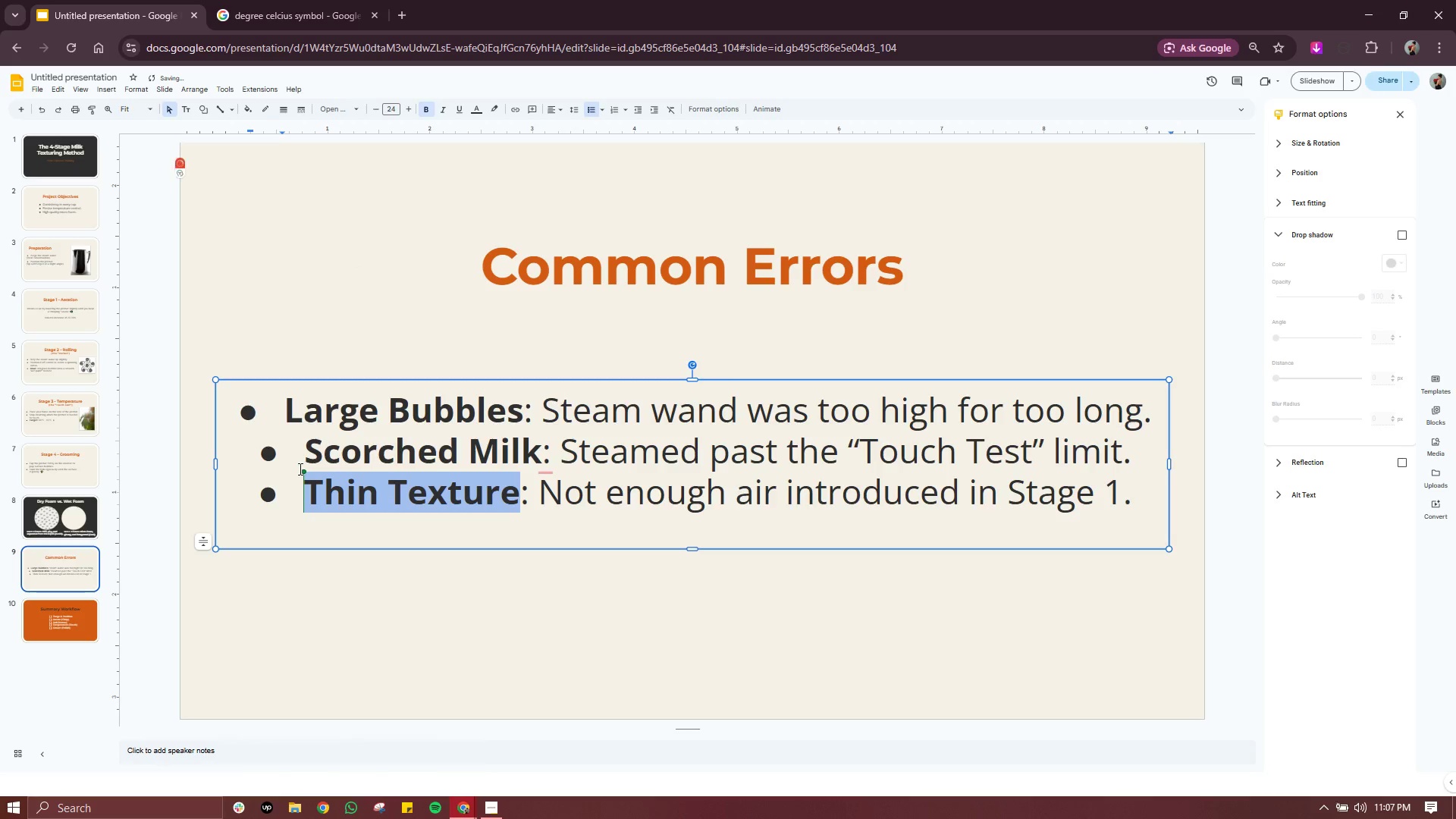 
left_click([301, 466])
 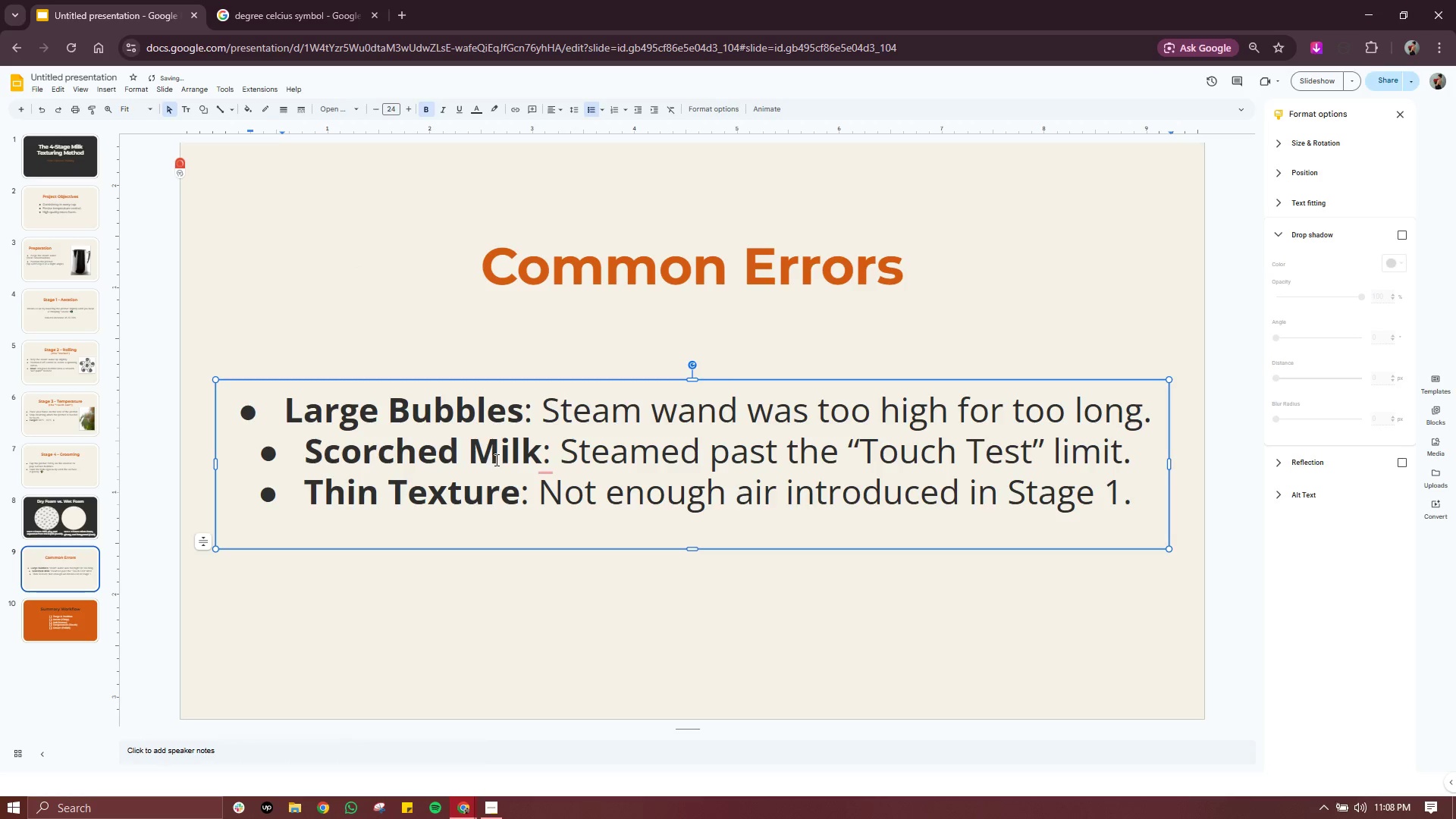 
left_click([502, 450])
 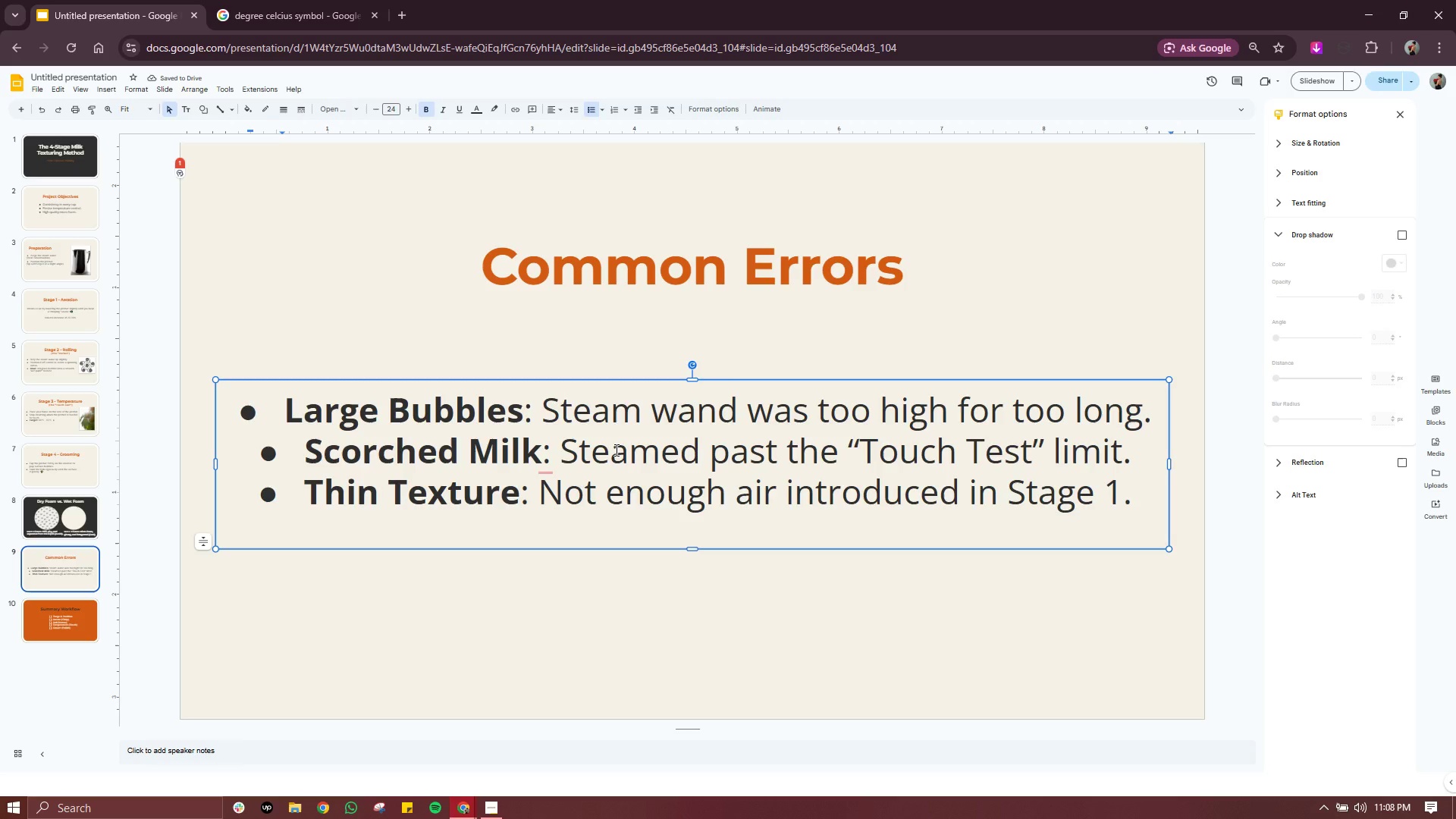 
key(Control+A)
 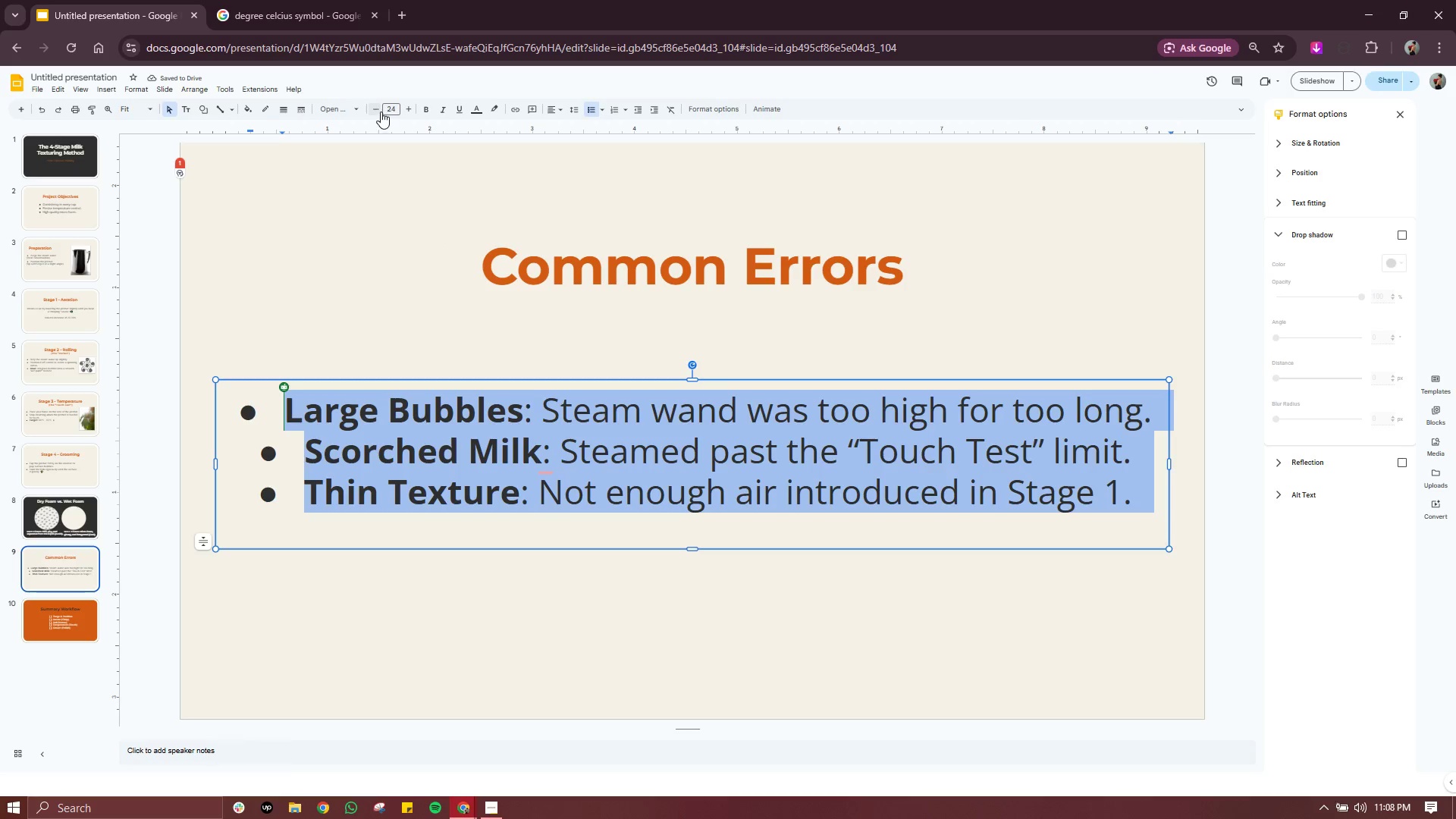 
left_click([378, 110])
 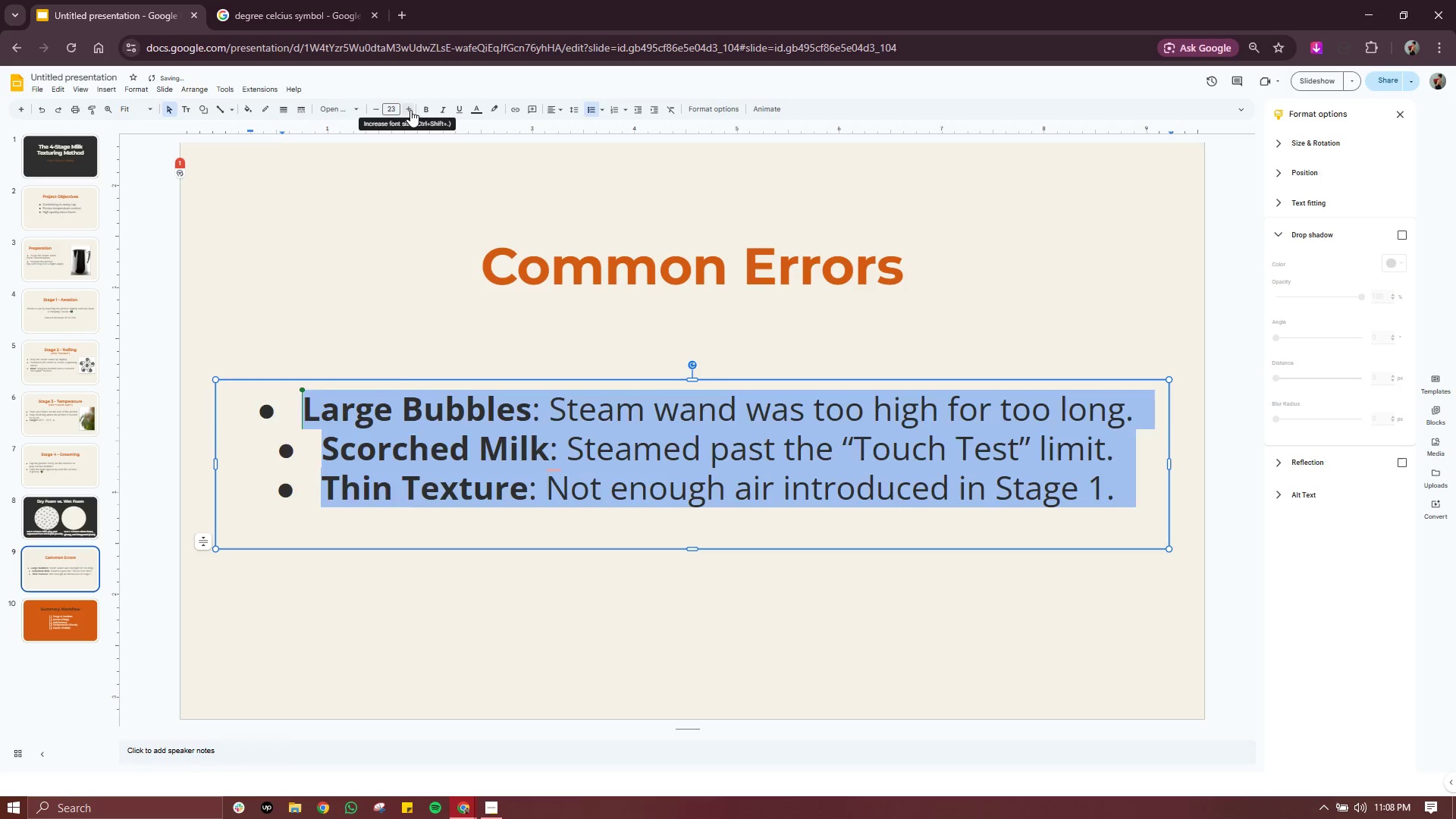 
left_click([410, 110])
 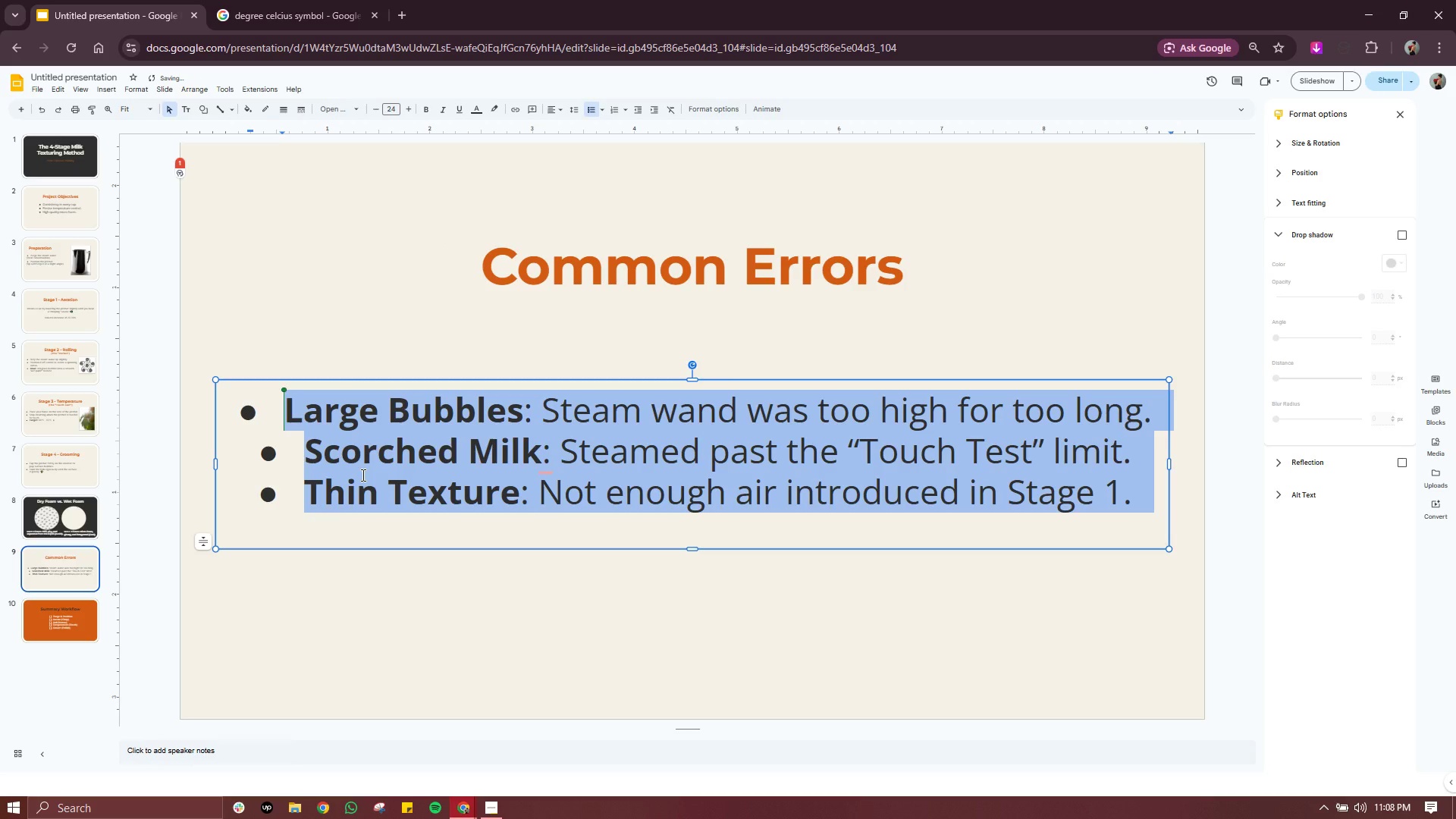 
left_click([362, 475])
 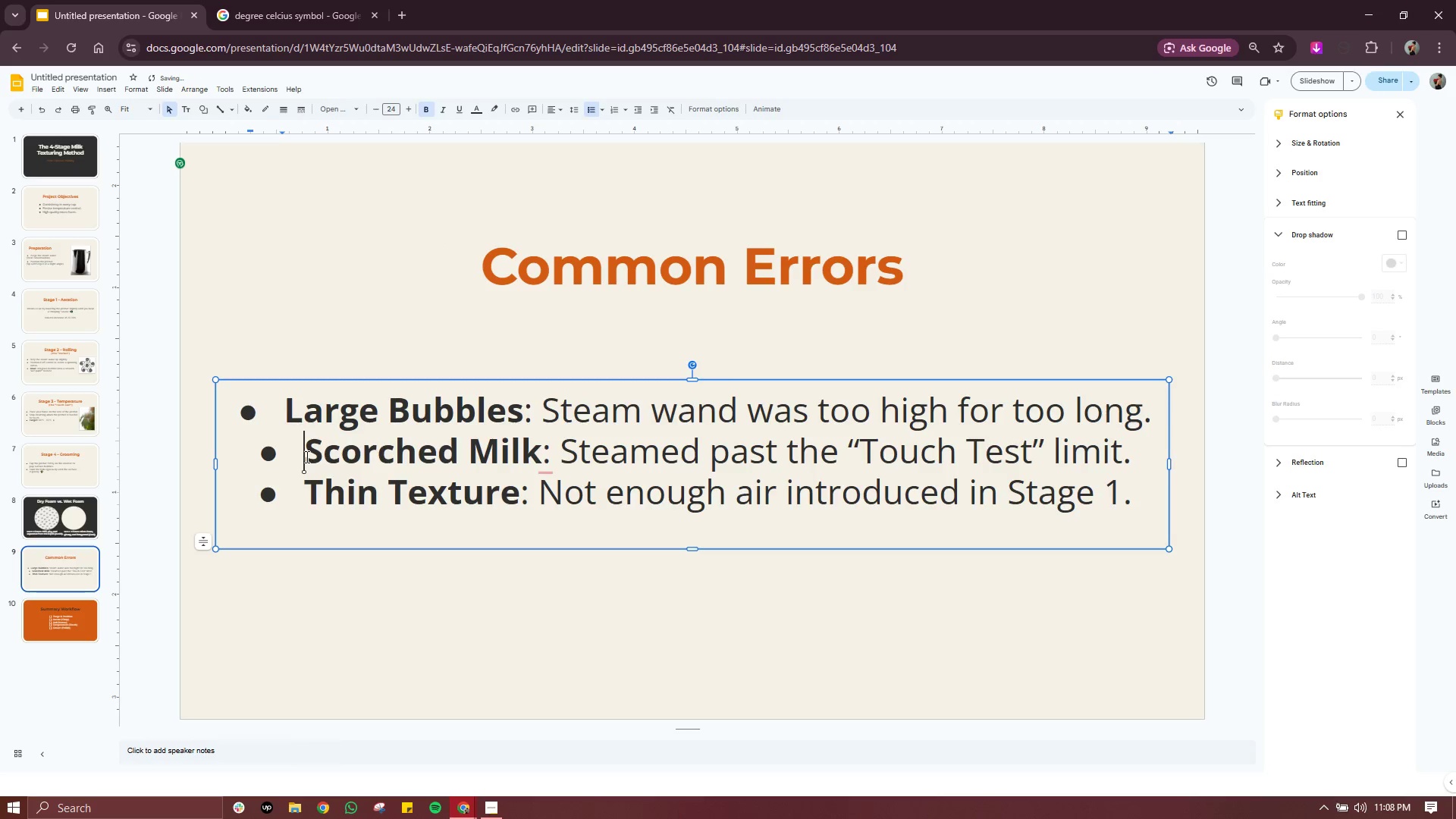 
key(Backspace)
 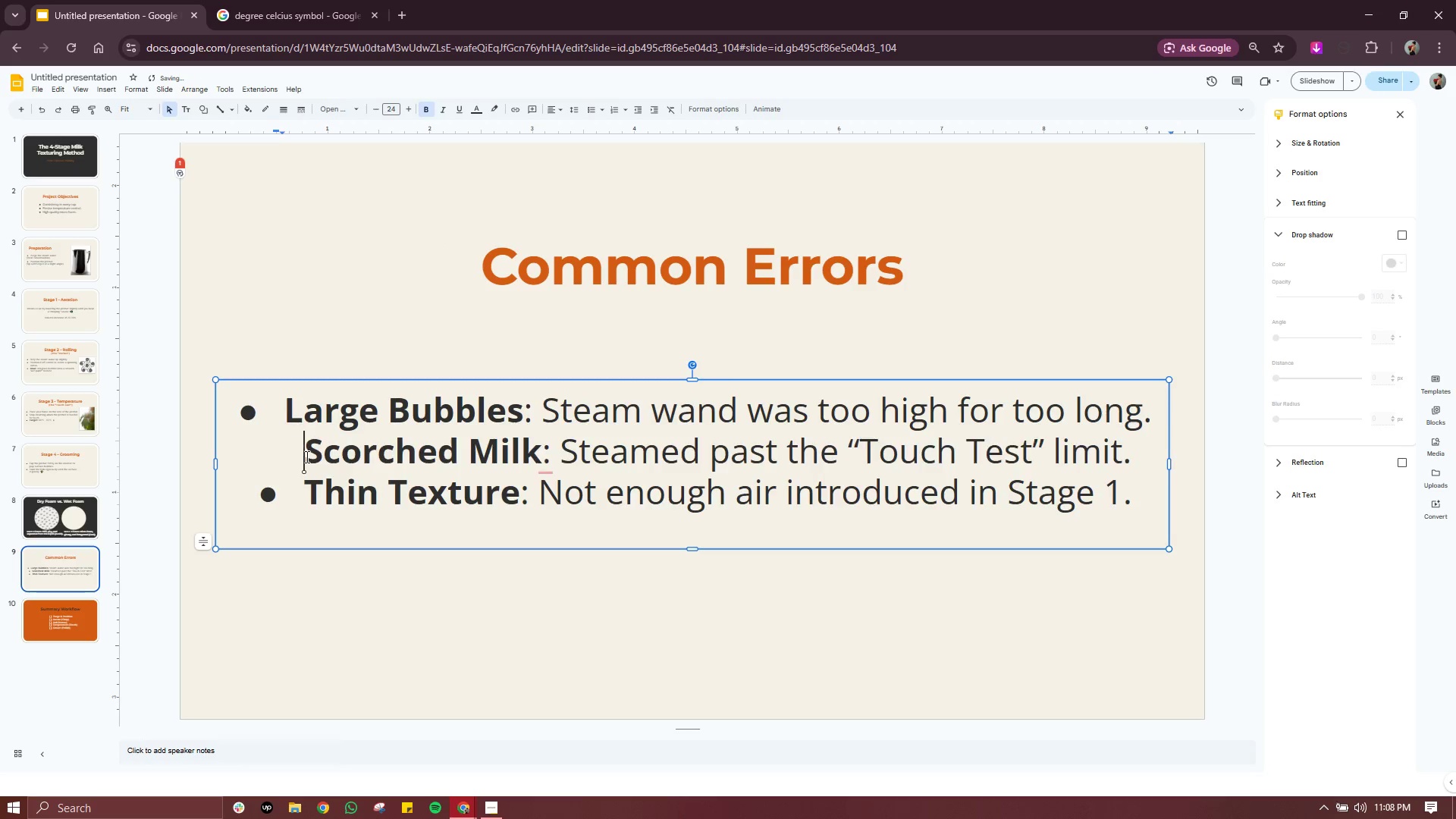 
key(Backspace)
 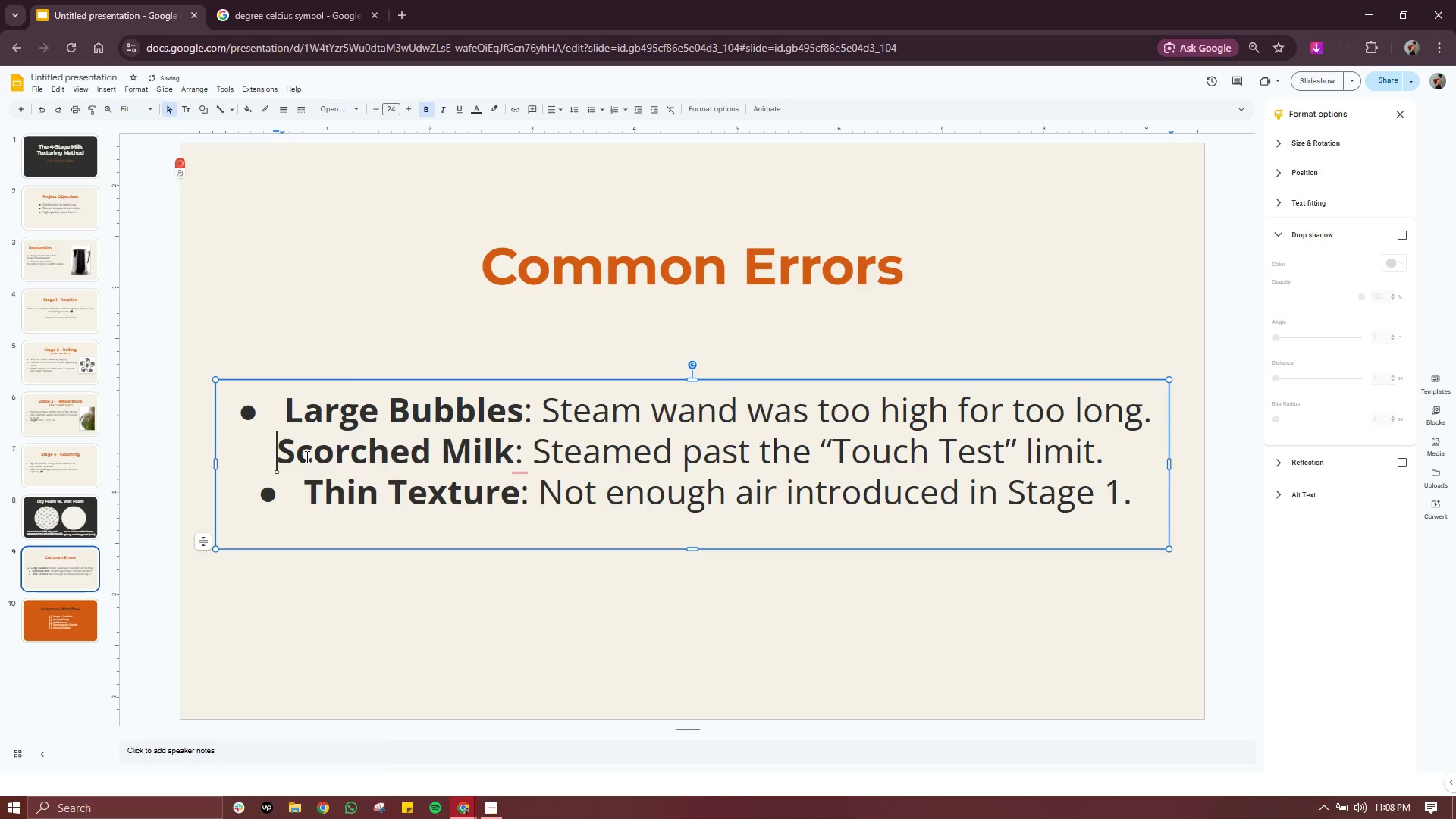 
key(Backspace)
 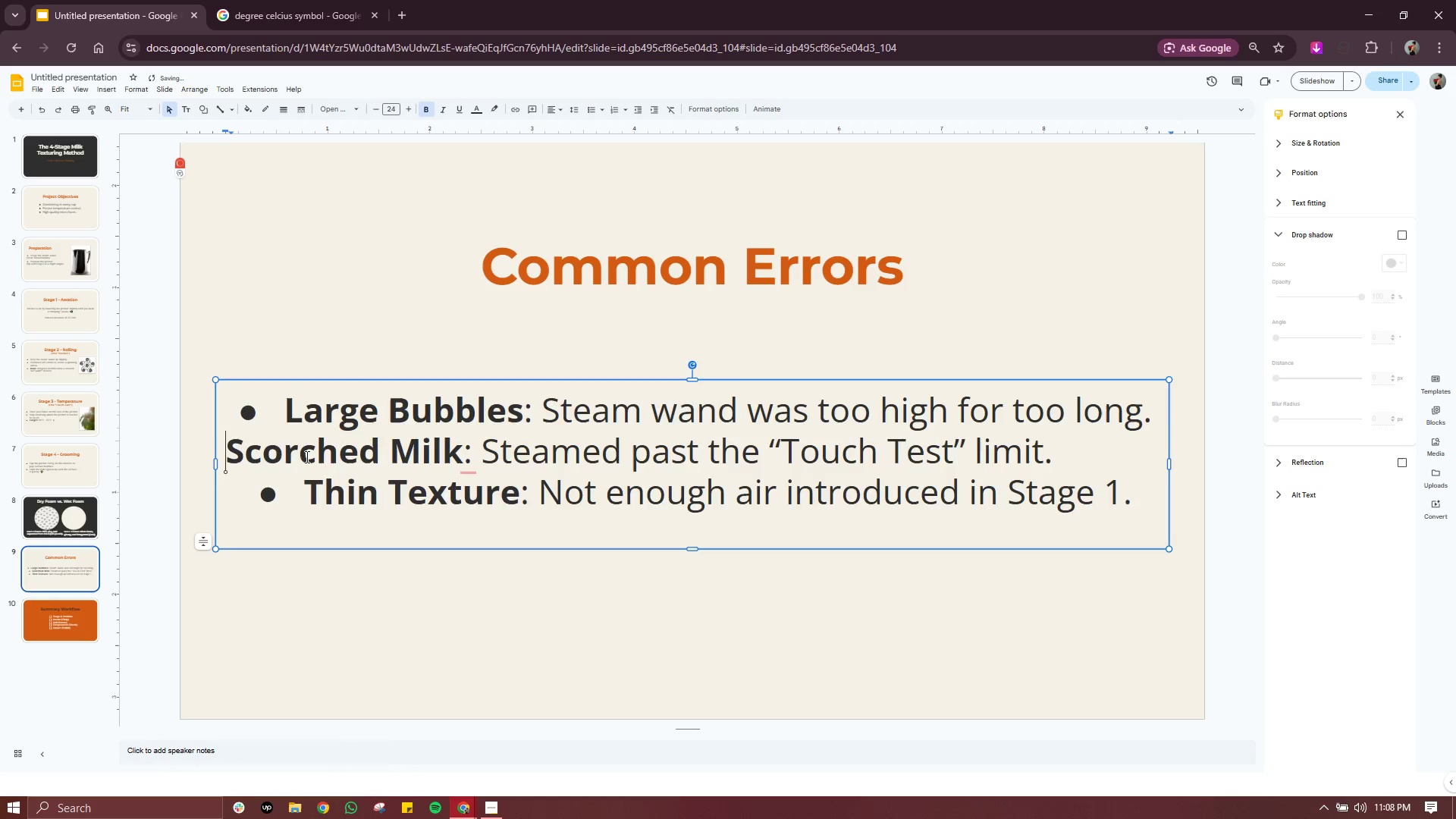 
key(Backspace)
 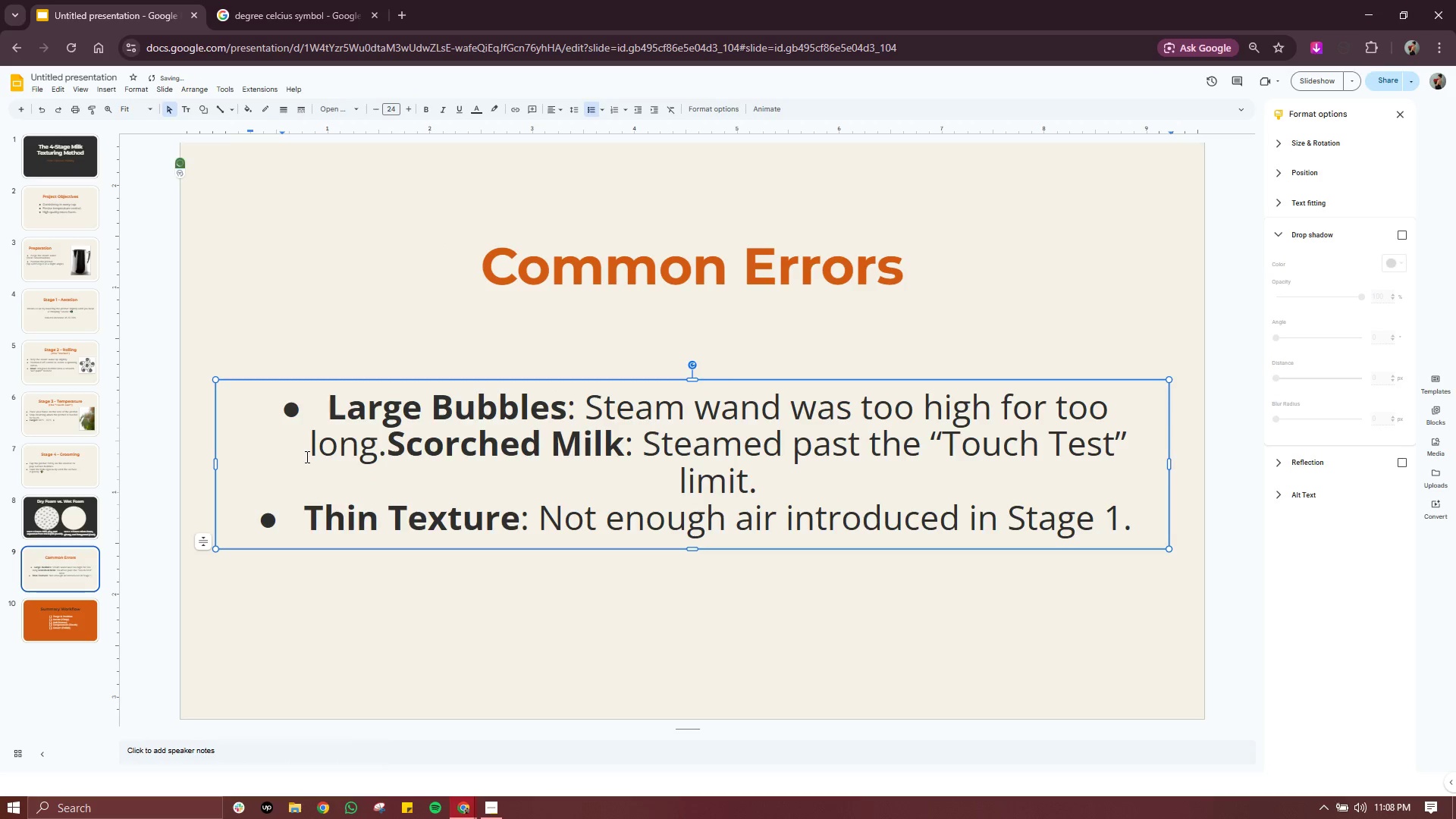 
key(Enter)
 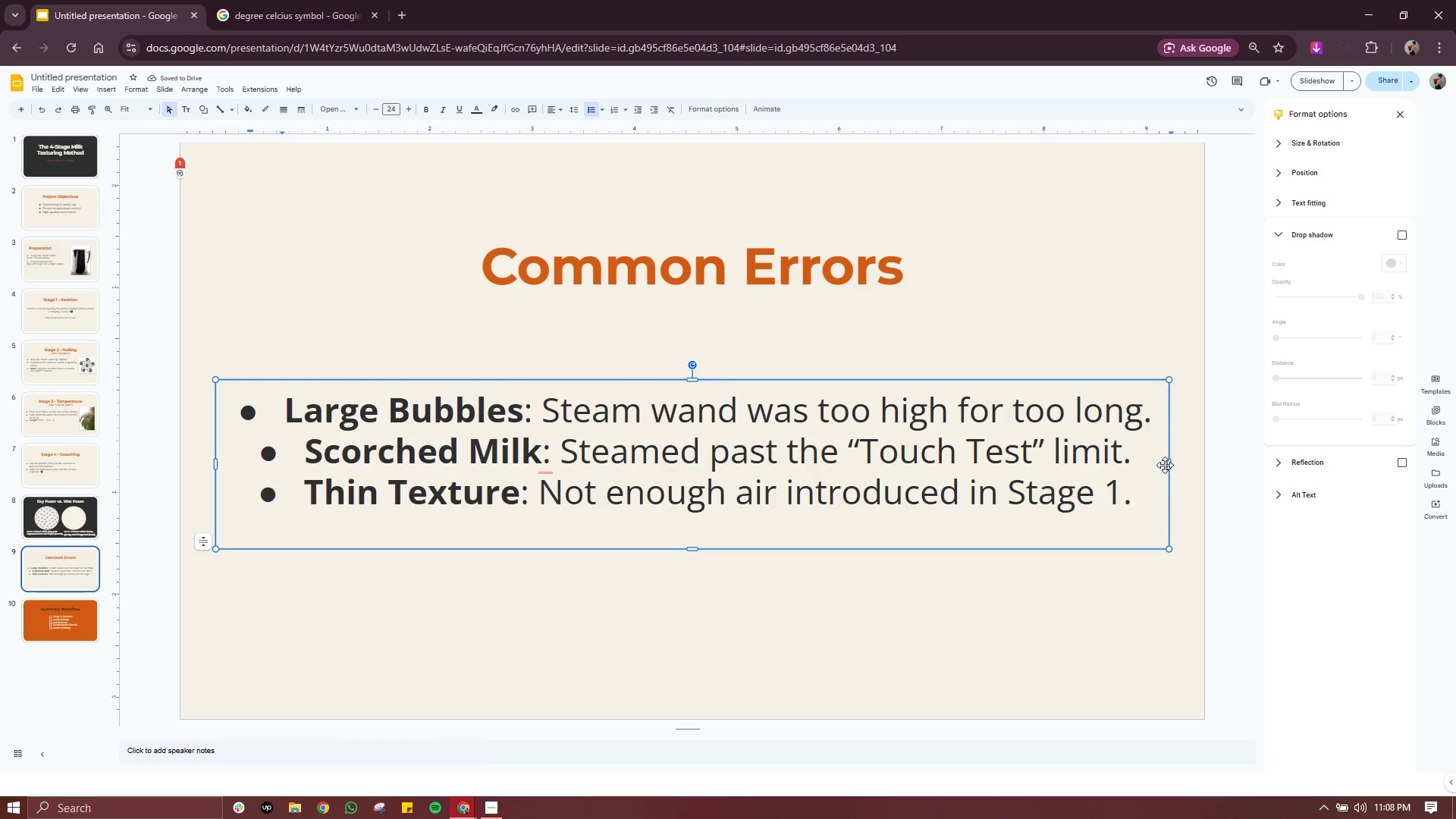 
left_click_drag(start_coordinate=[1170, 463], to_coordinate=[1171, 455])
 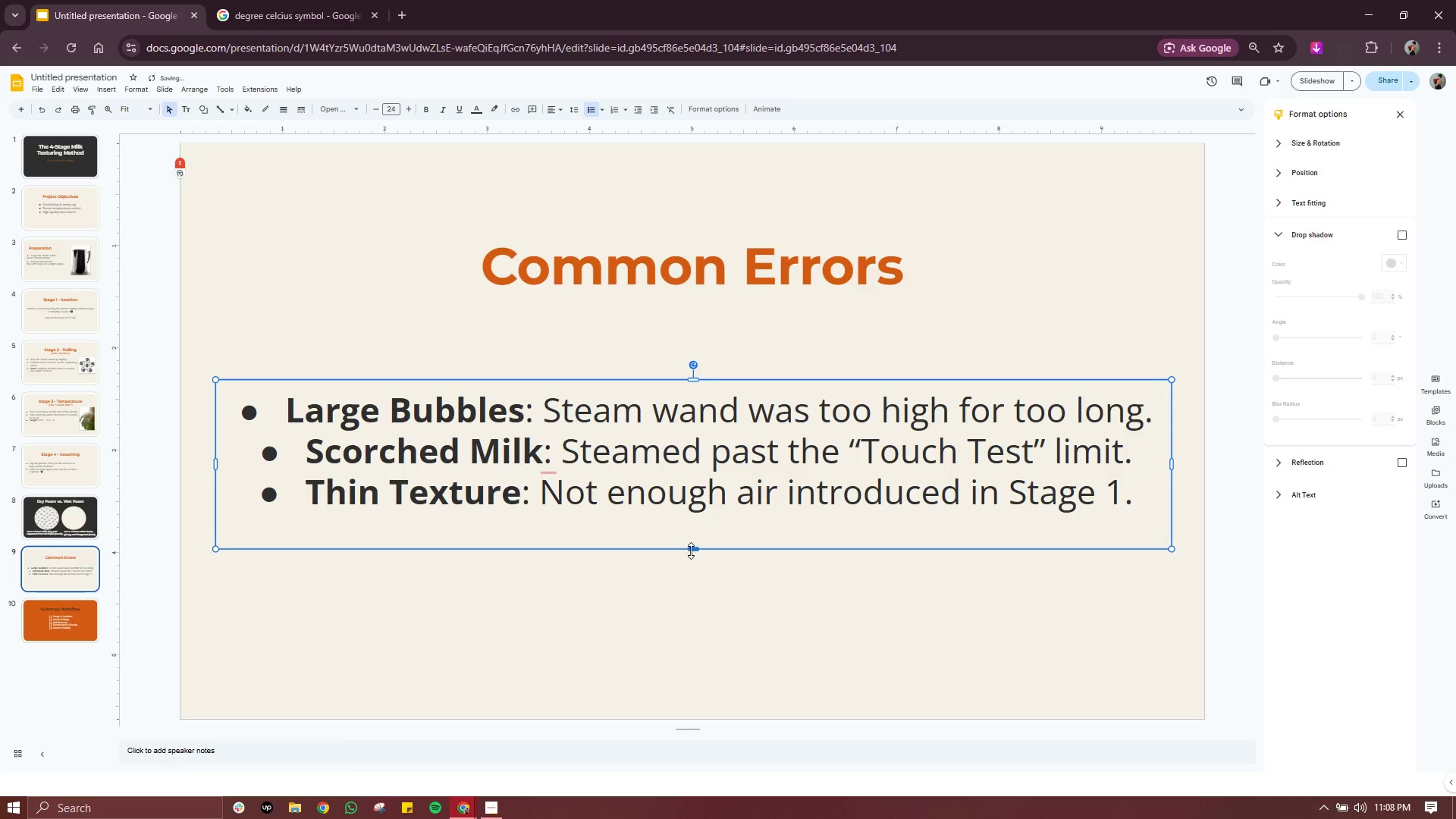 
left_click_drag(start_coordinate=[690, 551], to_coordinate=[682, 593])
 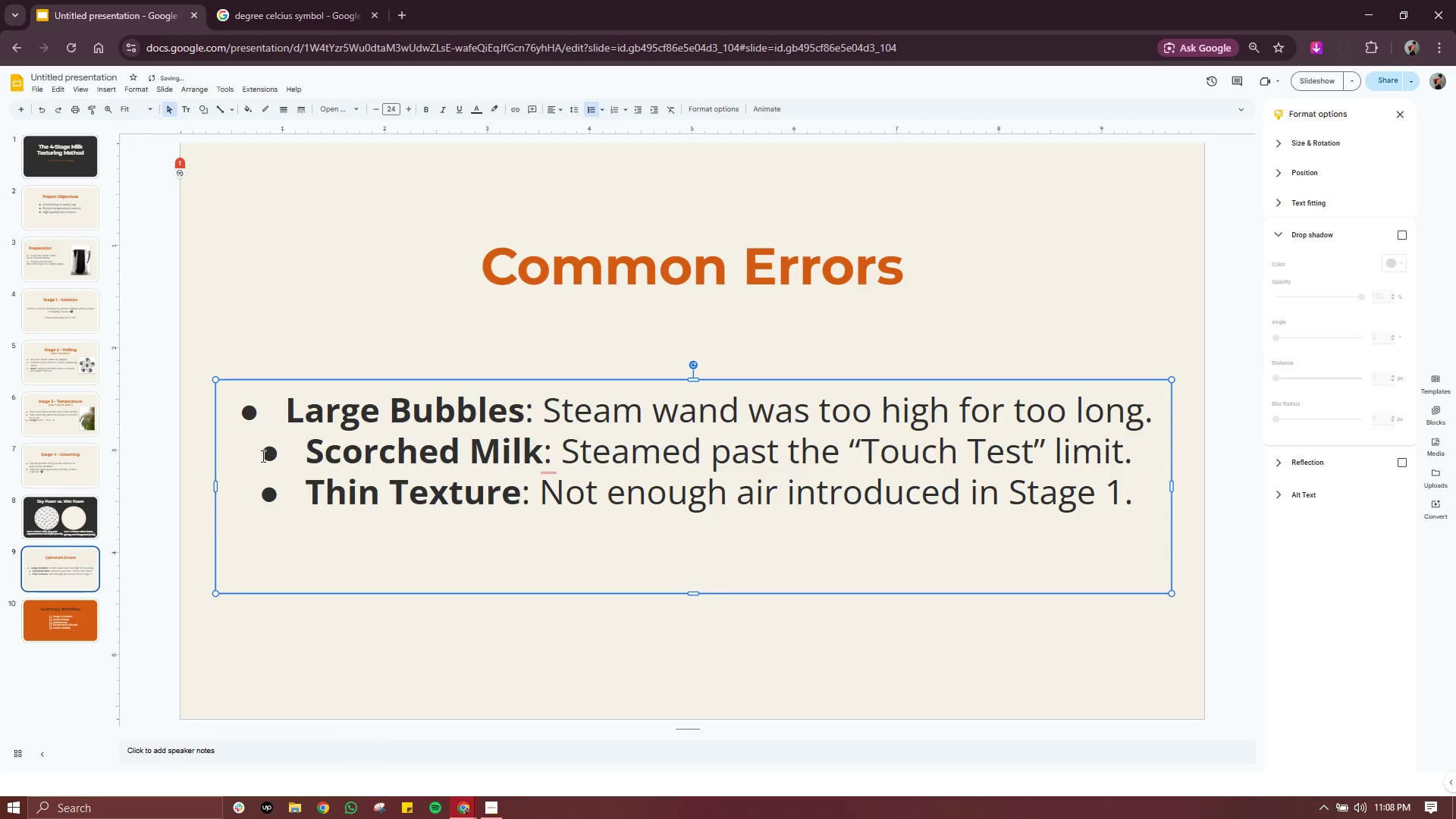 
left_click([262, 456])
 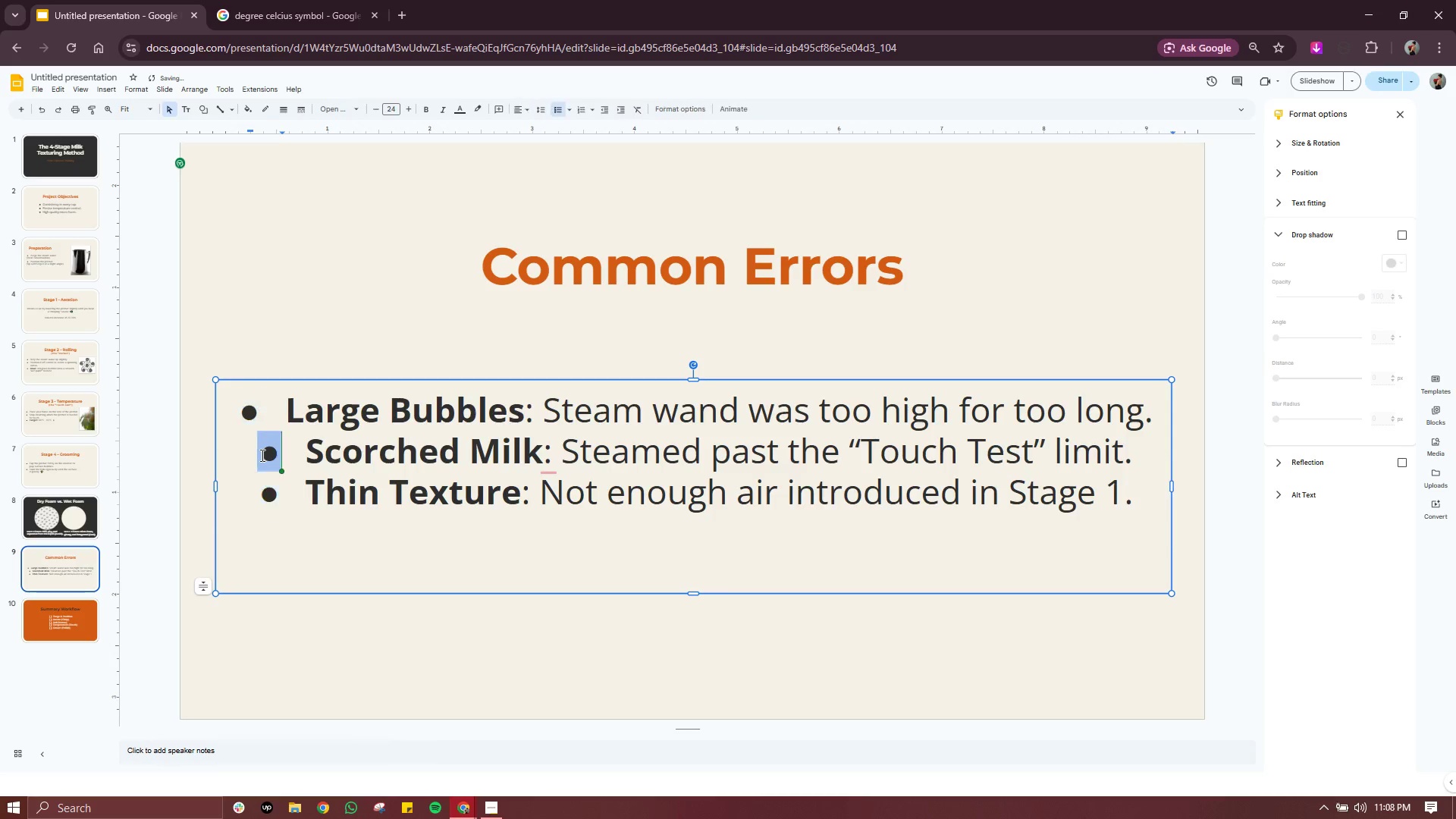 
left_click([261, 455])
 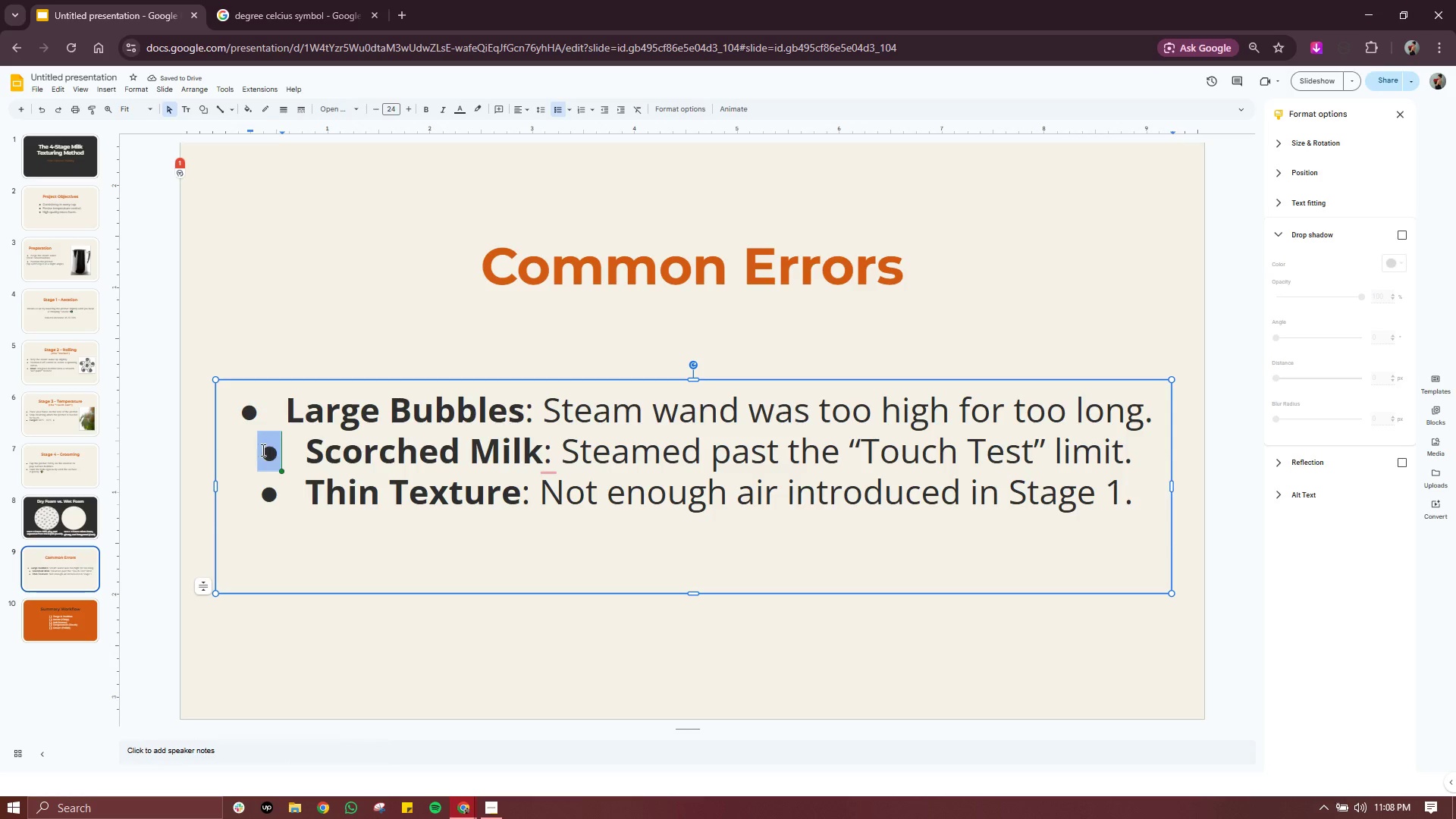 
left_click([261, 450])
 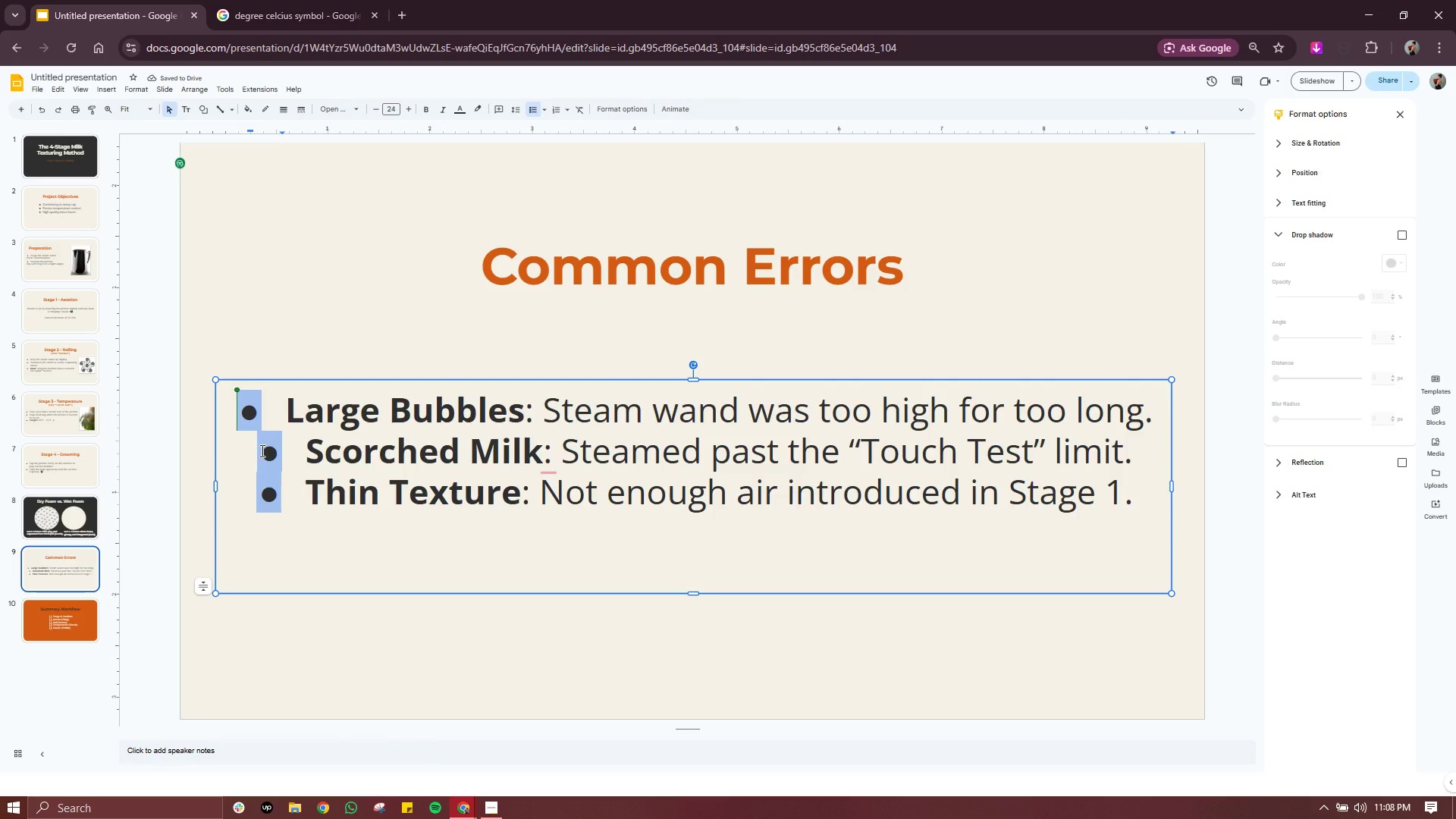 
key(Delete)
 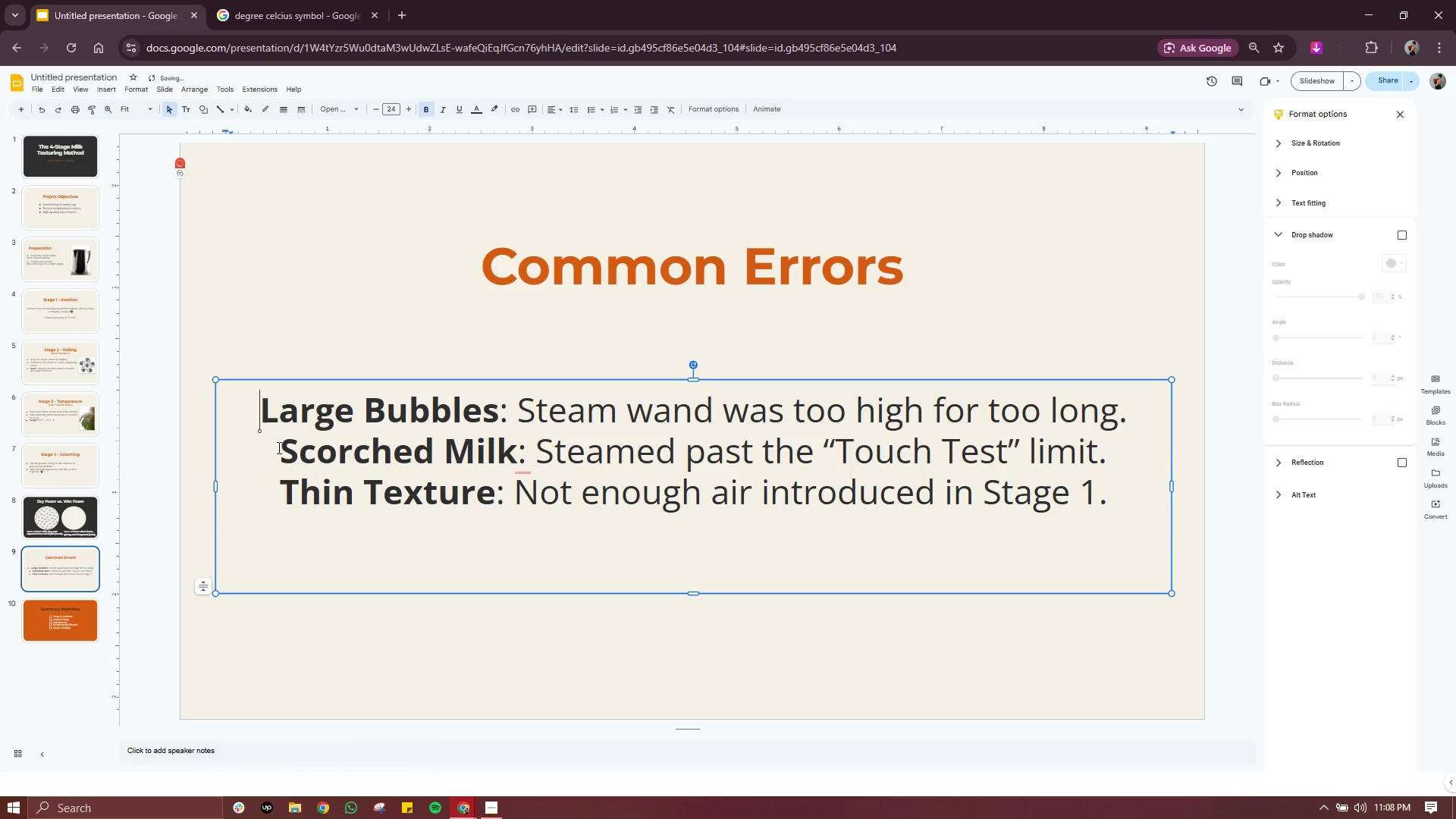 
left_click([286, 450])
 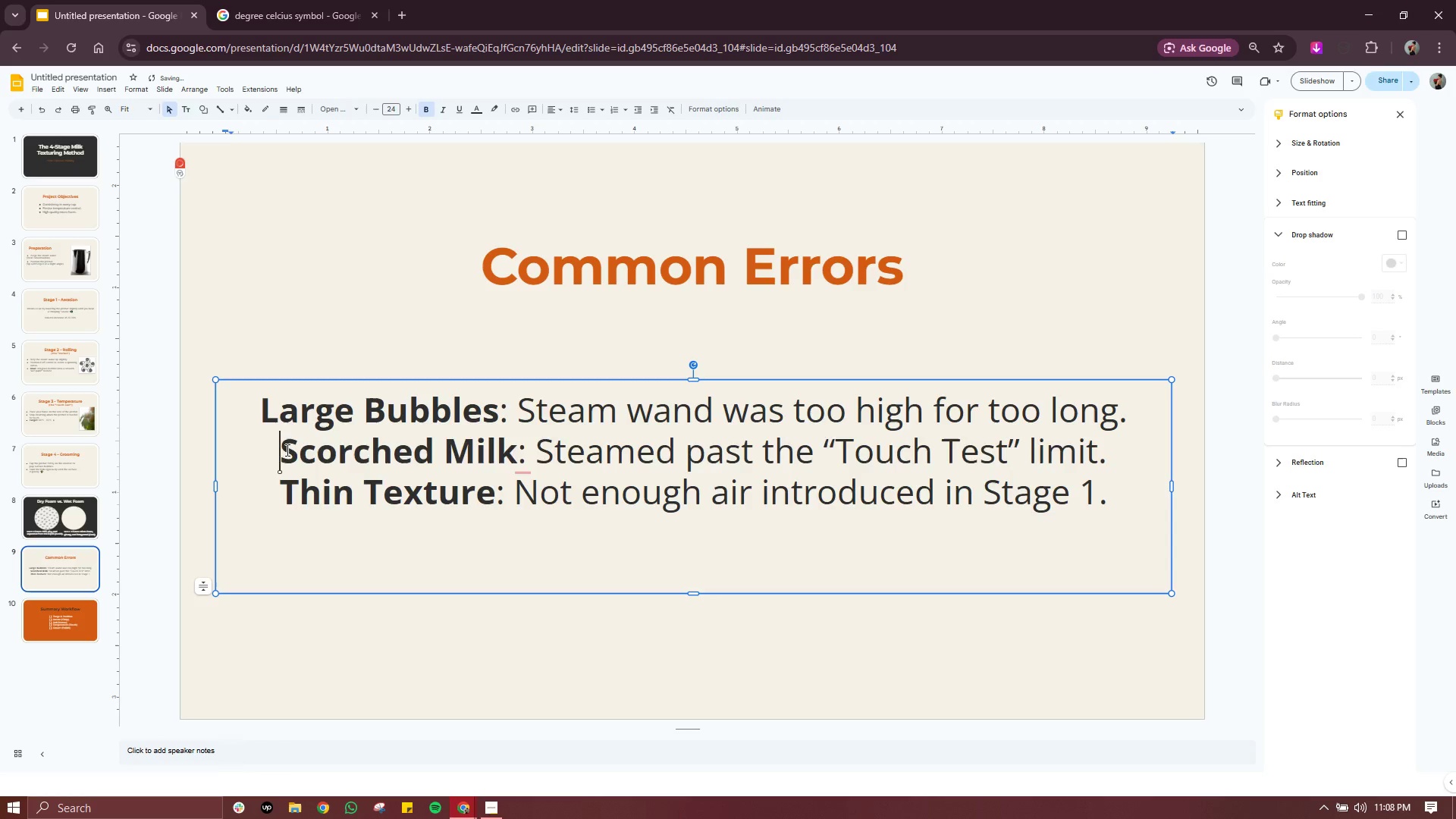 
key(Backspace)
 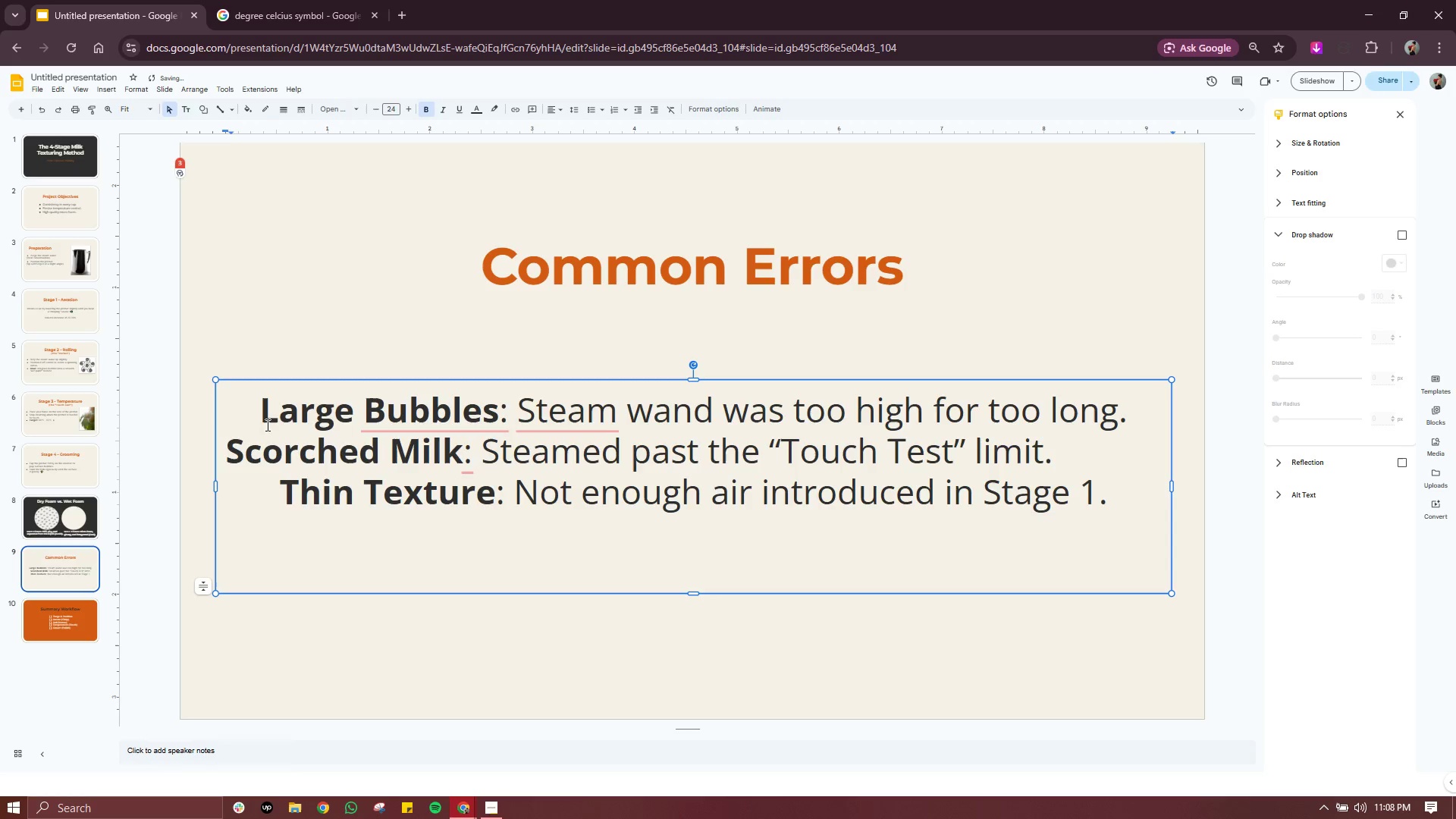 
left_click([263, 416])
 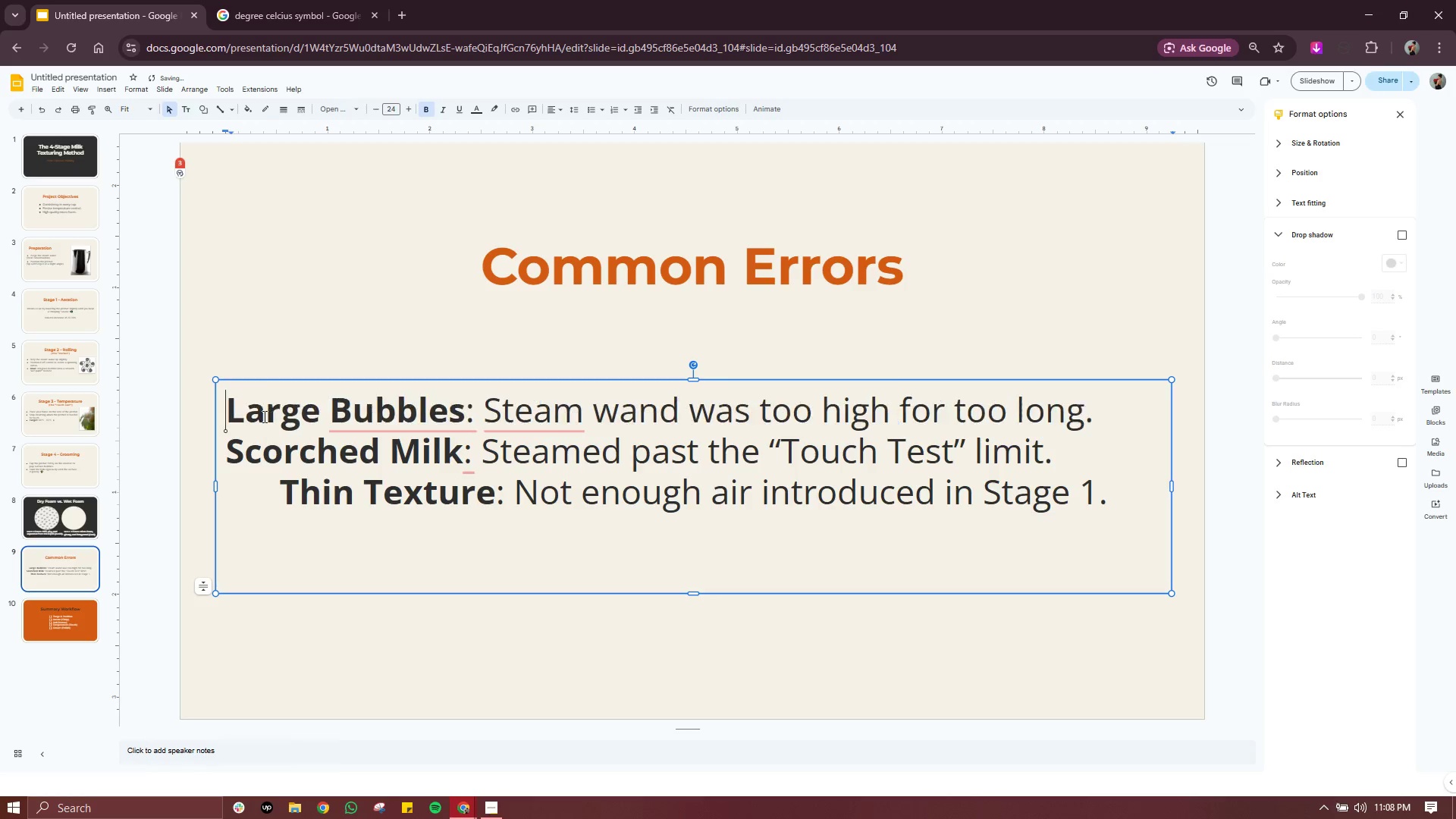 
key(Backspace)
 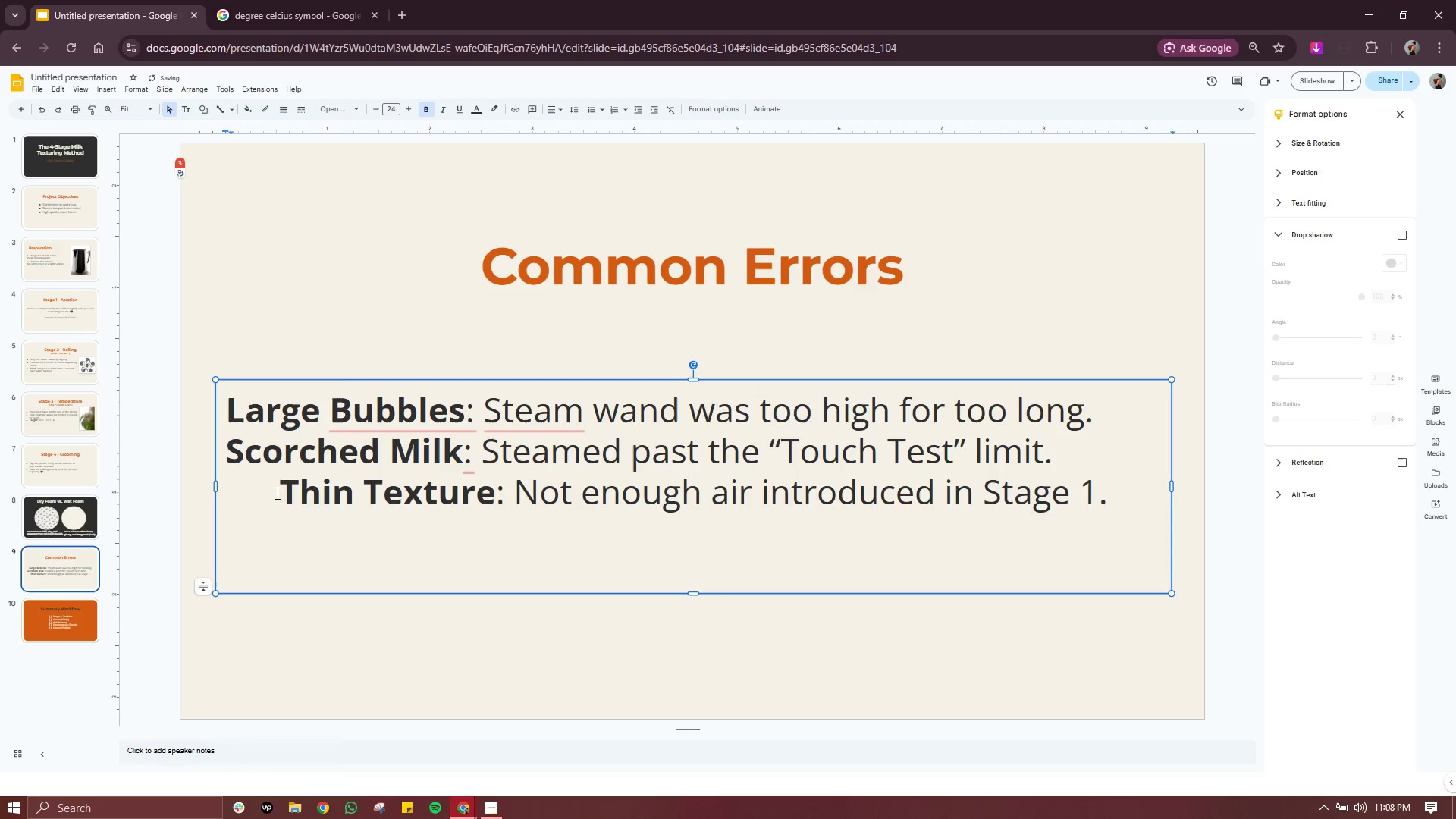 
left_click([278, 489])
 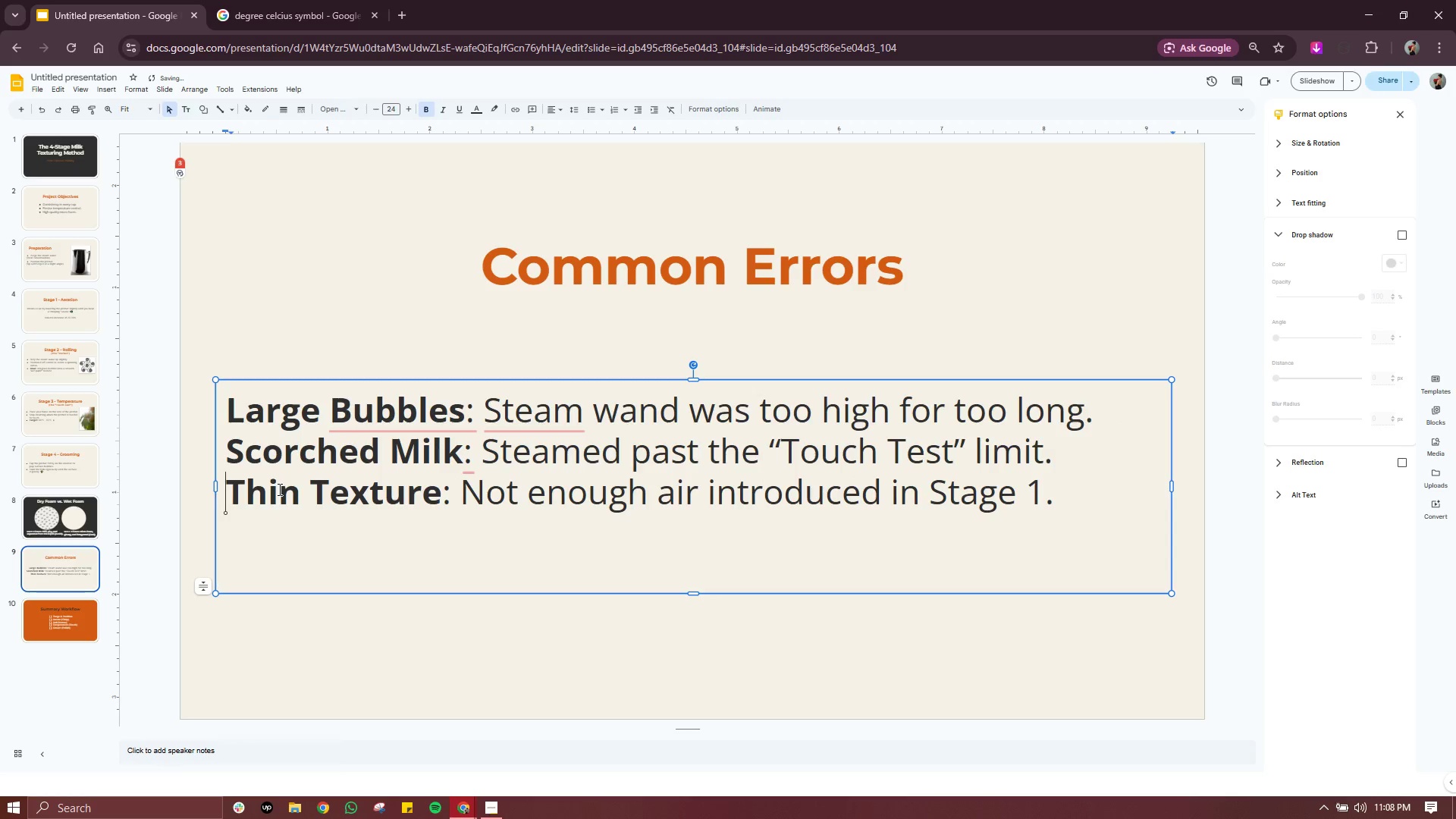 
key(Backspace)
 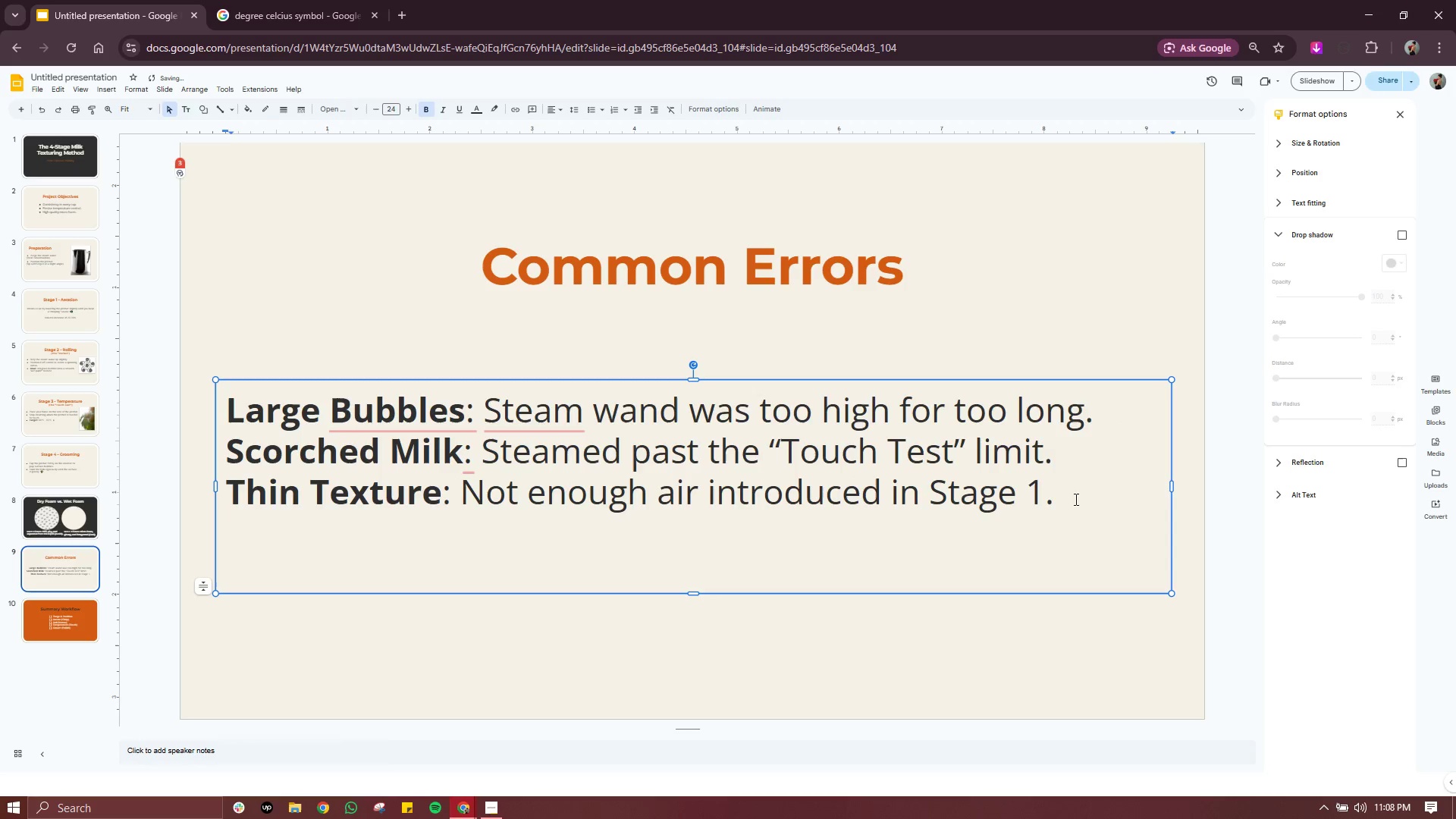 
left_click_drag(start_coordinate=[1075, 499], to_coordinate=[186, 408])
 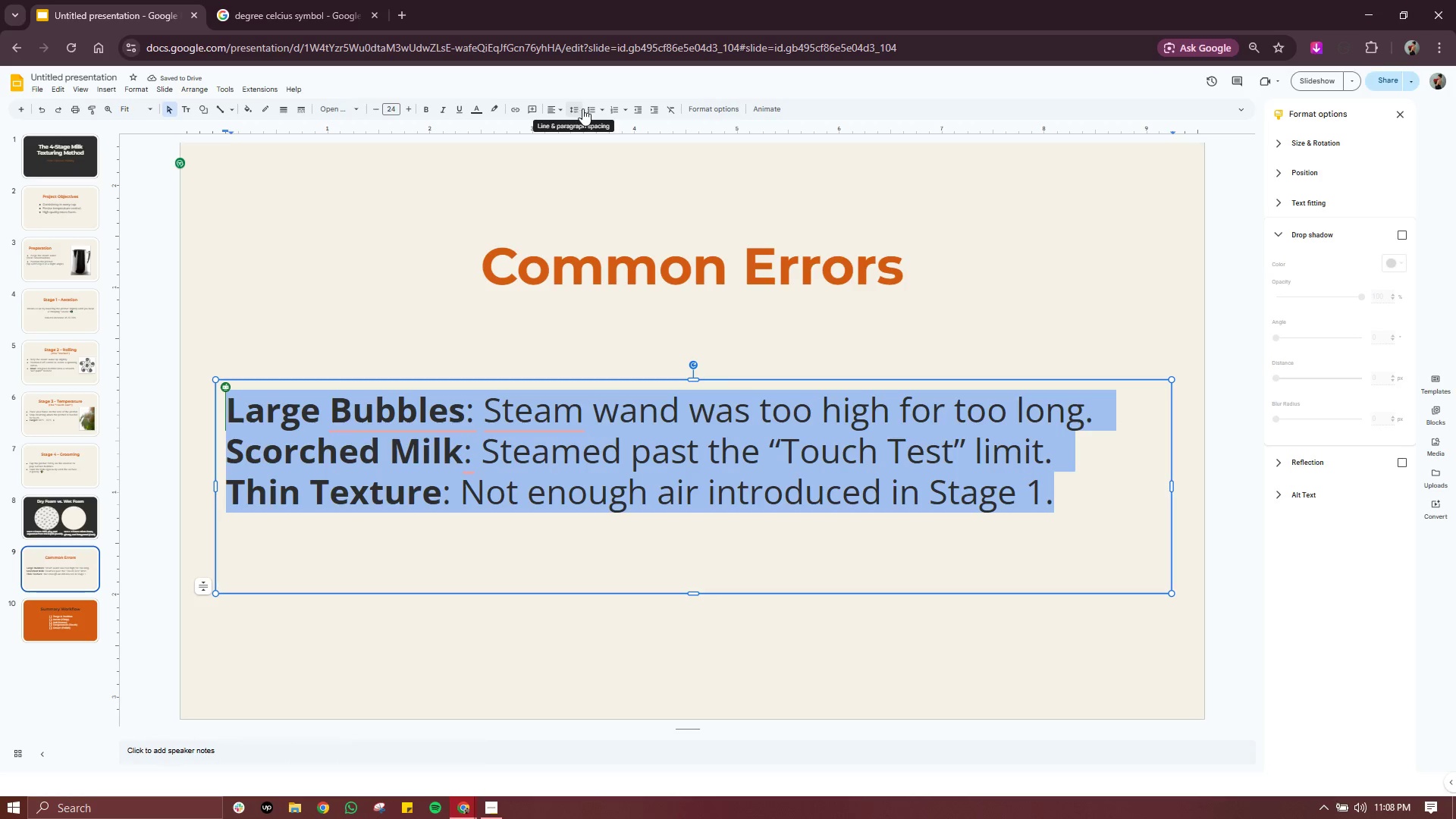 
left_click([588, 108])
 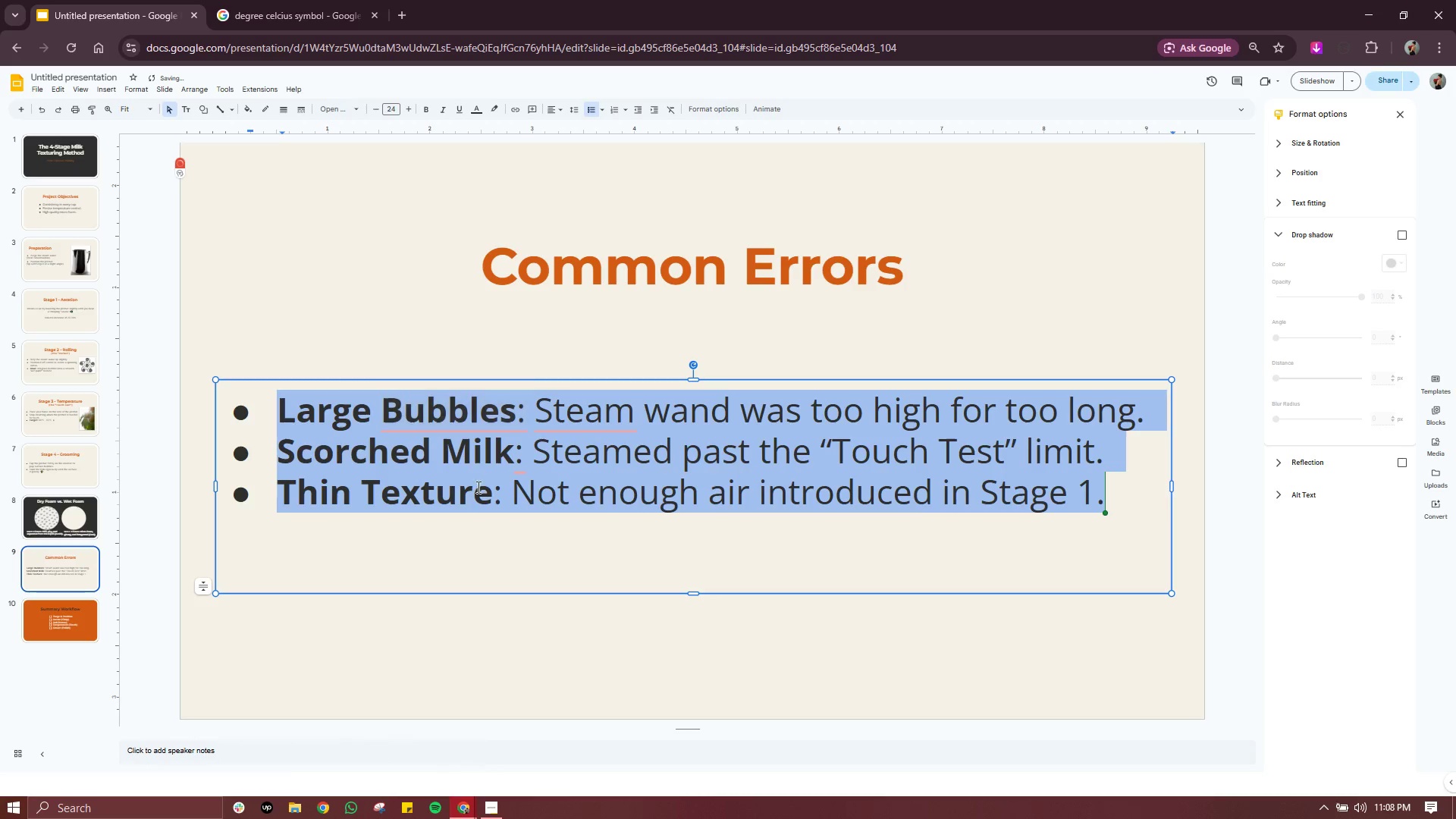 
left_click([477, 488])
 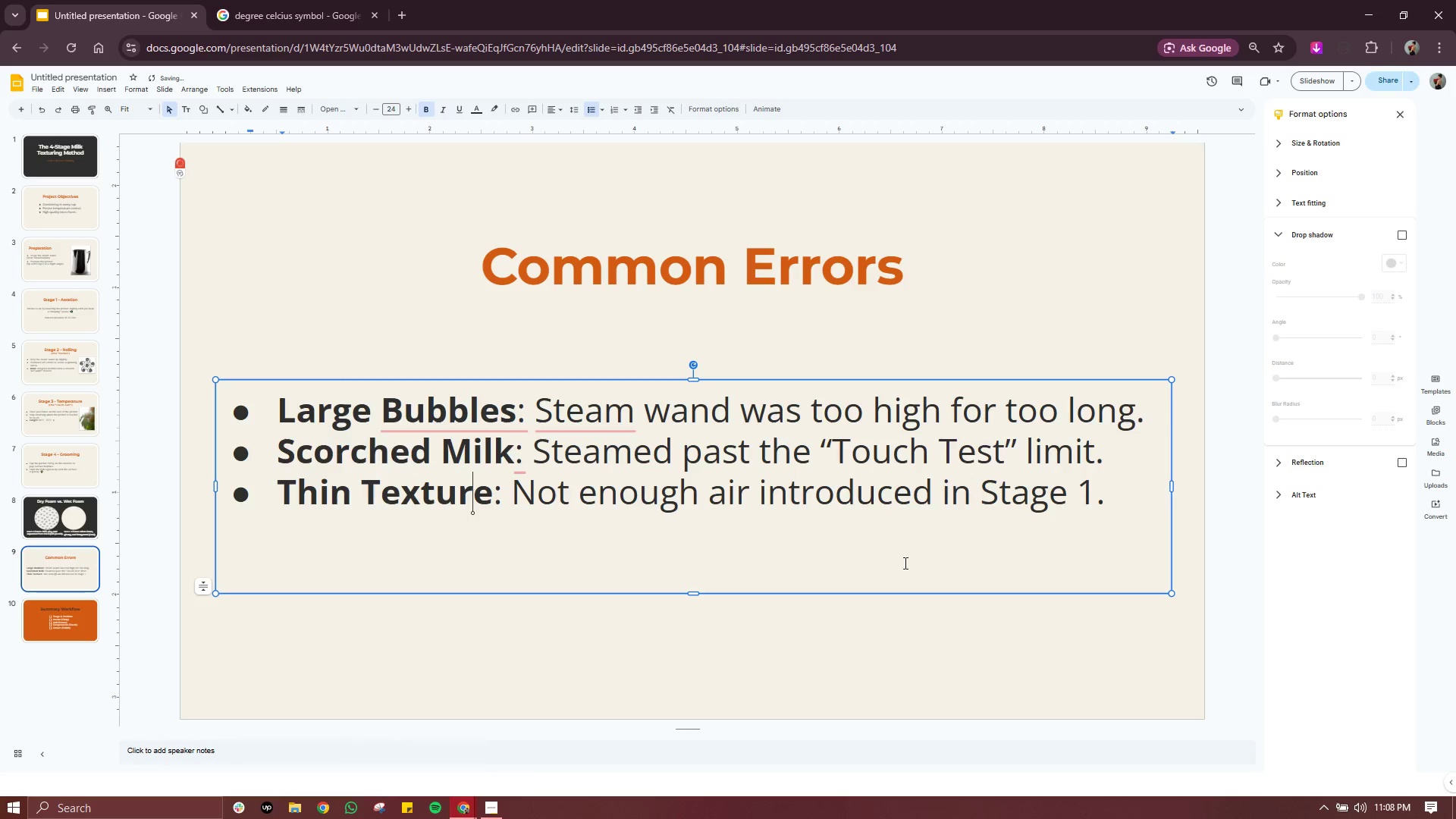 
left_click([904, 563])
 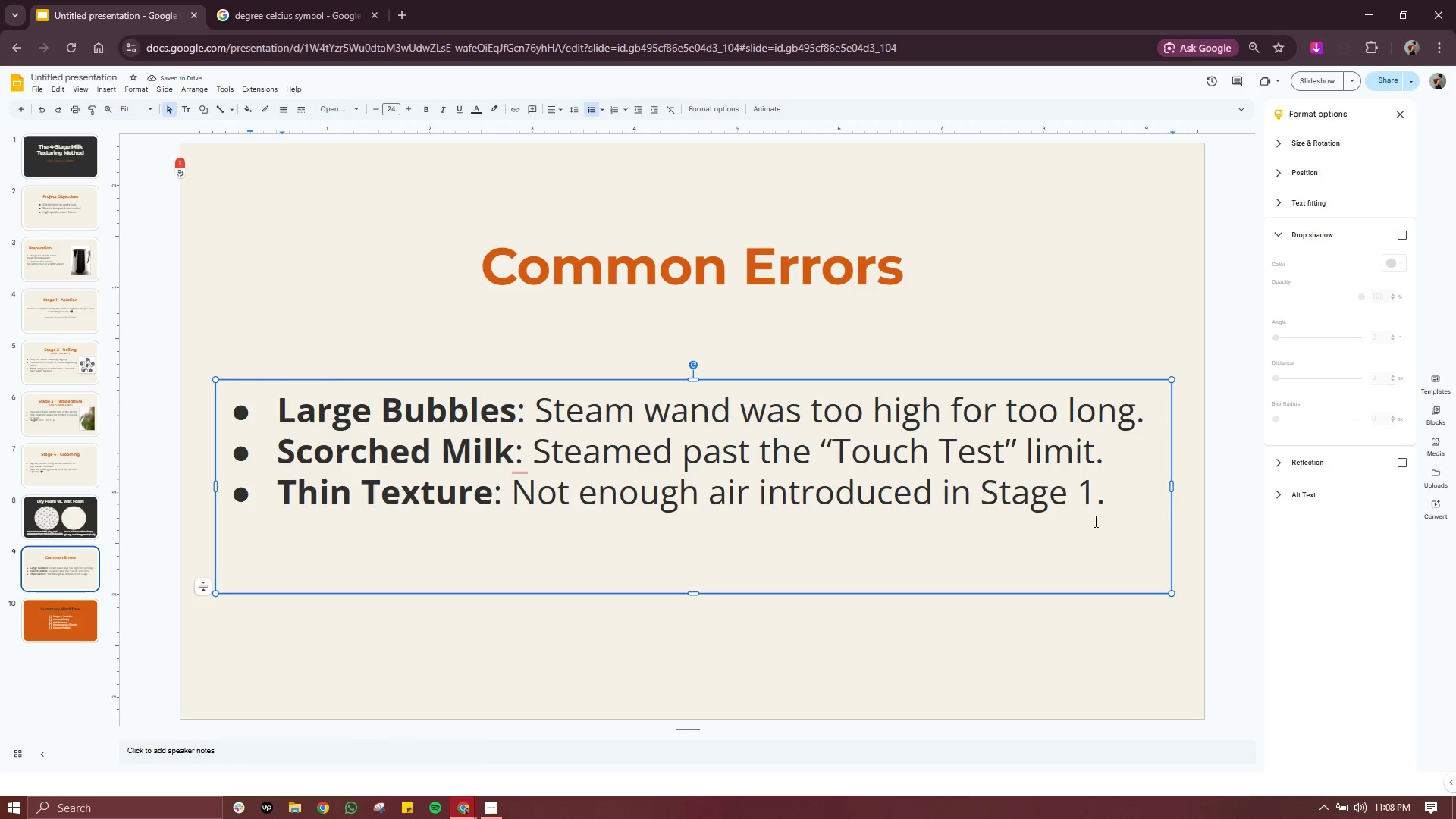 
left_click([1122, 515])
 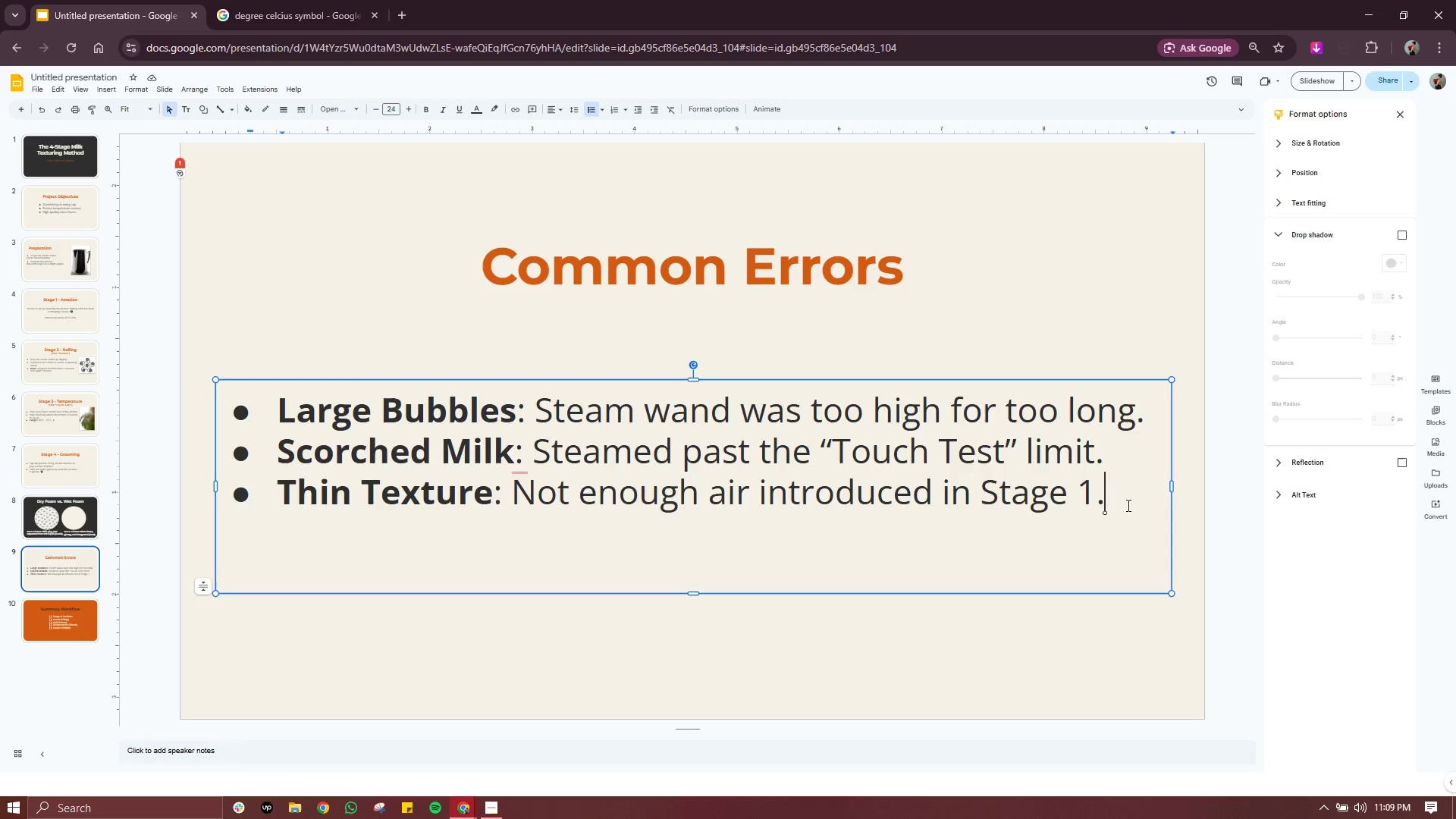 
wait(68.38)
 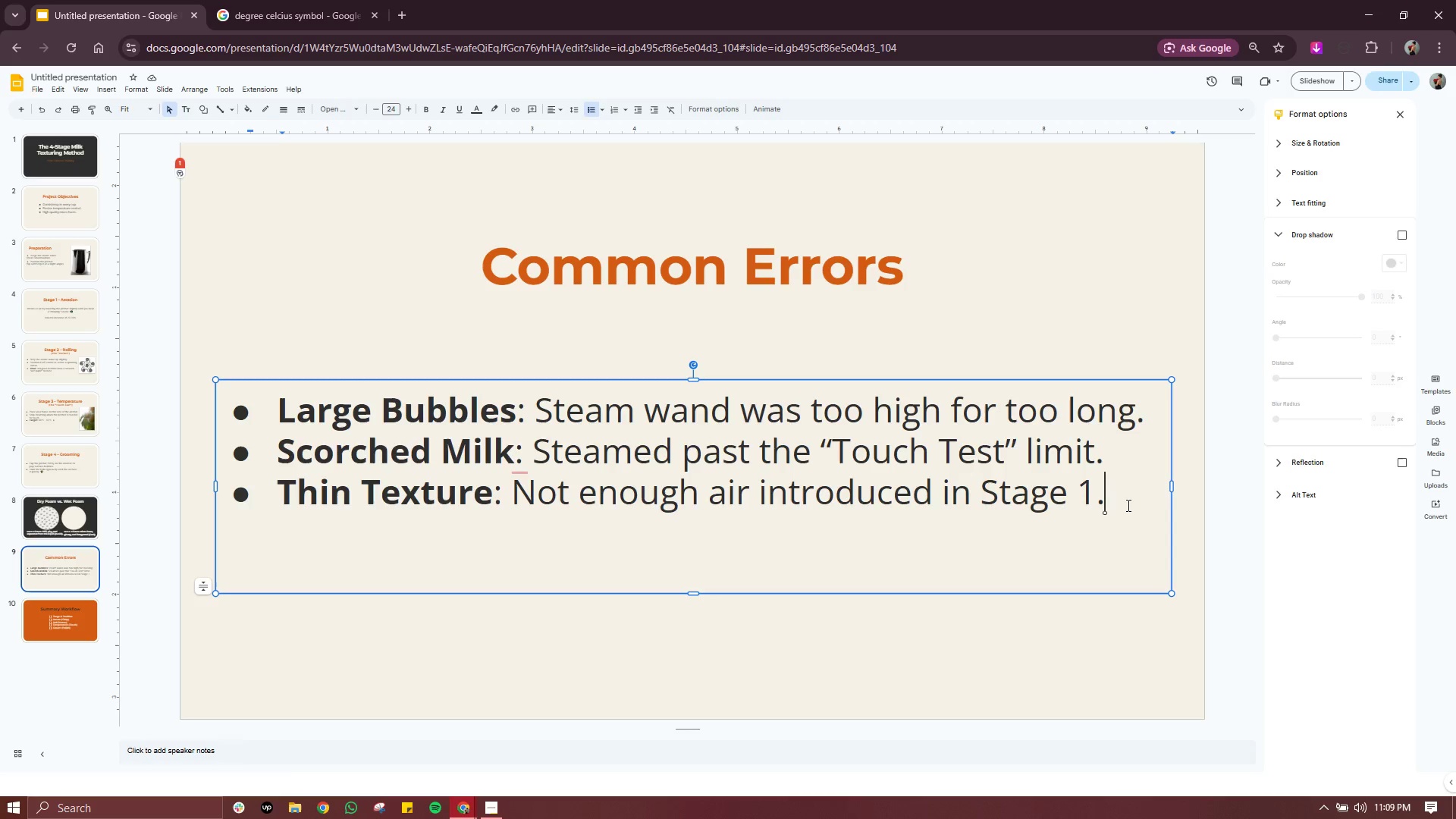 
double_click([802, 281])
 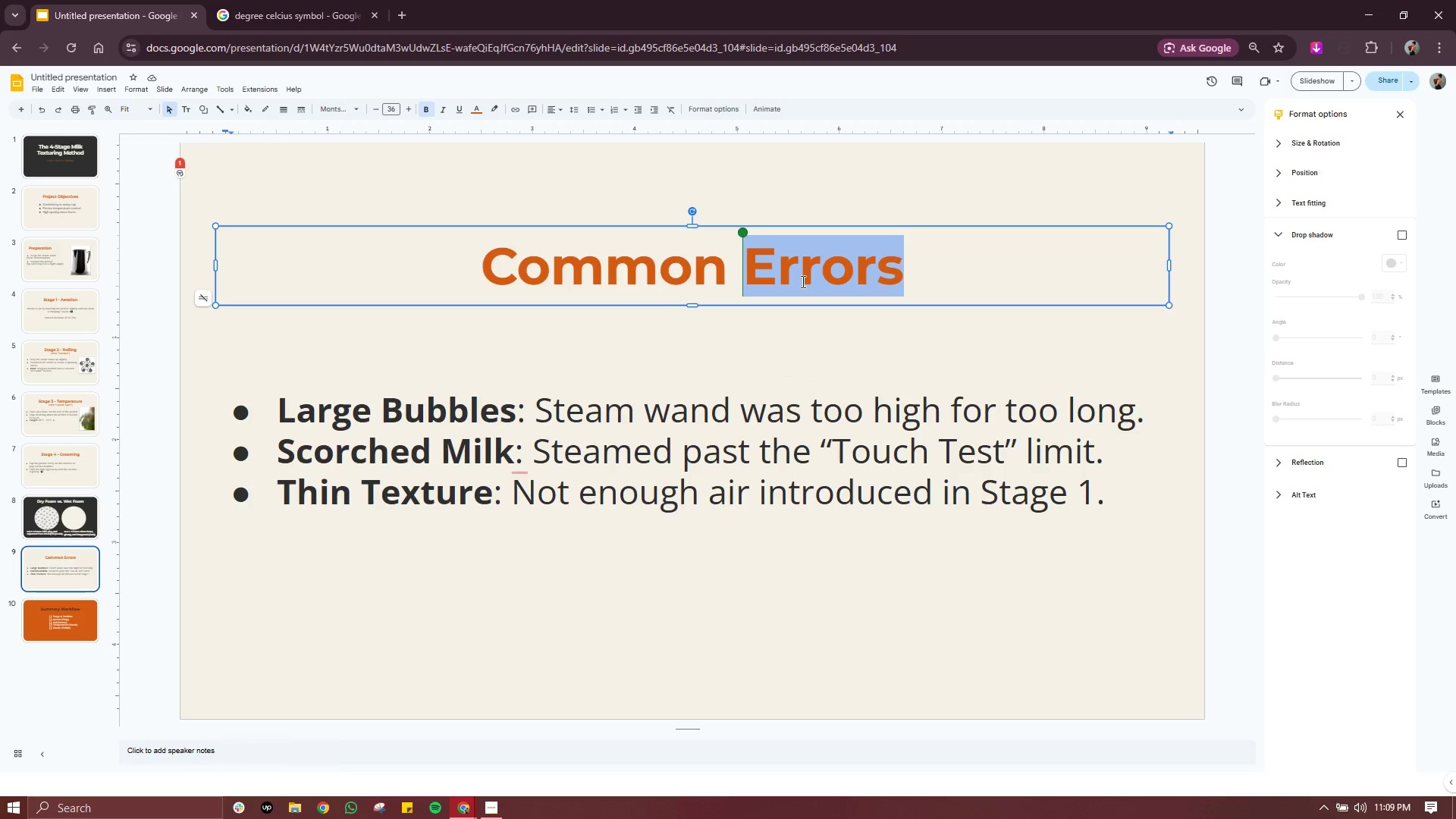 
triple_click([802, 281])
 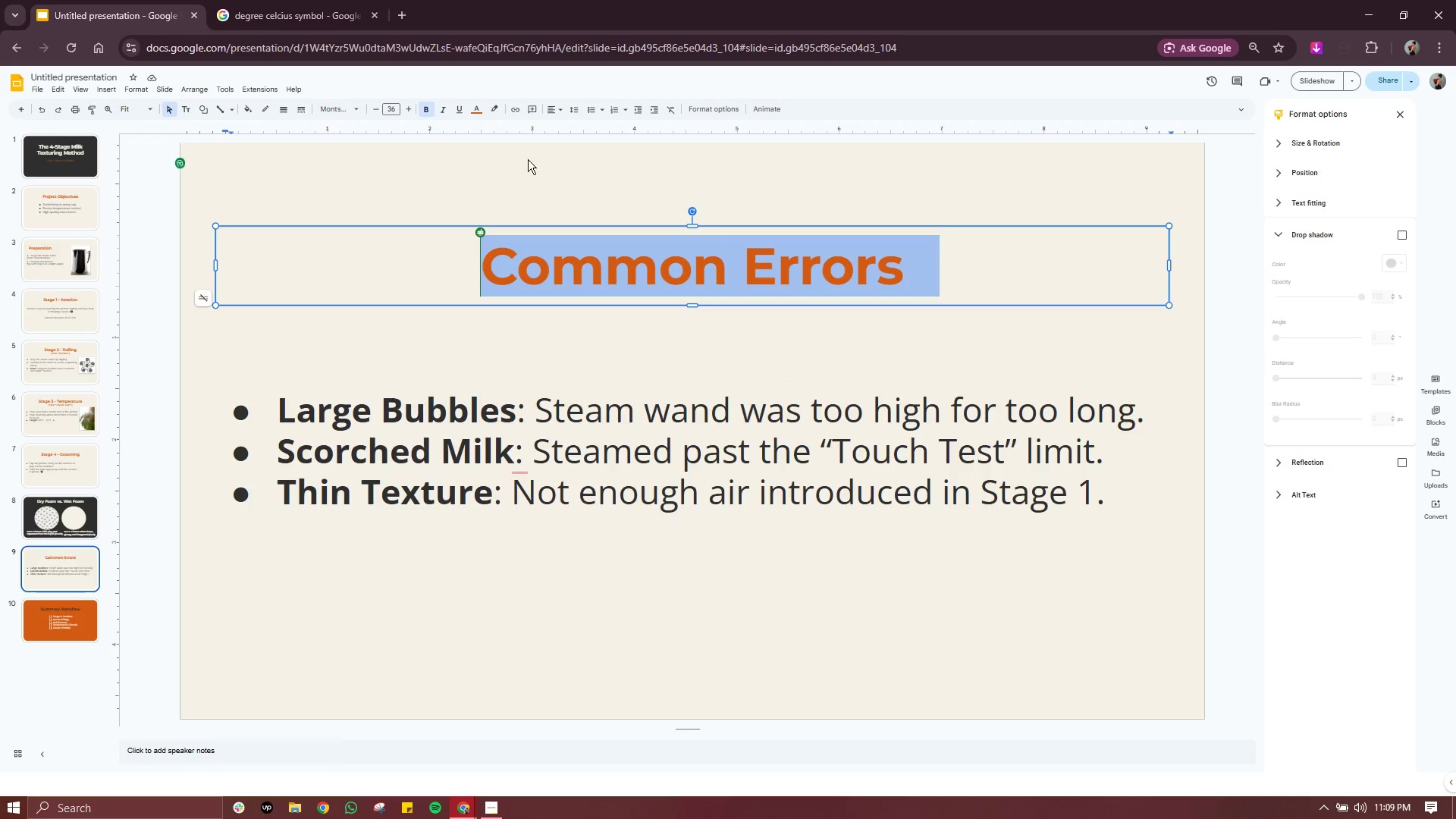 
left_click([479, 108])
 